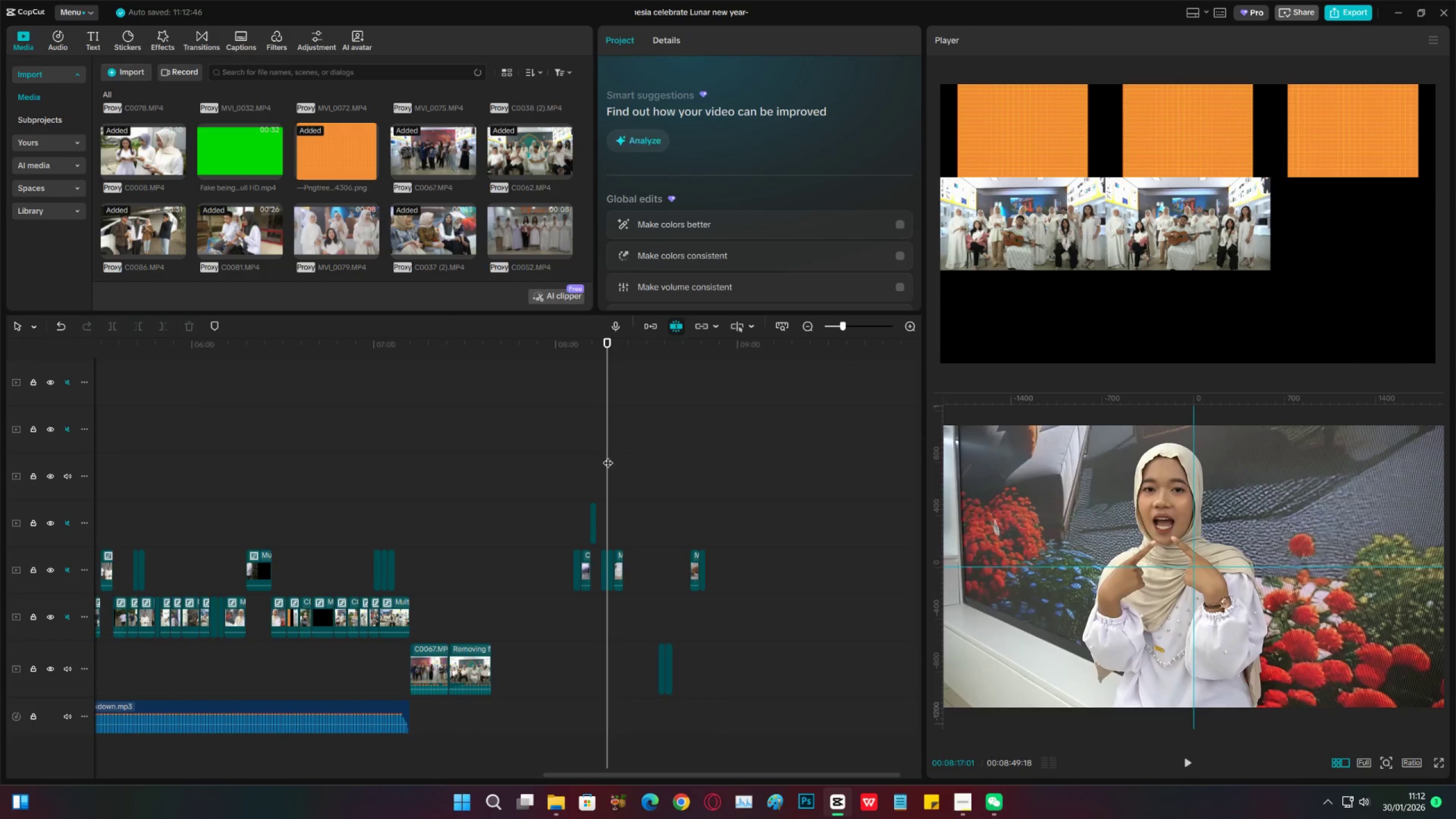 
left_click([598, 460])
 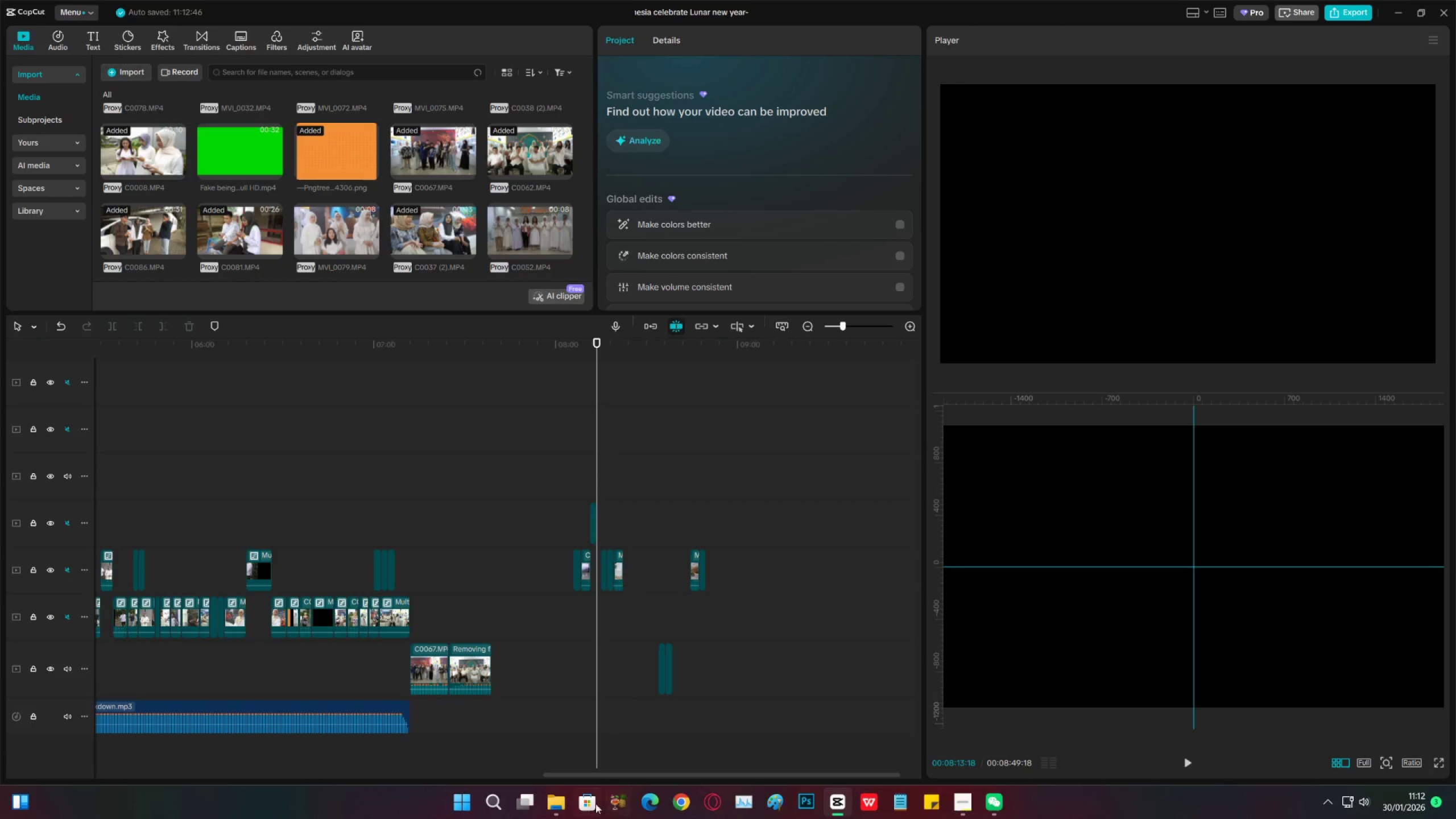 
left_click([565, 802])
 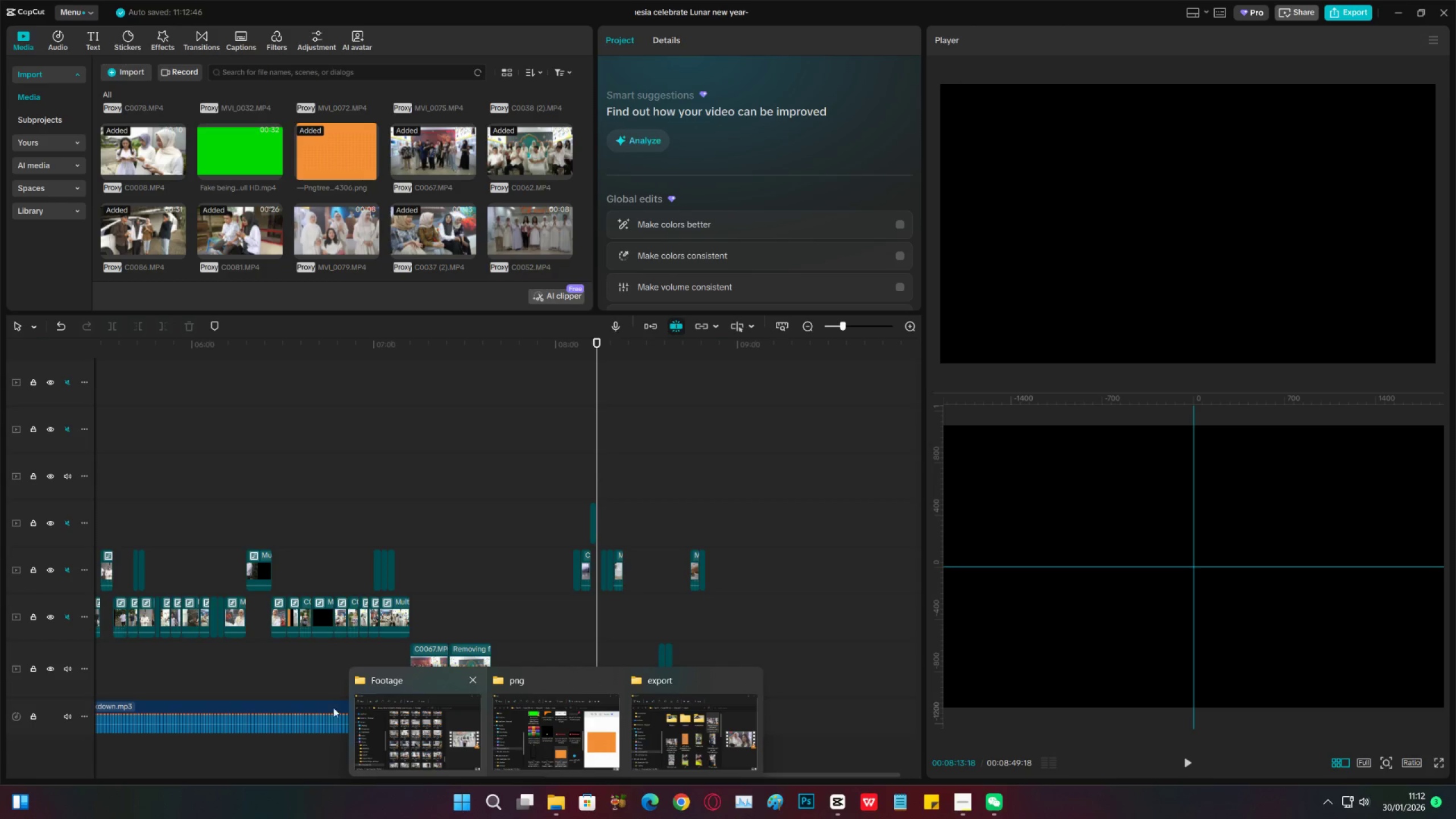 
left_click([456, 512])
 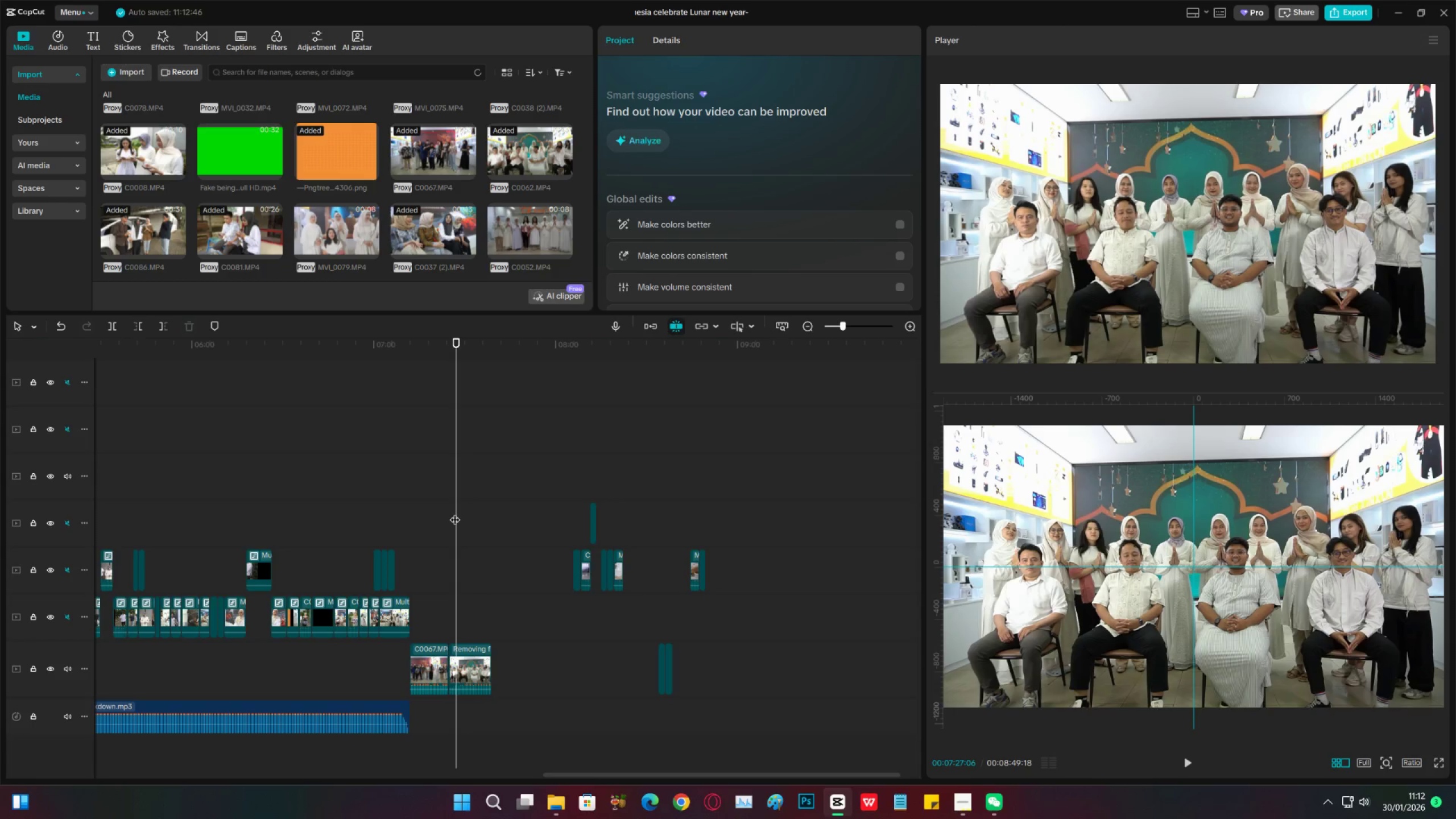 
key(Space)
 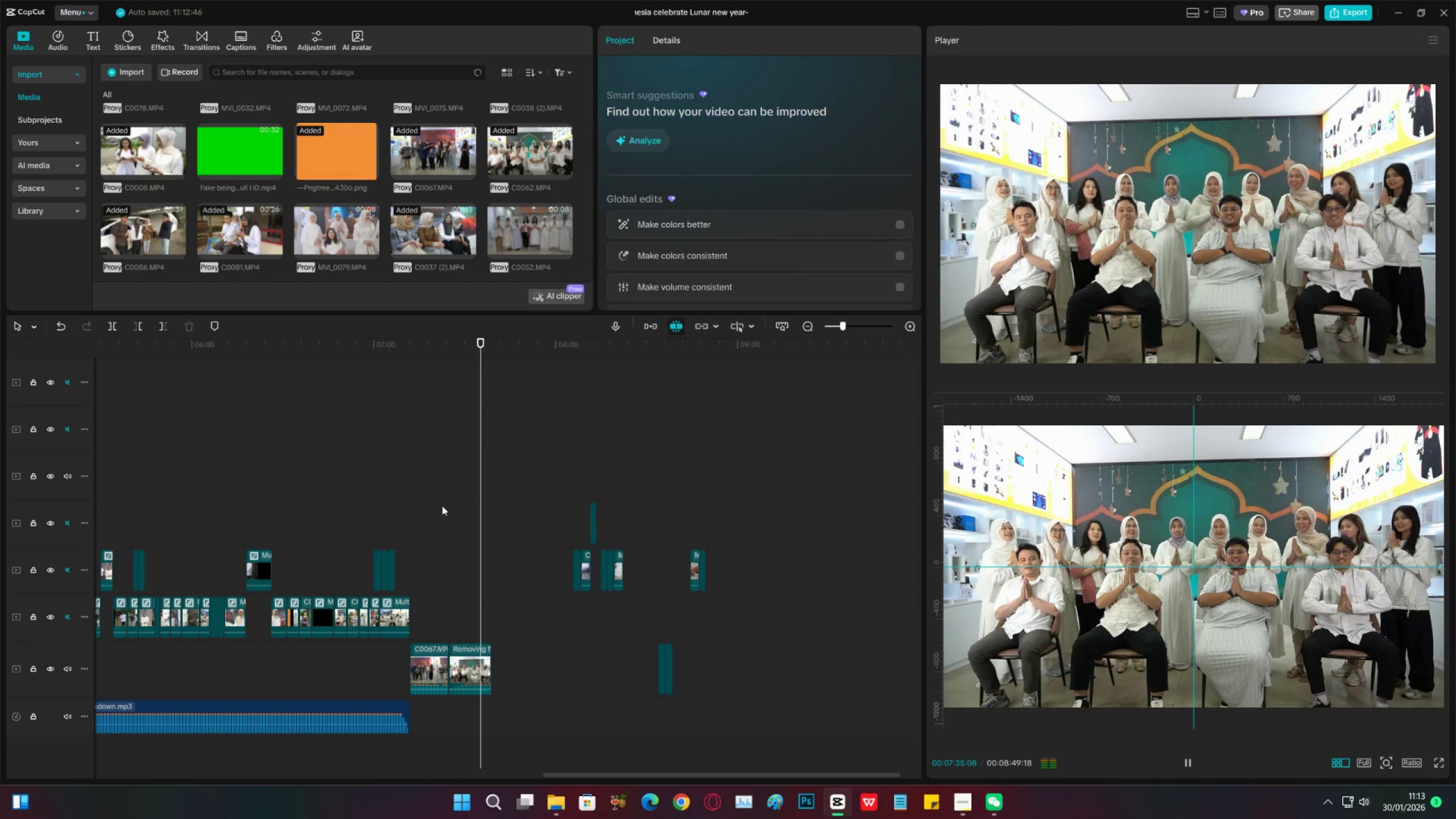 
wait(13.08)
 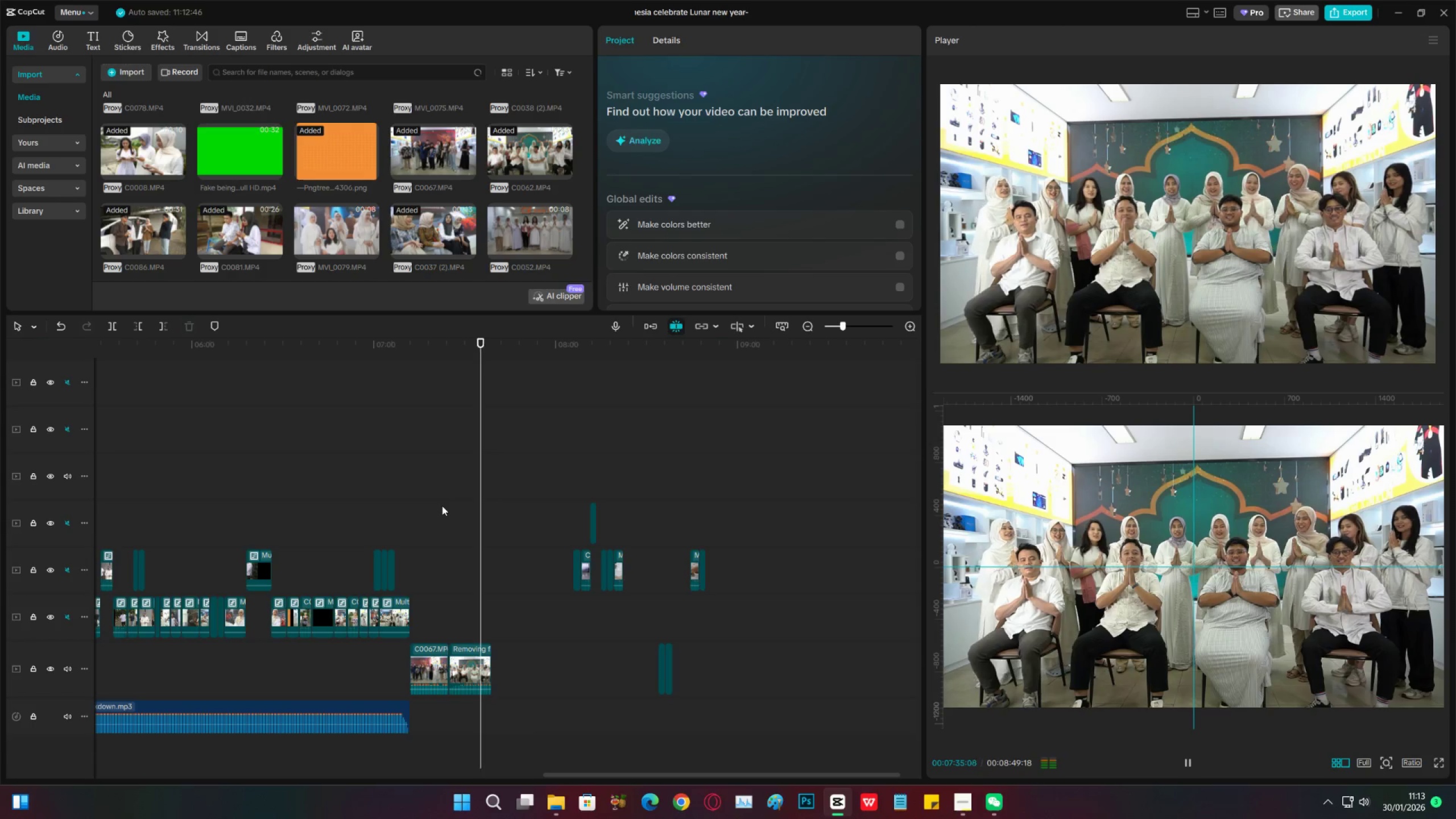 
double_click([424, 613])
 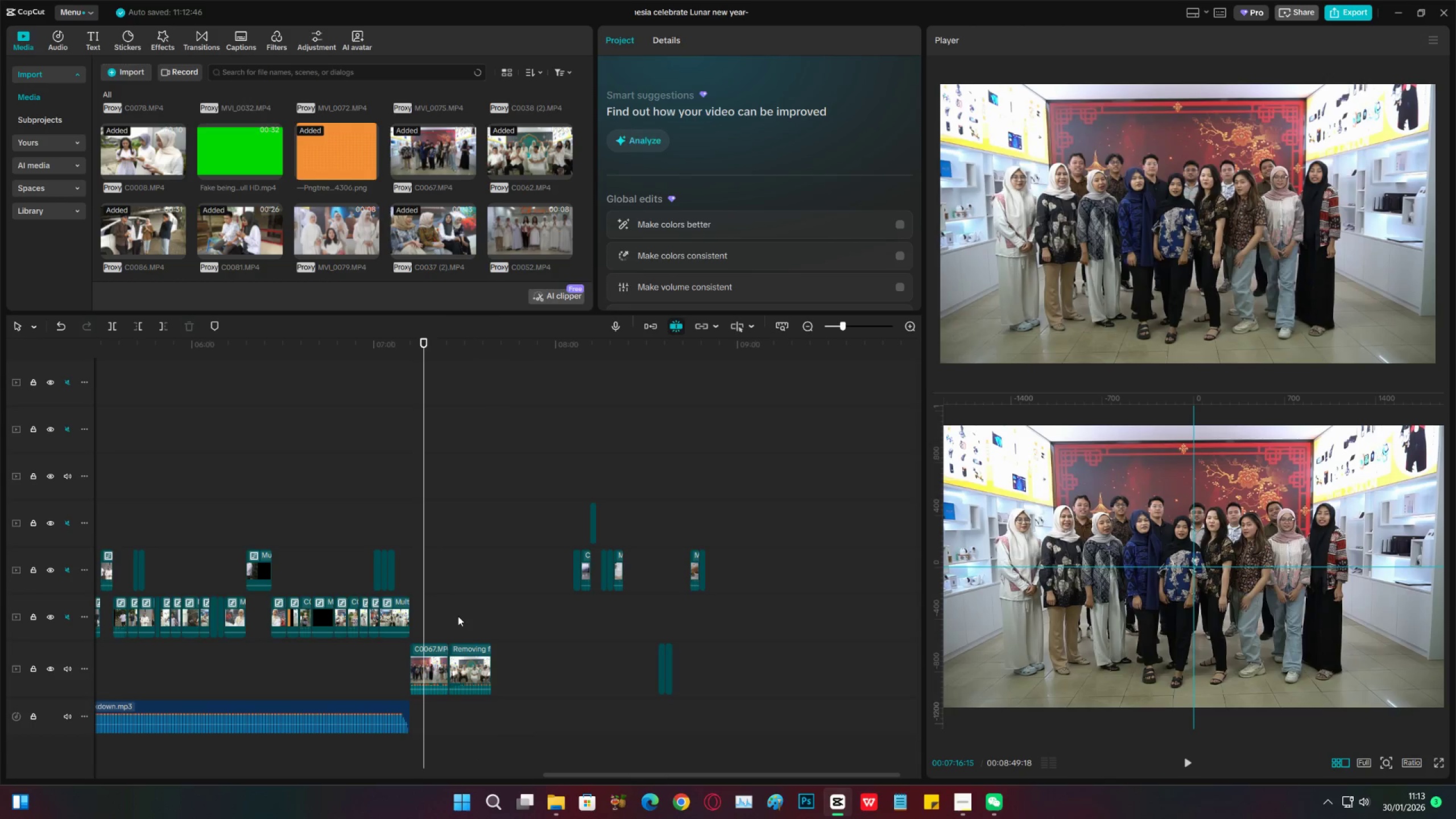 
left_click([458, 616])
 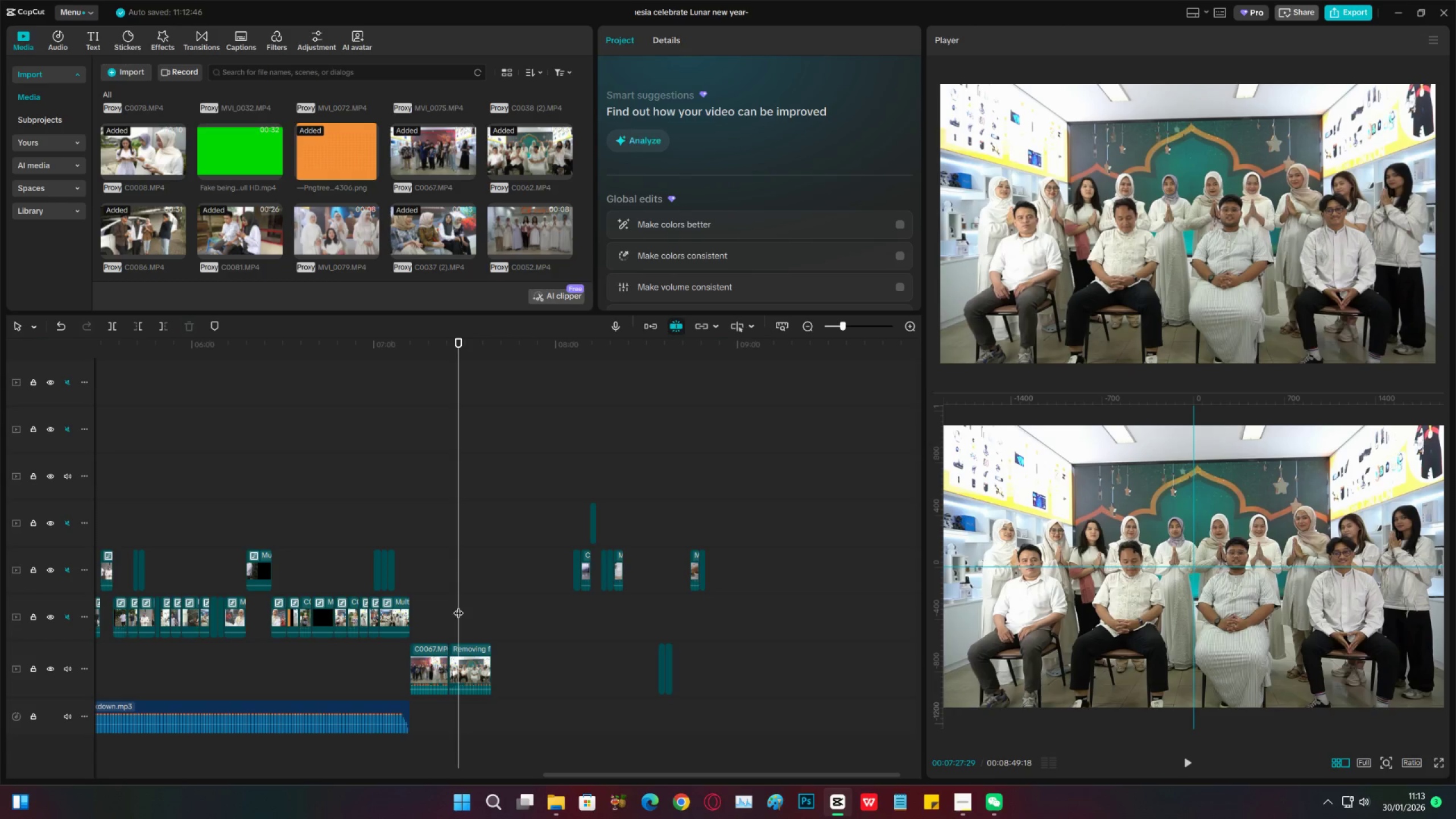 
left_click([439, 624])
 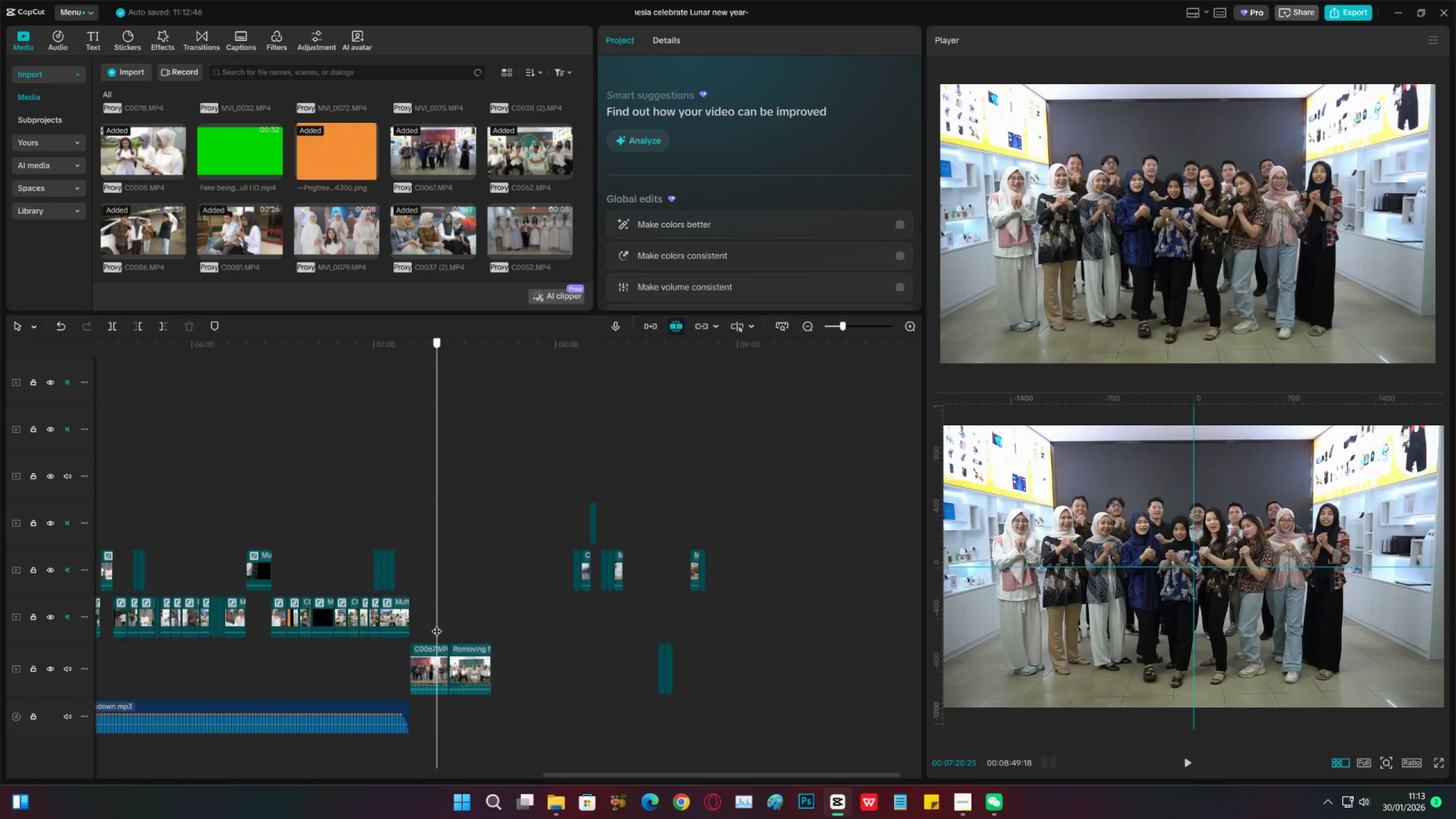 
hold_key(key=ControlLeft, duration=0.37)
 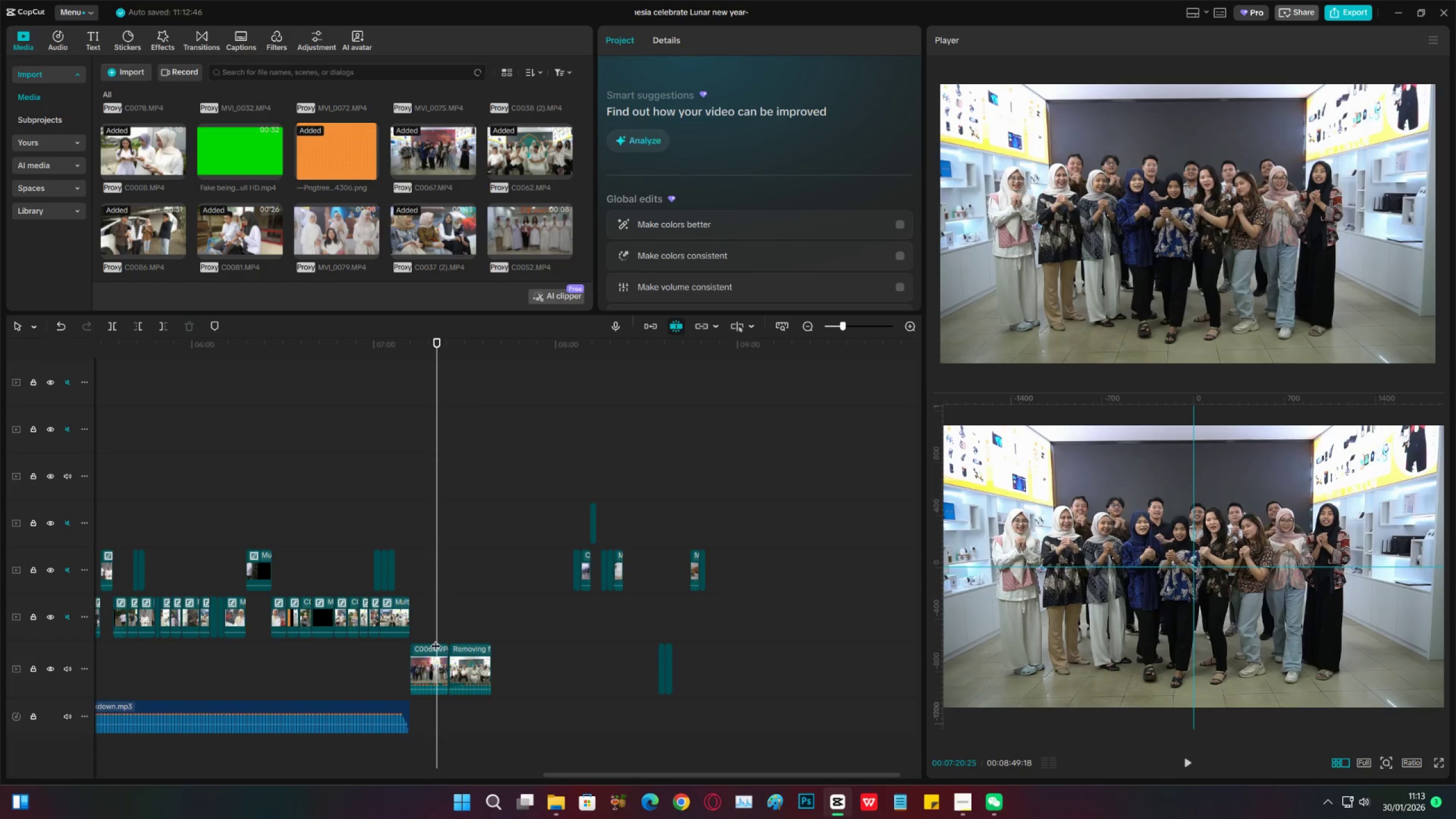 
left_click([439, 650])
 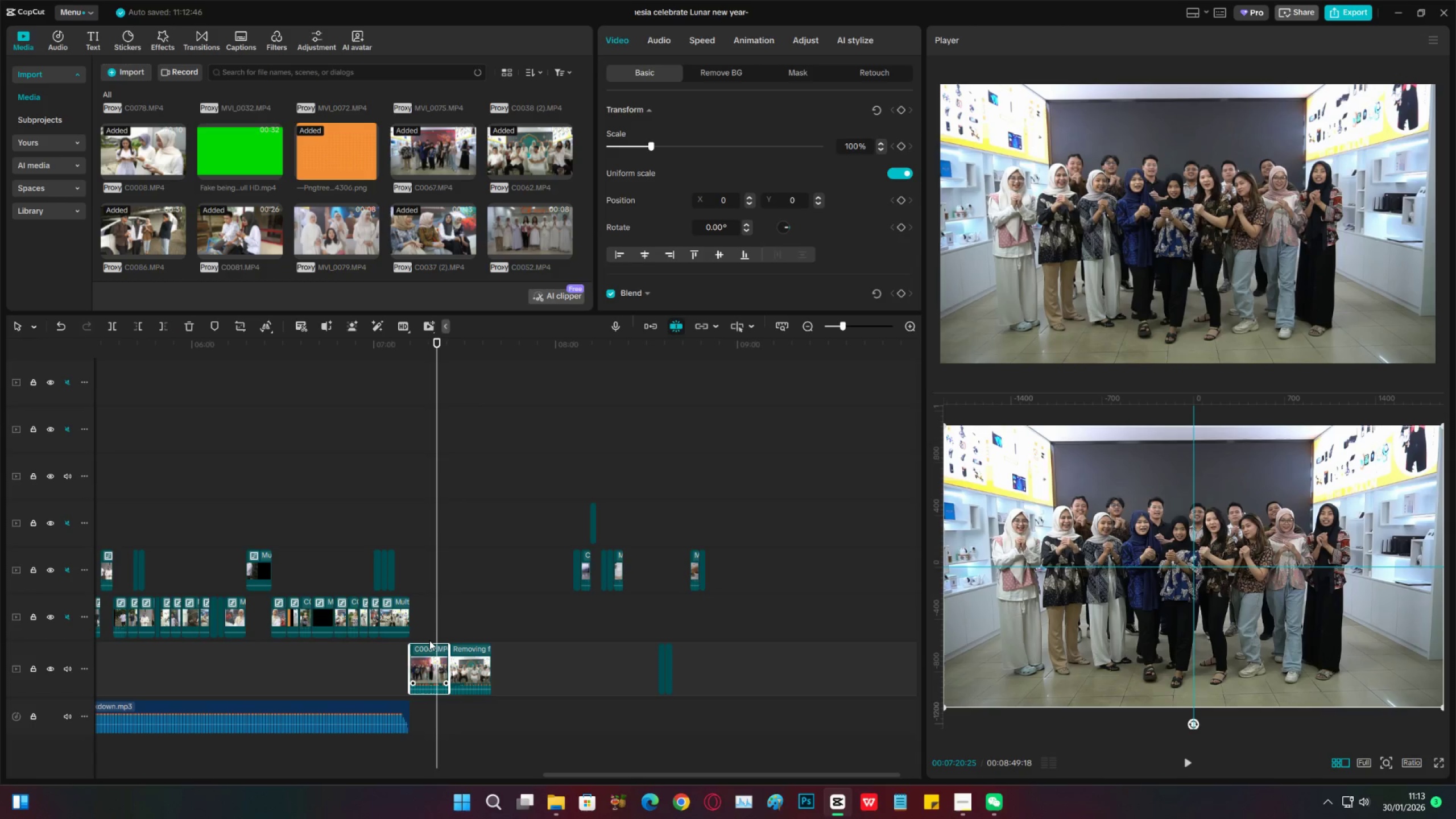 
key(Space)
 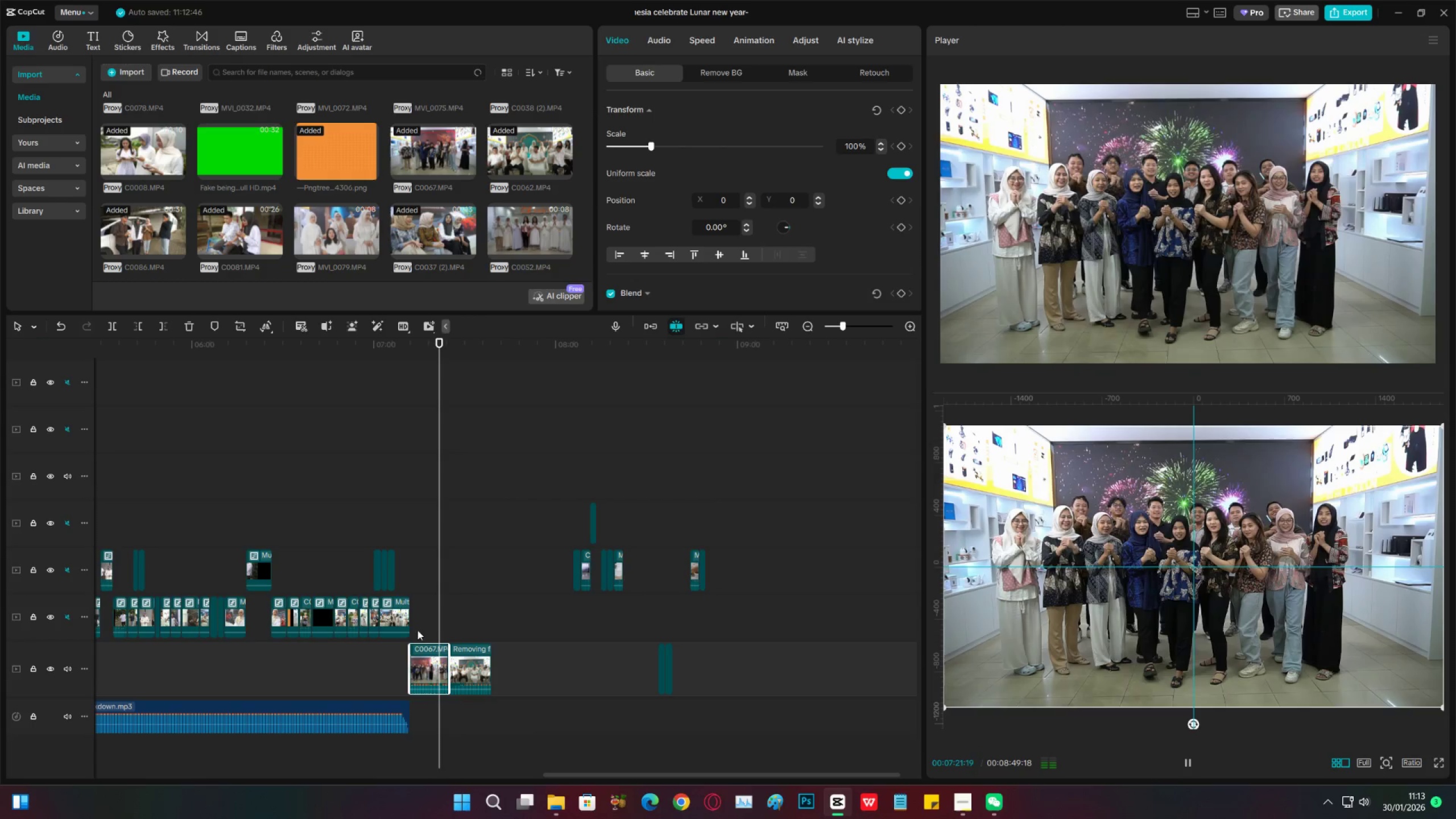 
key(Space)
 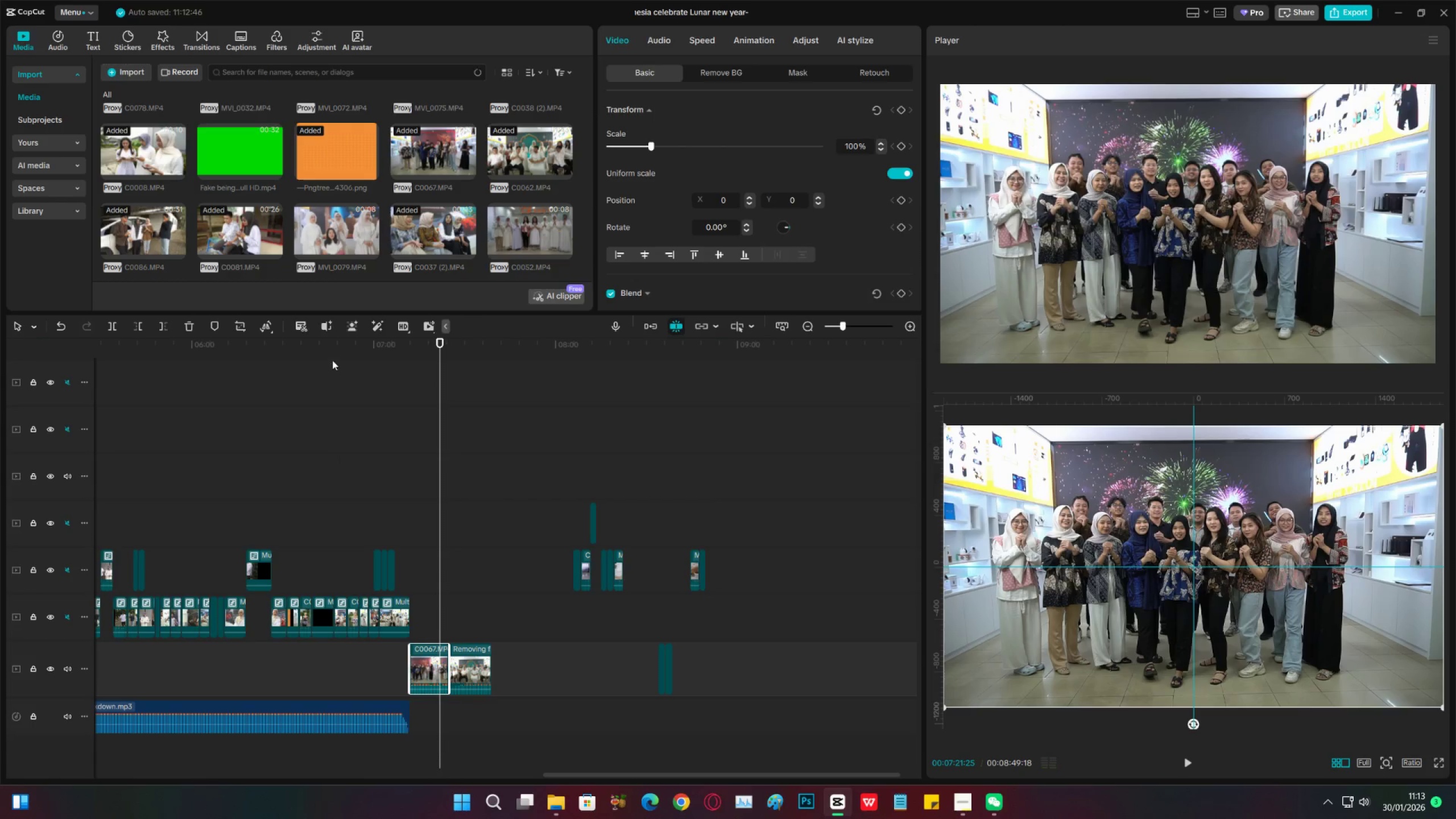 
left_click_drag(start_coordinate=[333, 348], to_coordinate=[433, 559])
 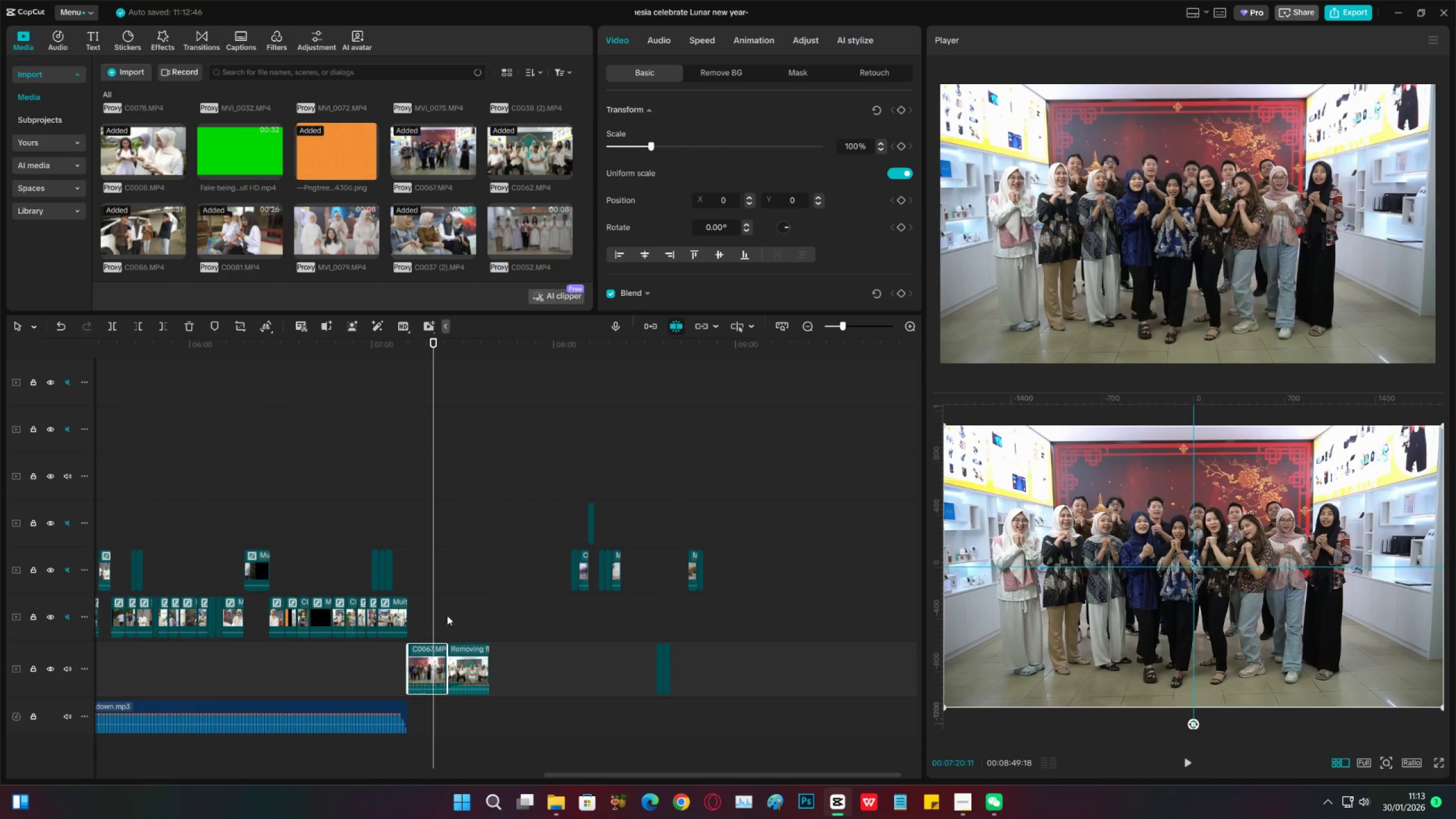 
key(Control+S)
 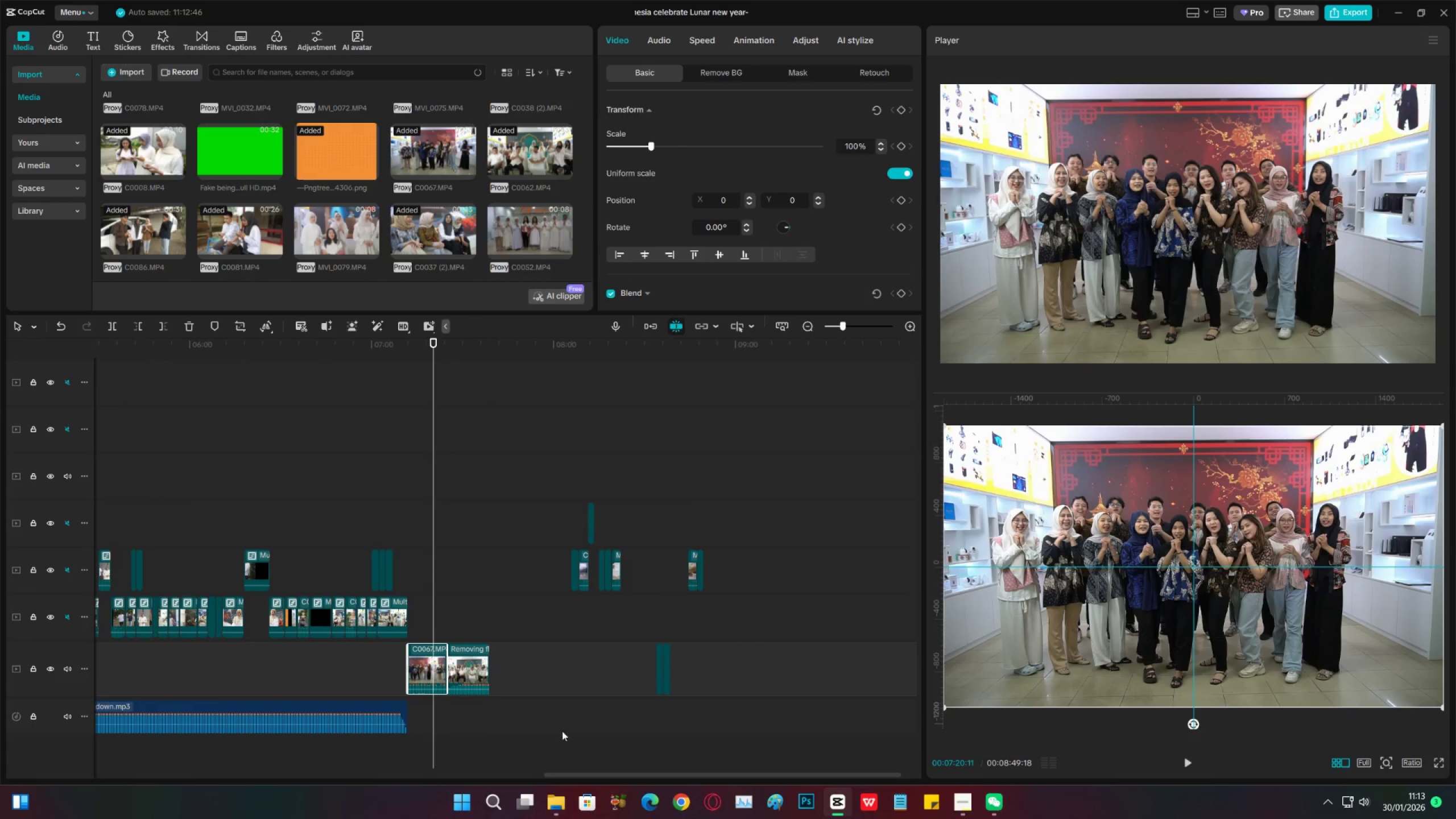 
left_click([557, 804])
 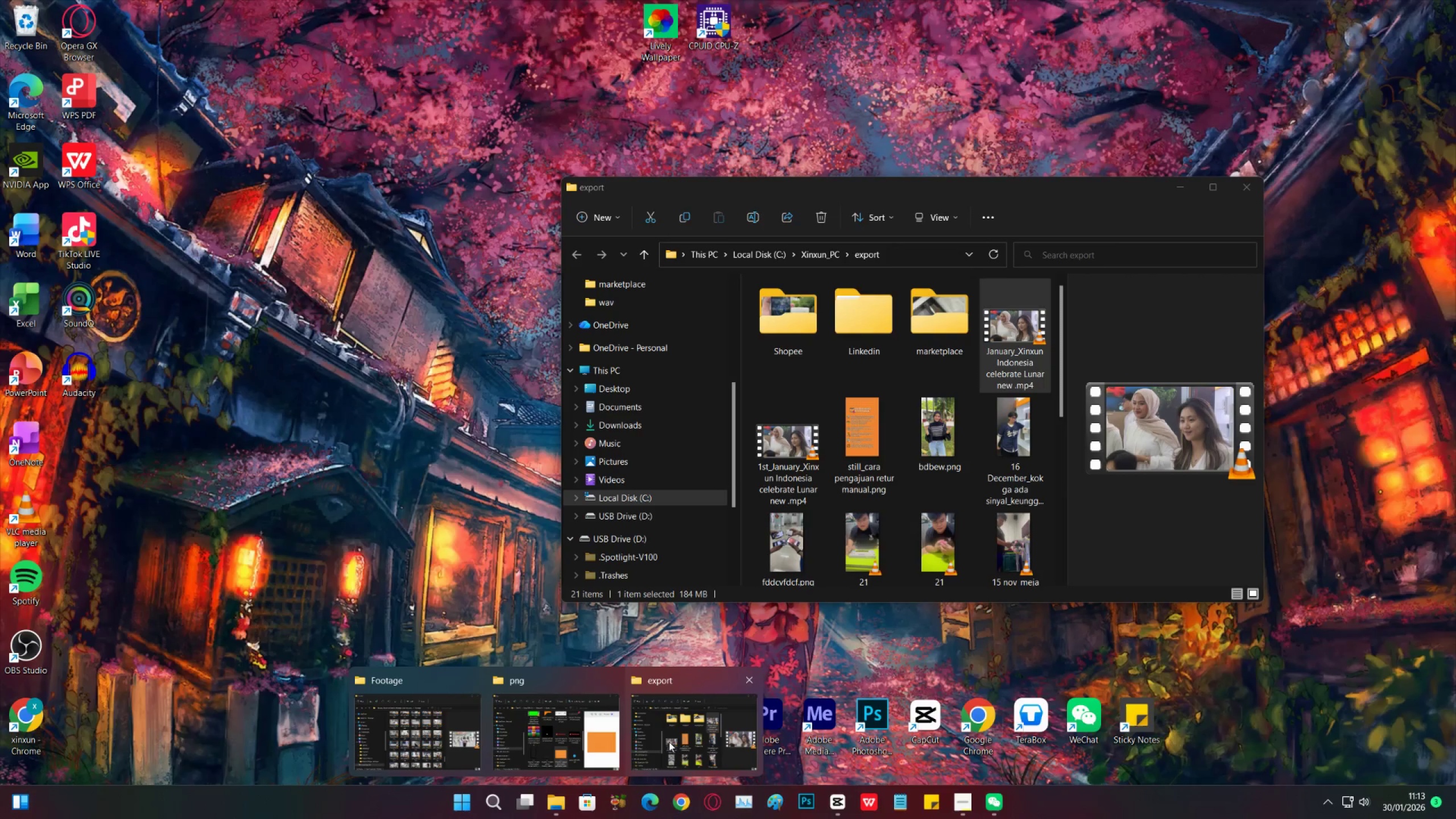 
wait(18.28)
 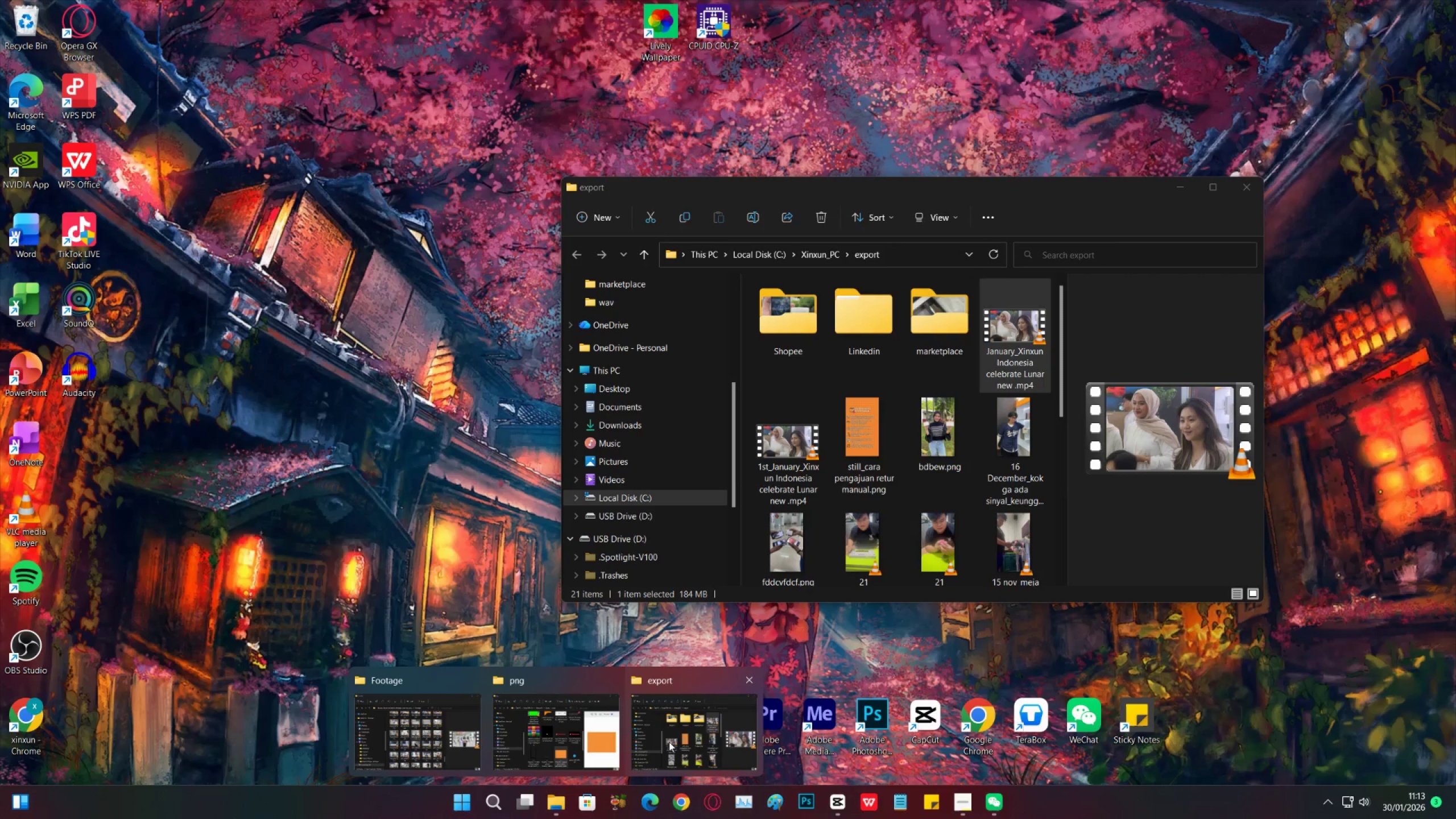 
left_click([453, 746])
 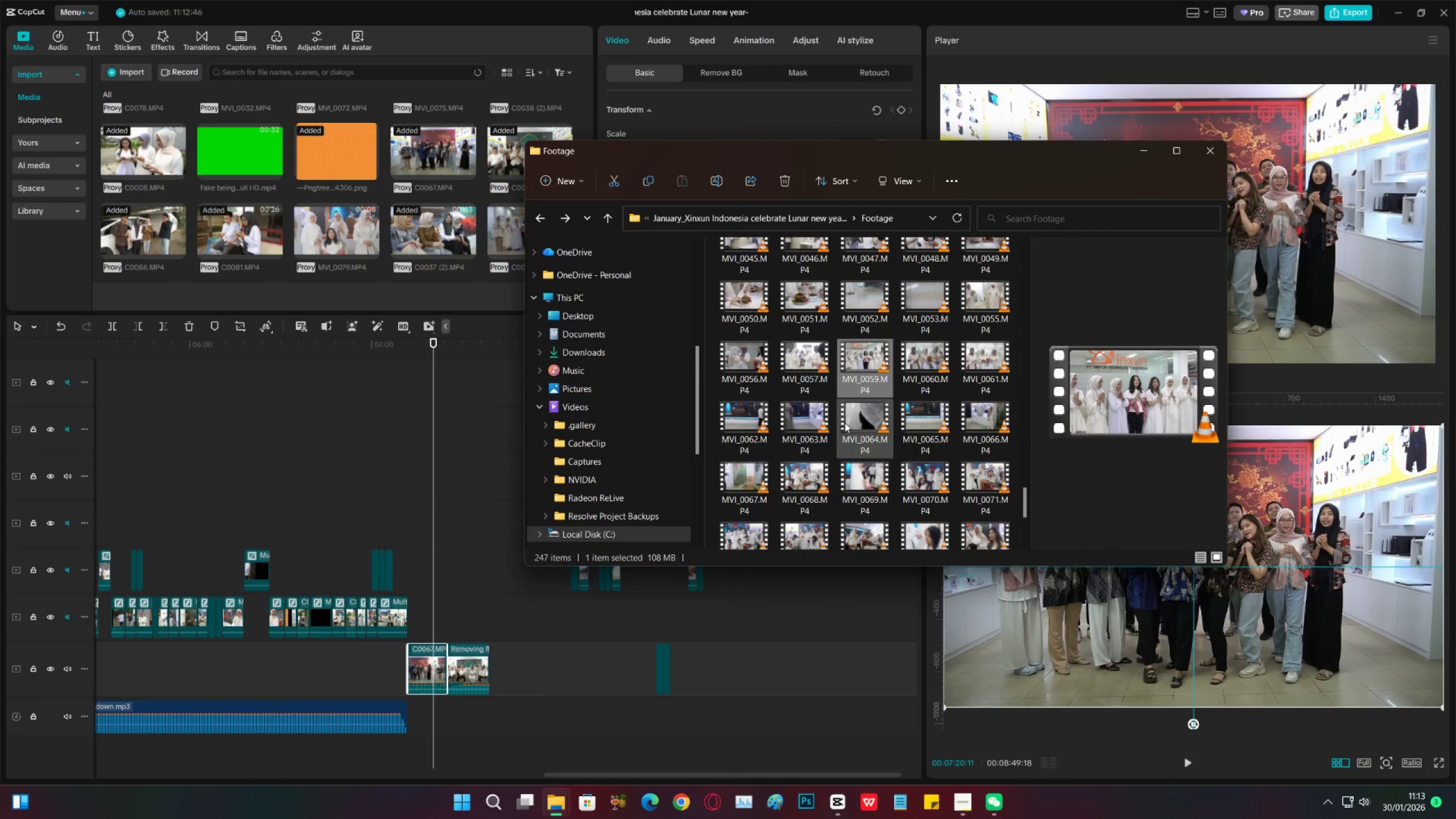 
left_click([825, 424])
 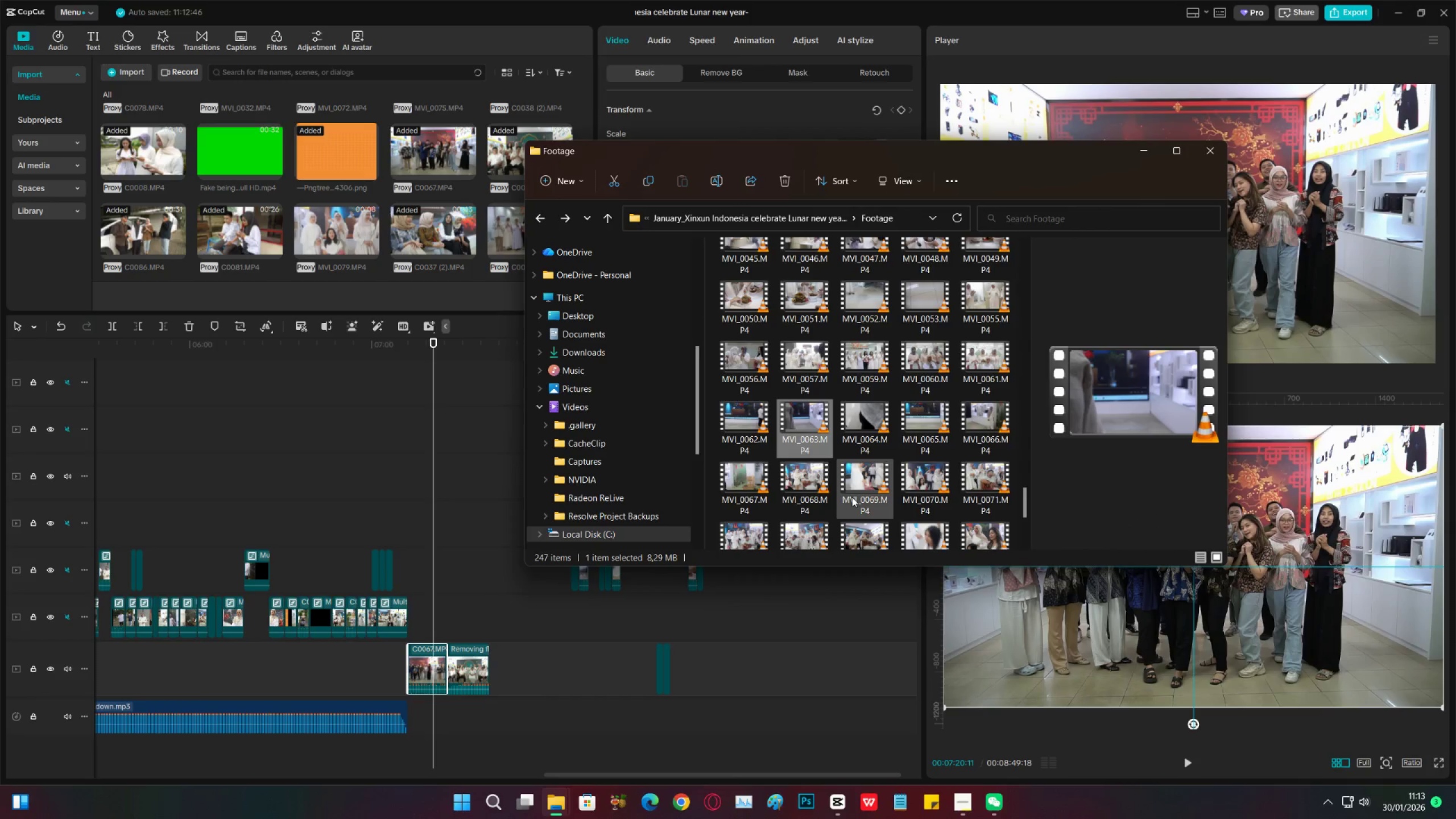 
scroll: coordinate [852, 497], scroll_direction: down, amount: 1.0
 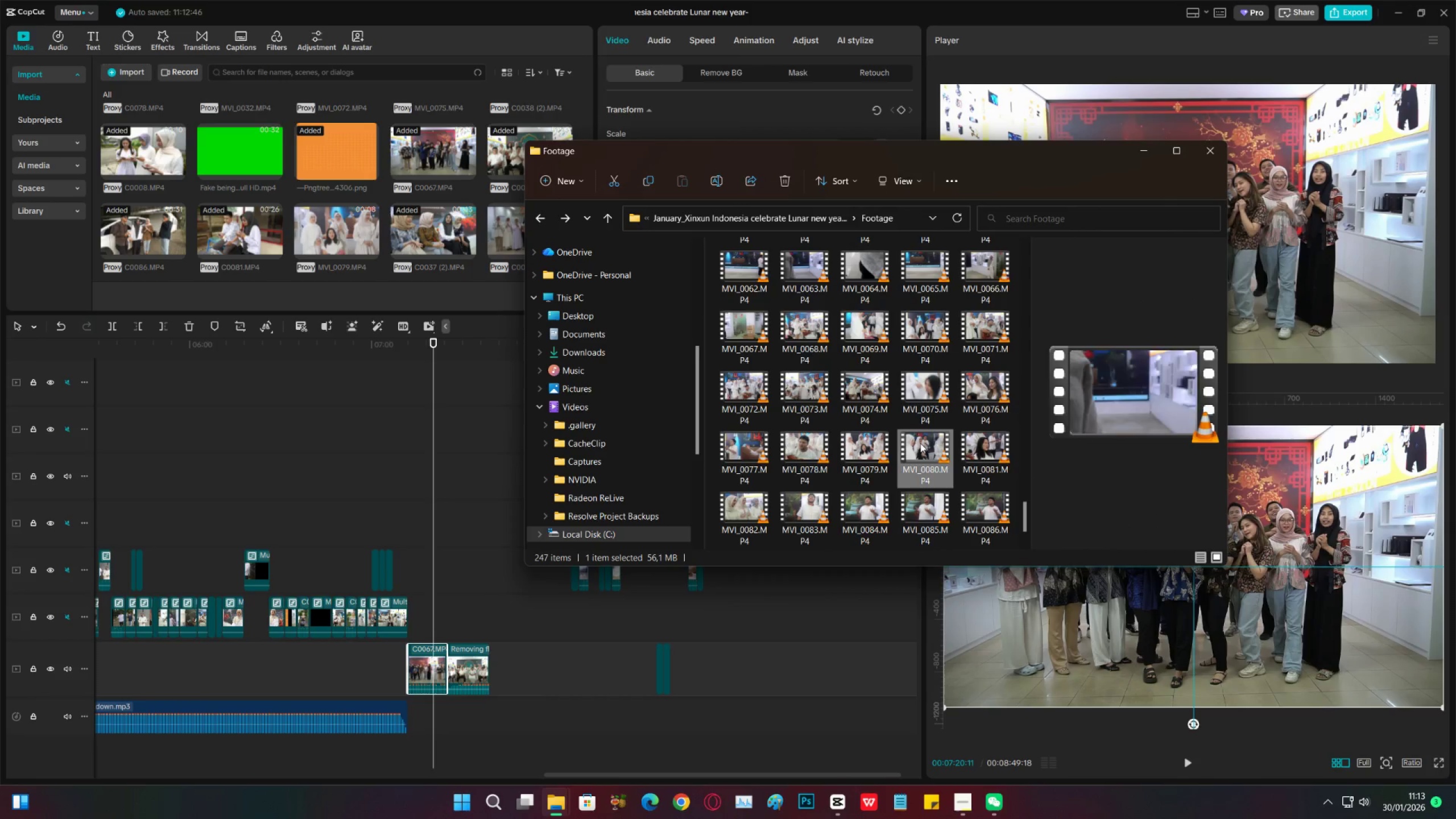 
double_click([824, 455])
 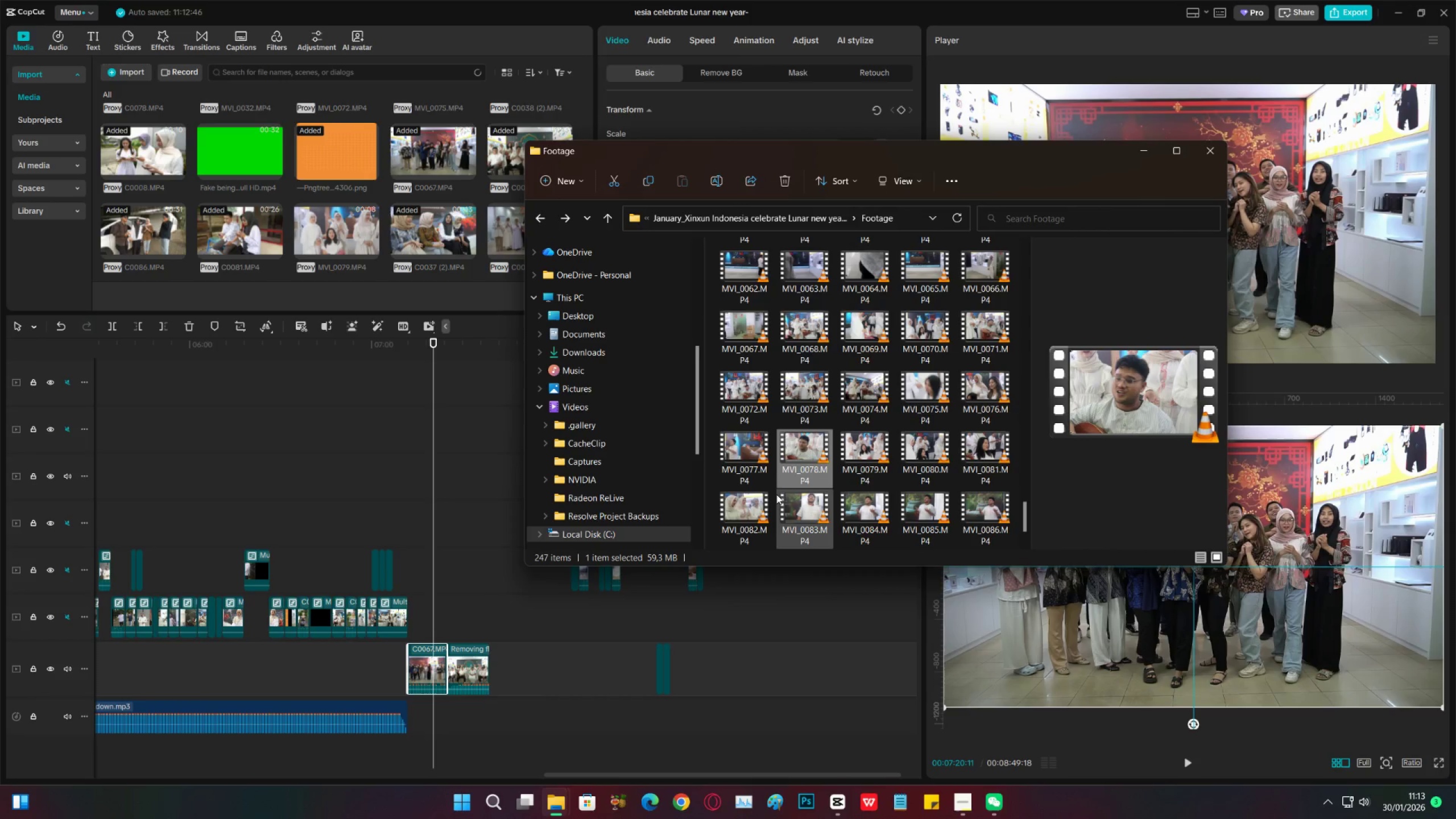 
triple_click([776, 494])
 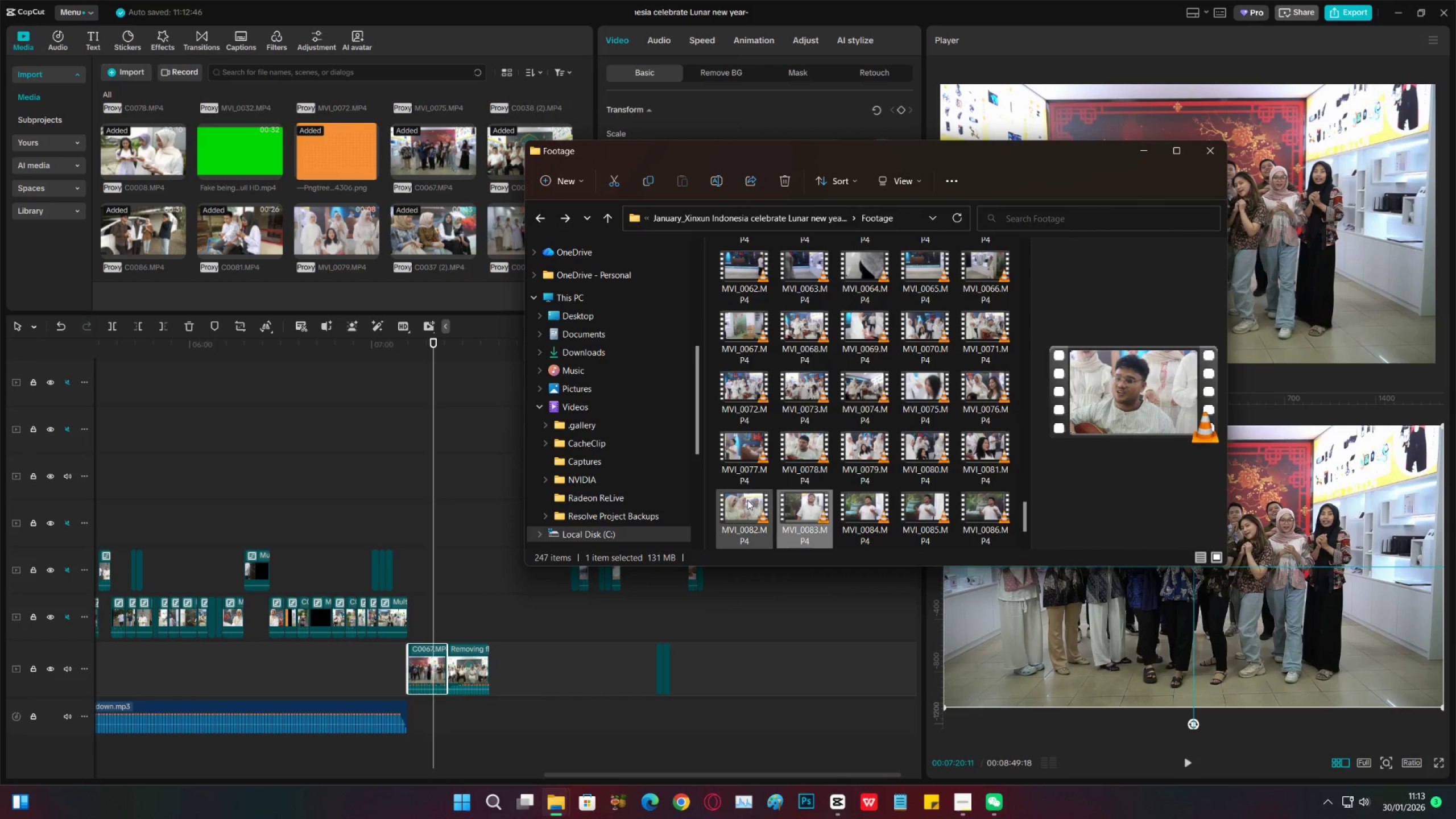 
triple_click([747, 500])
 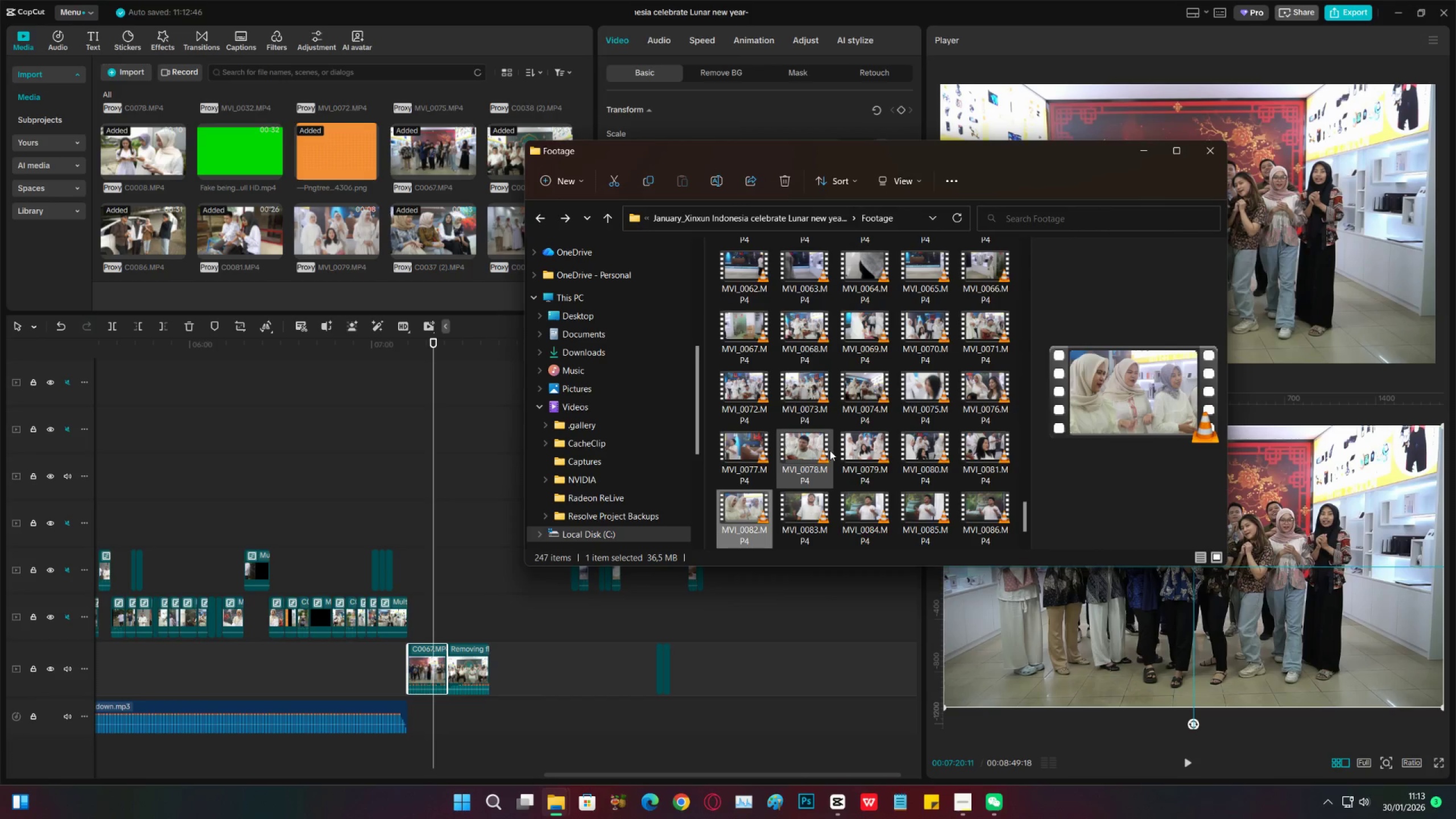 
left_click([830, 450])
 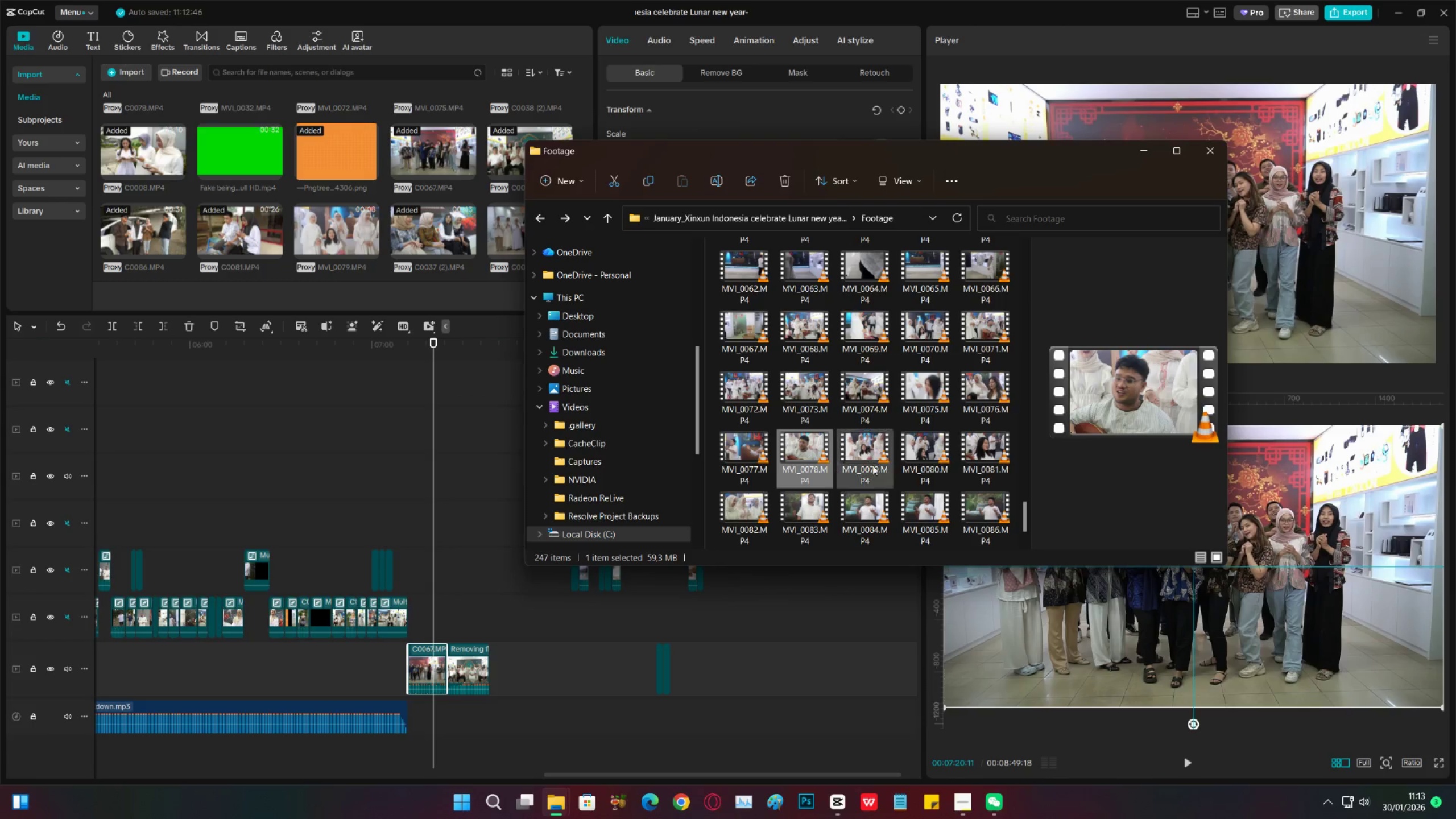 
left_click([921, 454])
 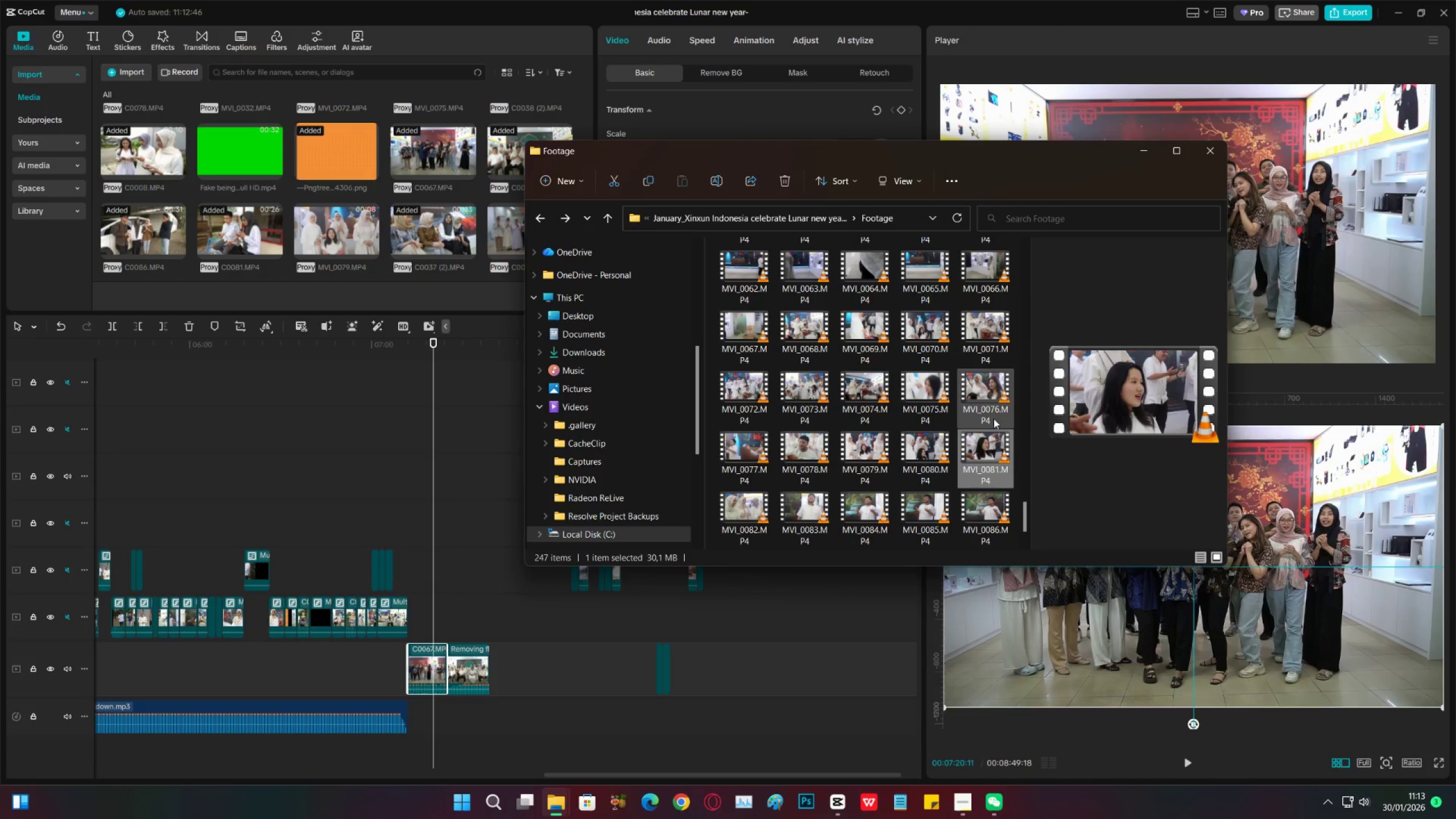 
double_click([993, 394])
 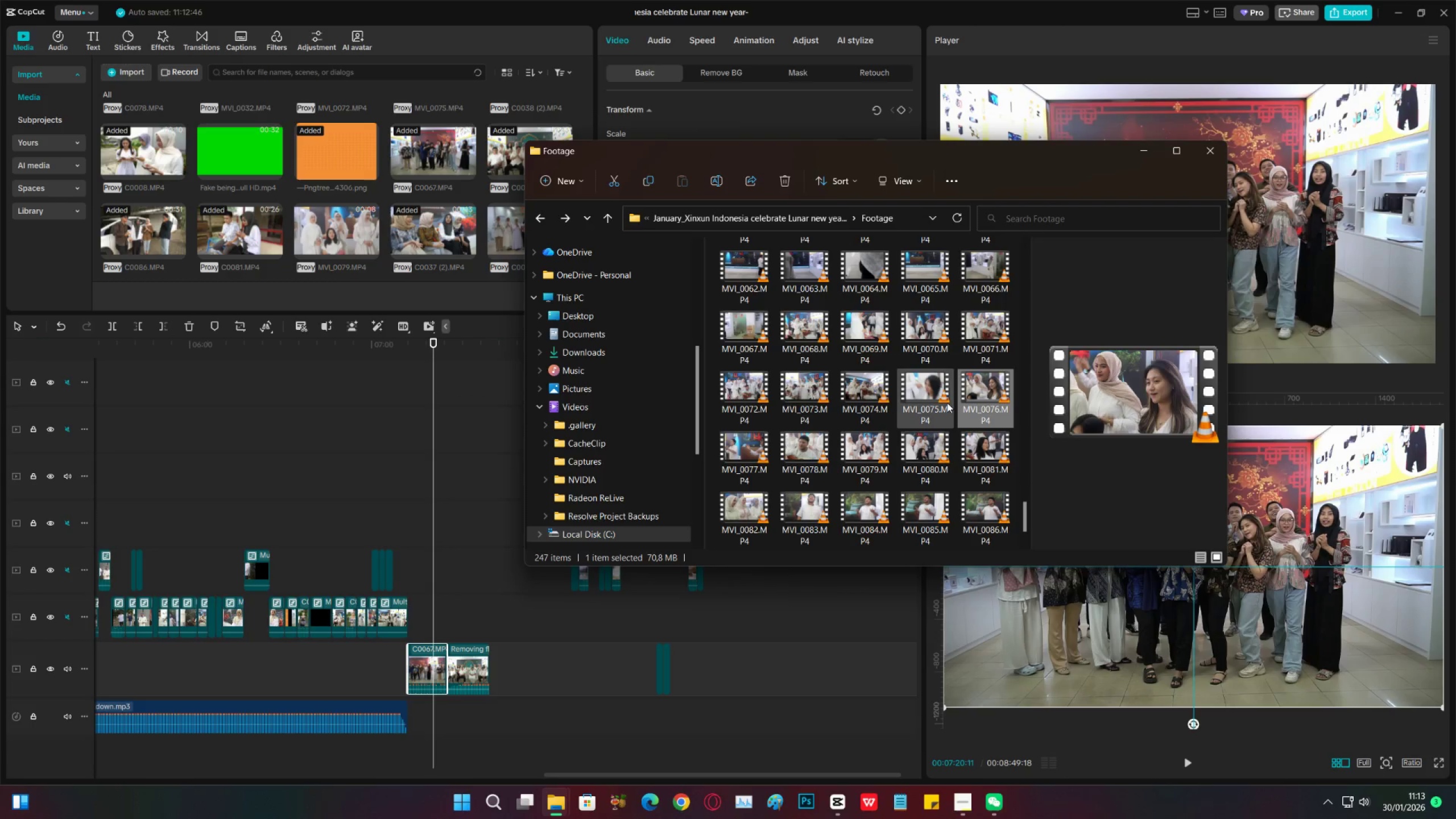 
left_click([947, 403])
 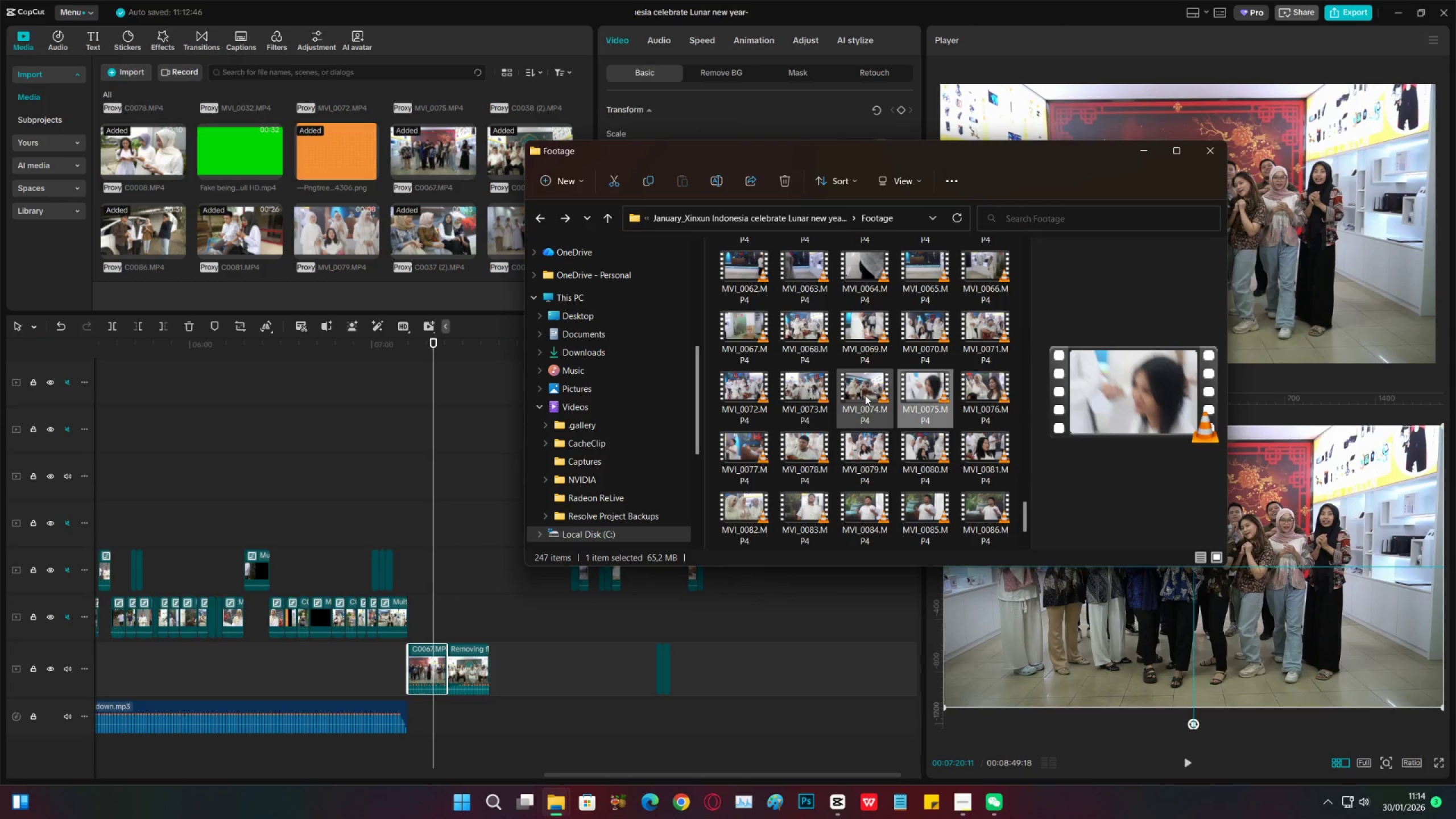 
left_click([865, 395])
 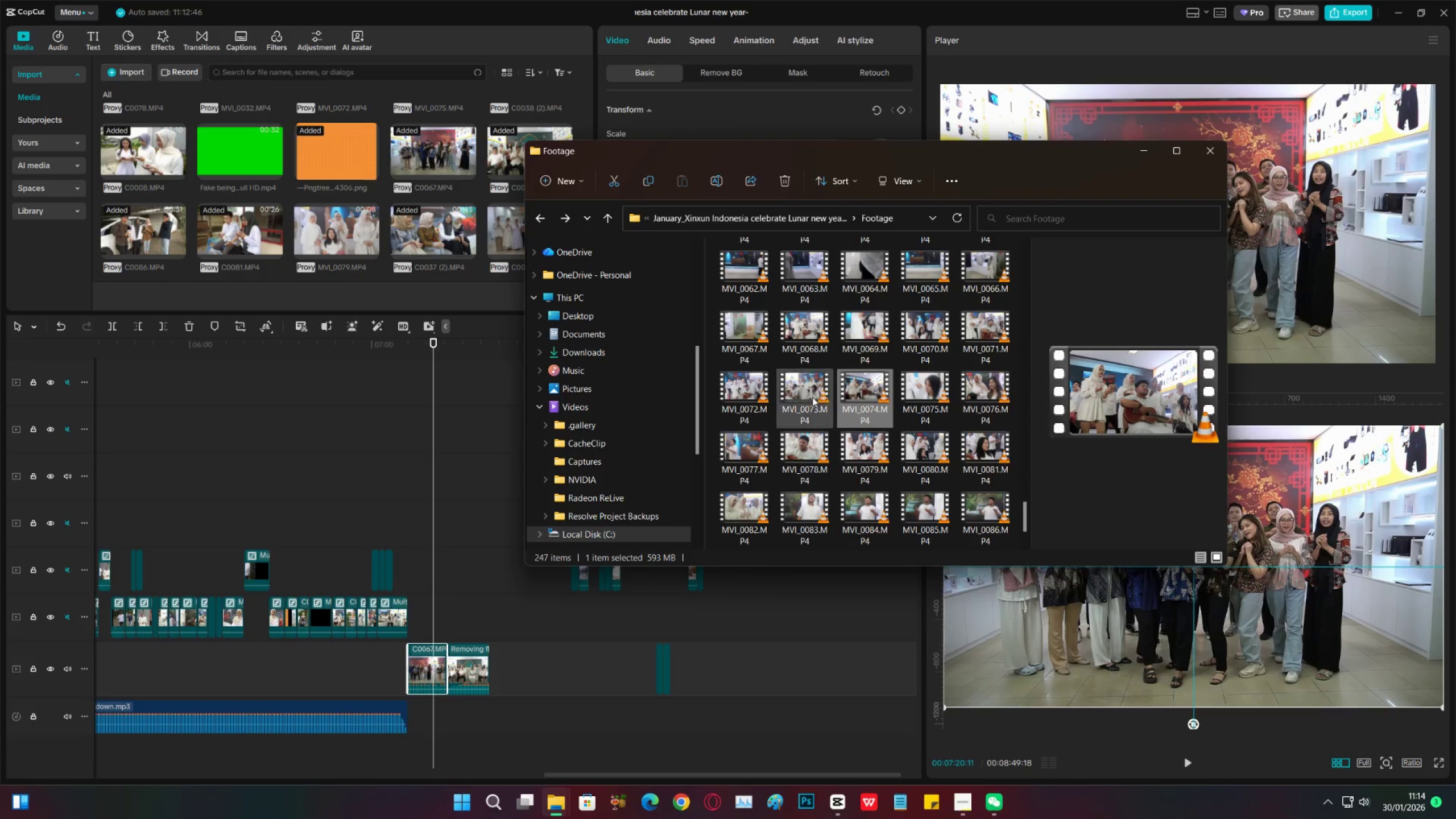 
left_click([812, 397])
 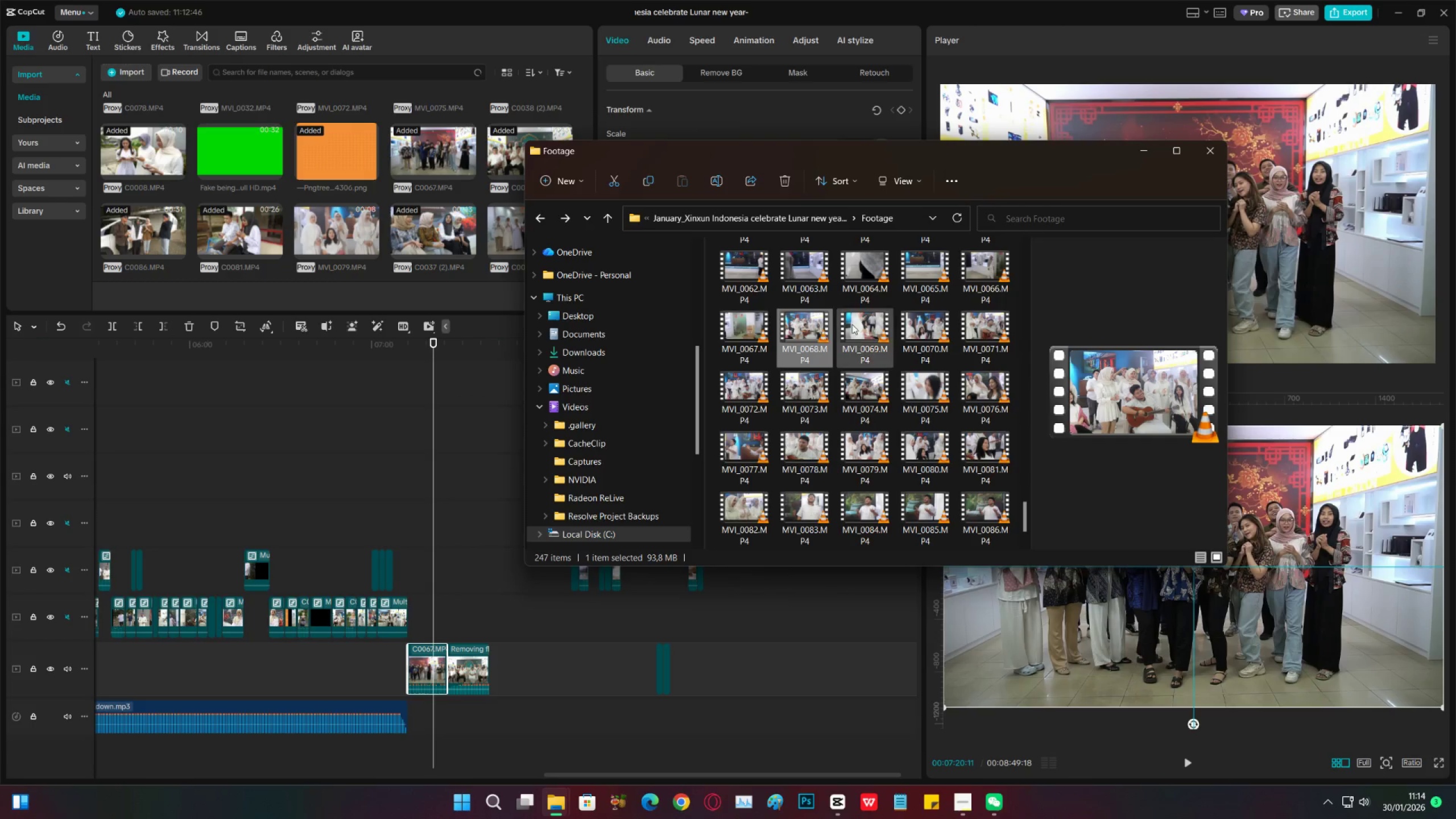 
double_click([883, 321])
 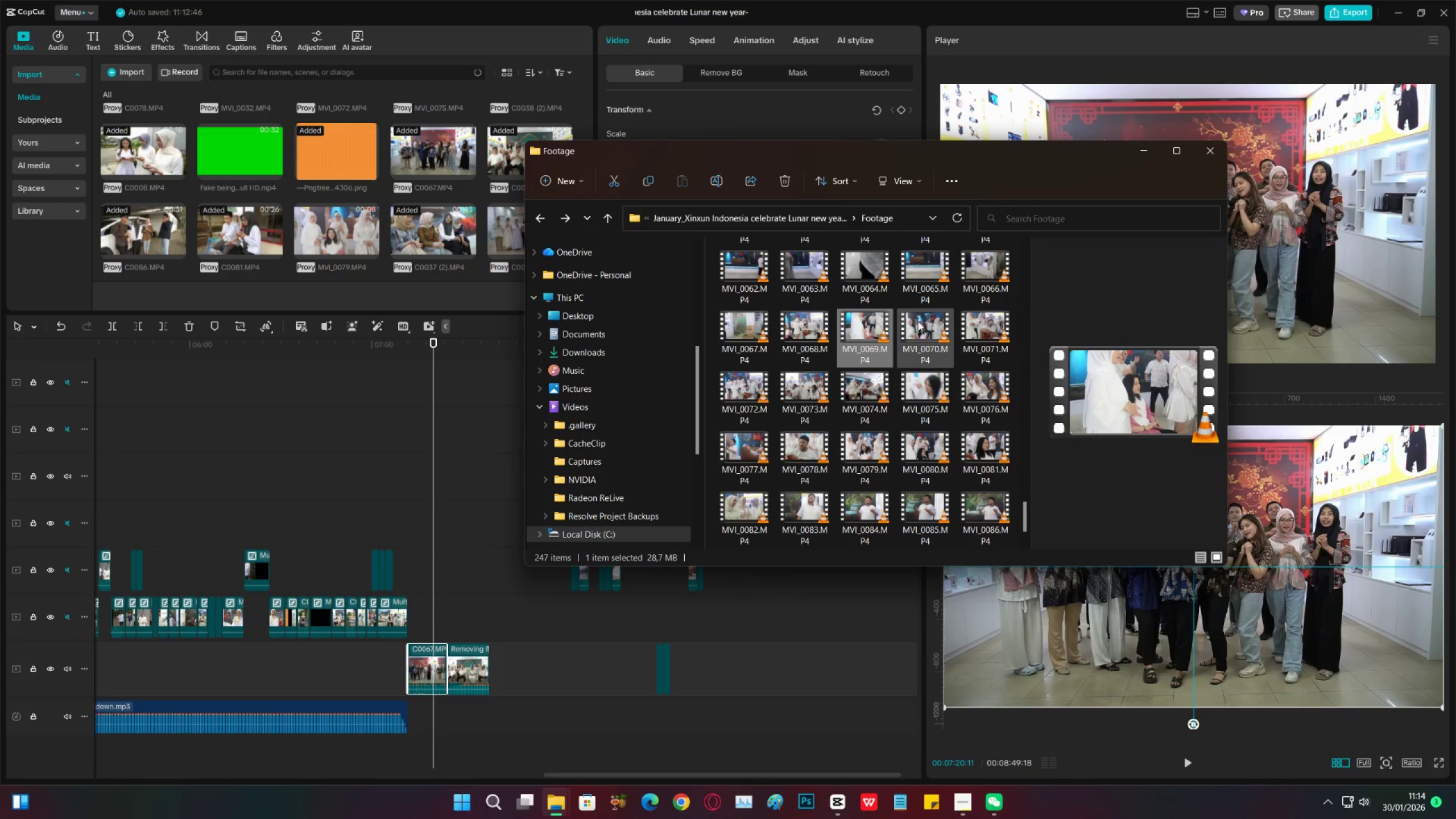 
triple_click([918, 321])
 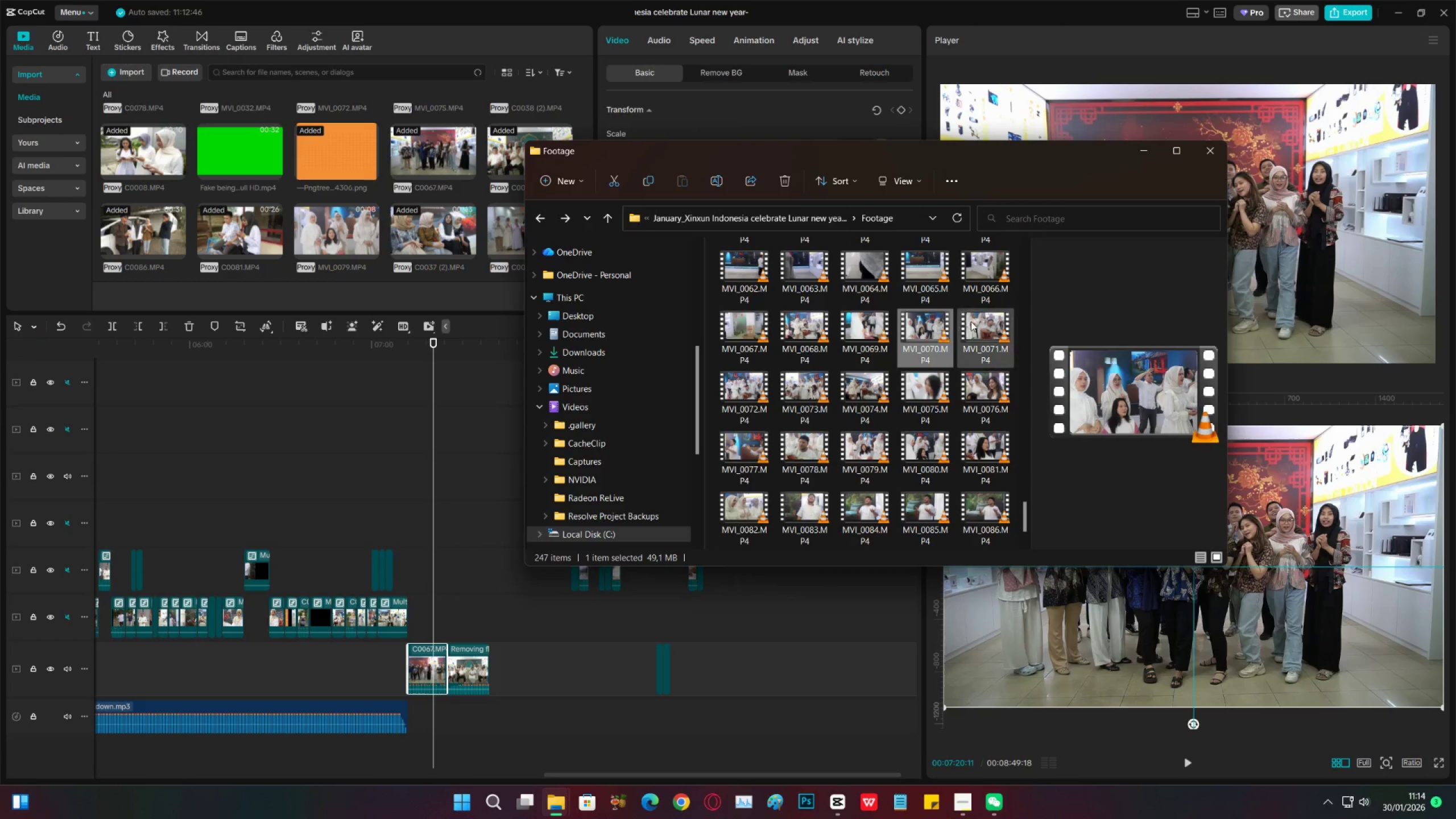 
triple_click([971, 321])
 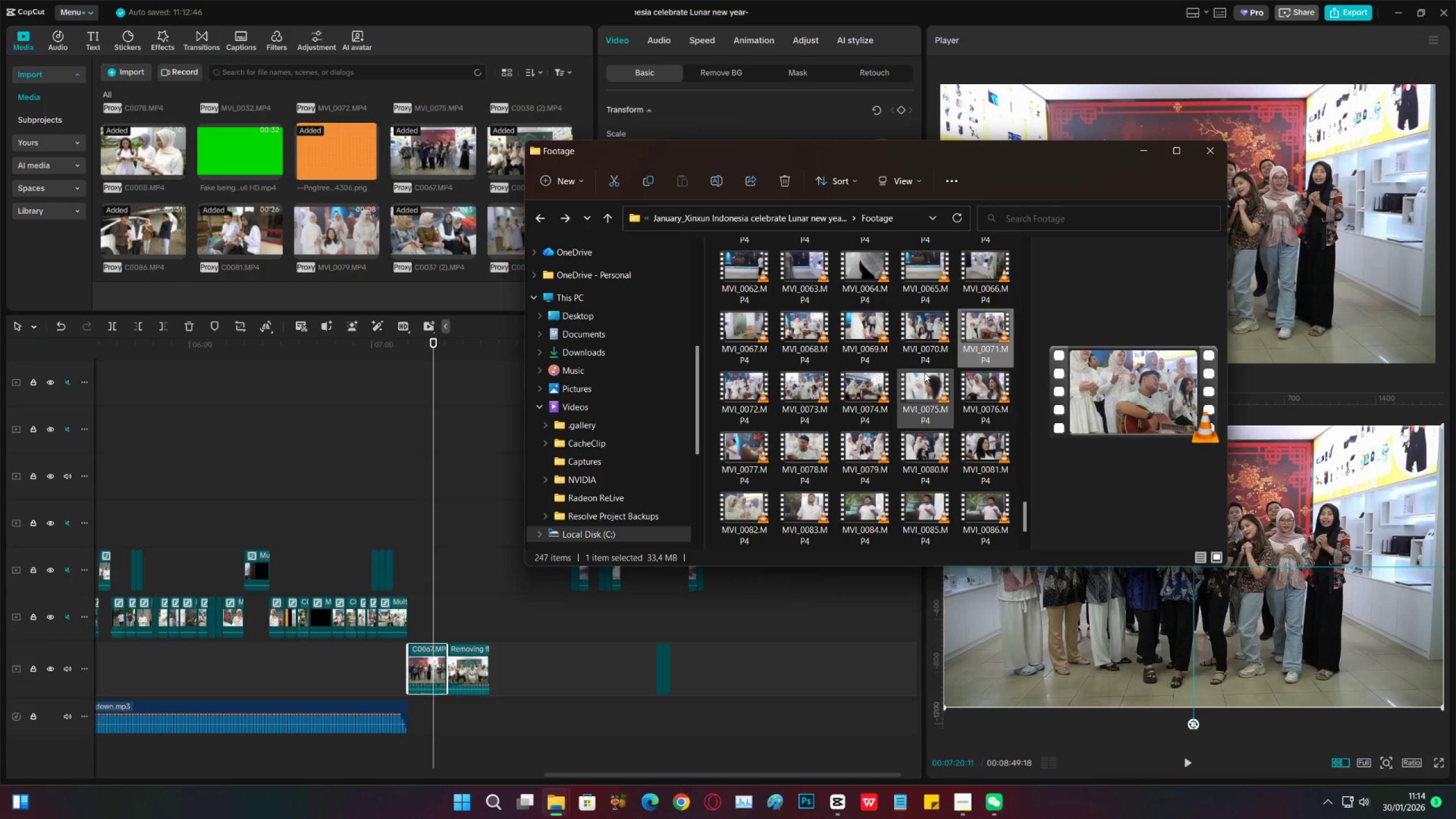 
scroll: coordinate [921, 376], scroll_direction: up, amount: 1.0
 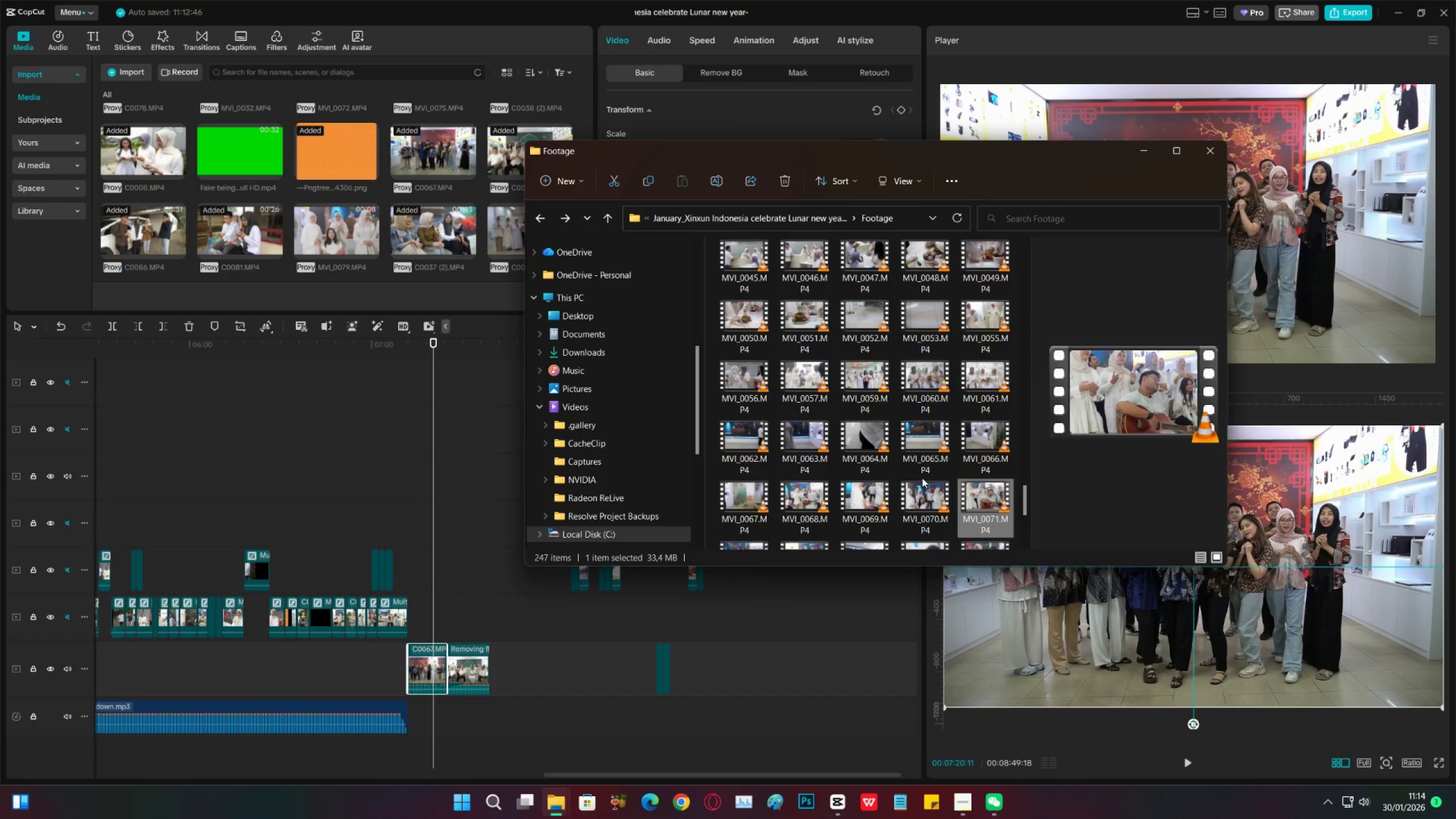 
mouse_move([961, 438])
 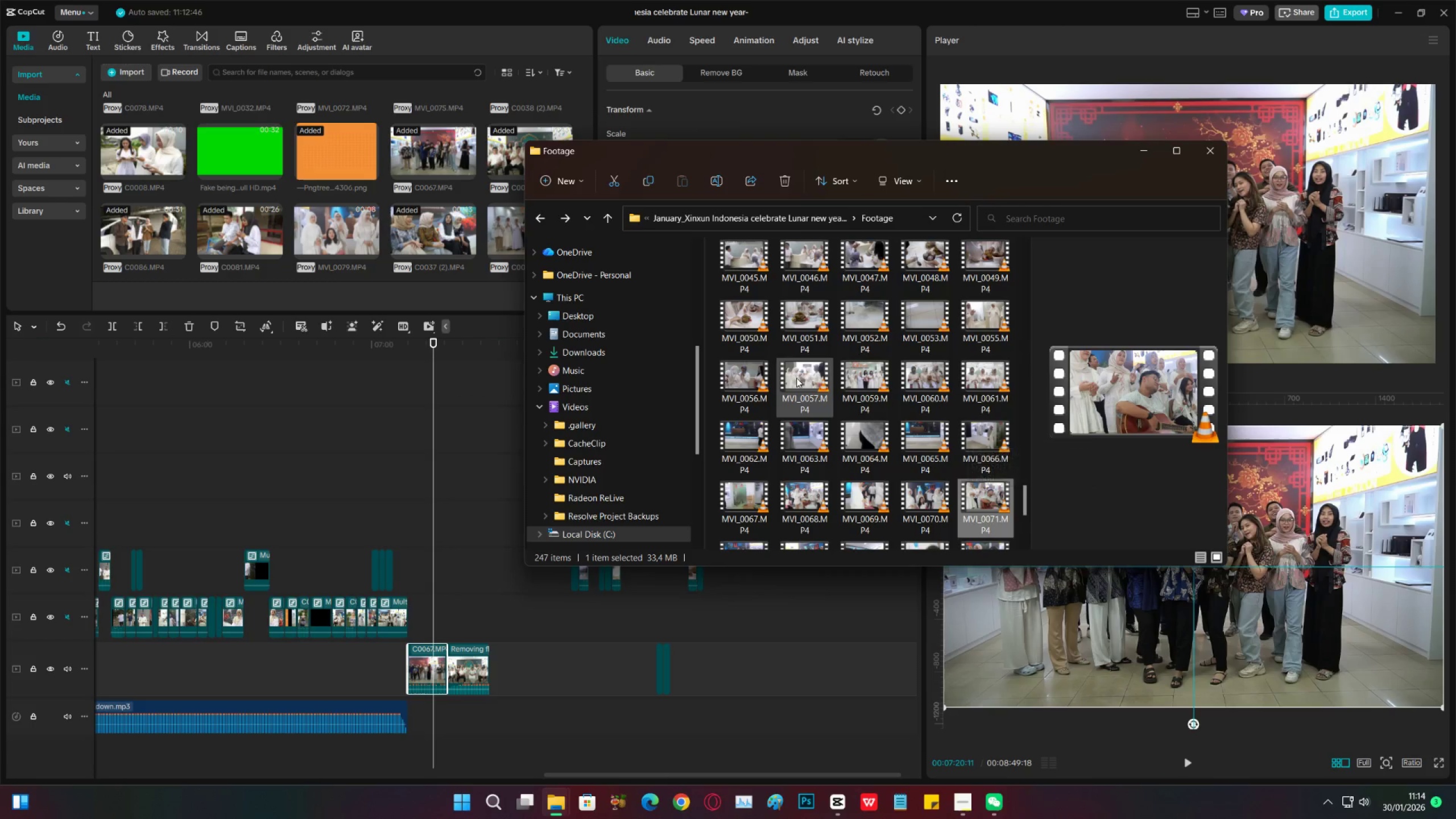 
left_click([796, 378])
 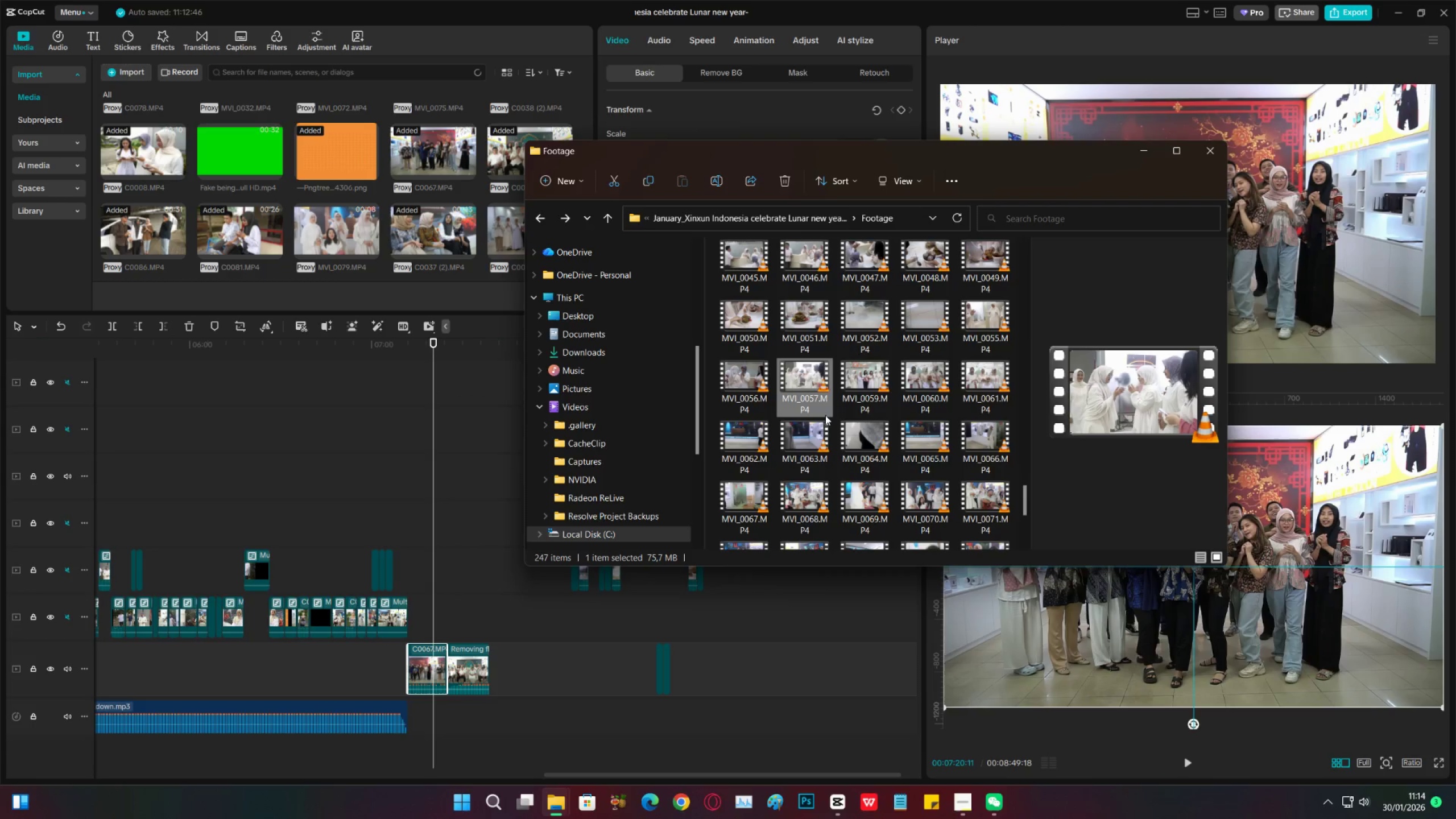 
left_click_drag(start_coordinate=[805, 390], to_coordinate=[195, 524])
 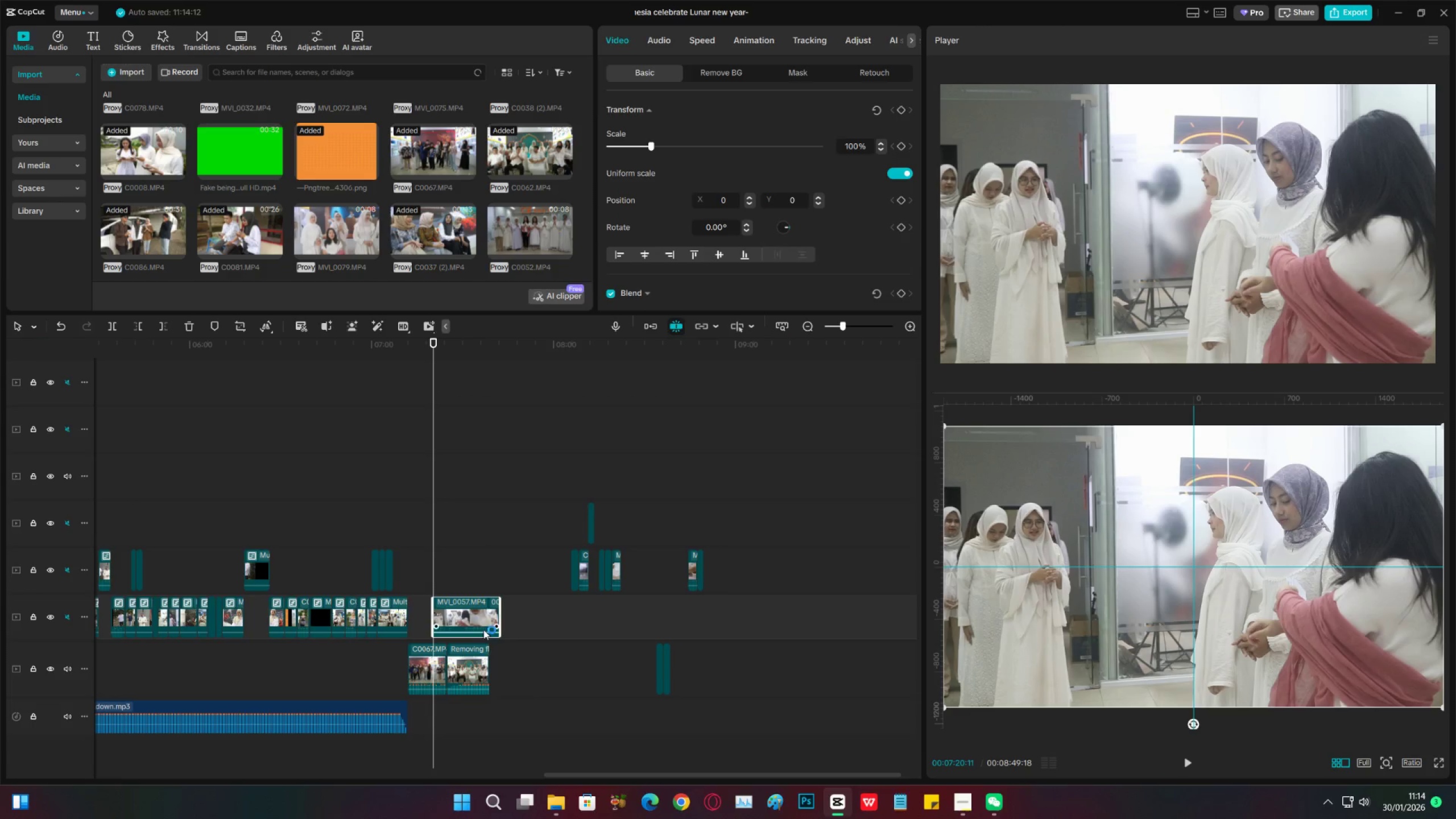 
left_click_drag(start_coordinate=[475, 616], to_coordinate=[468, 527])
 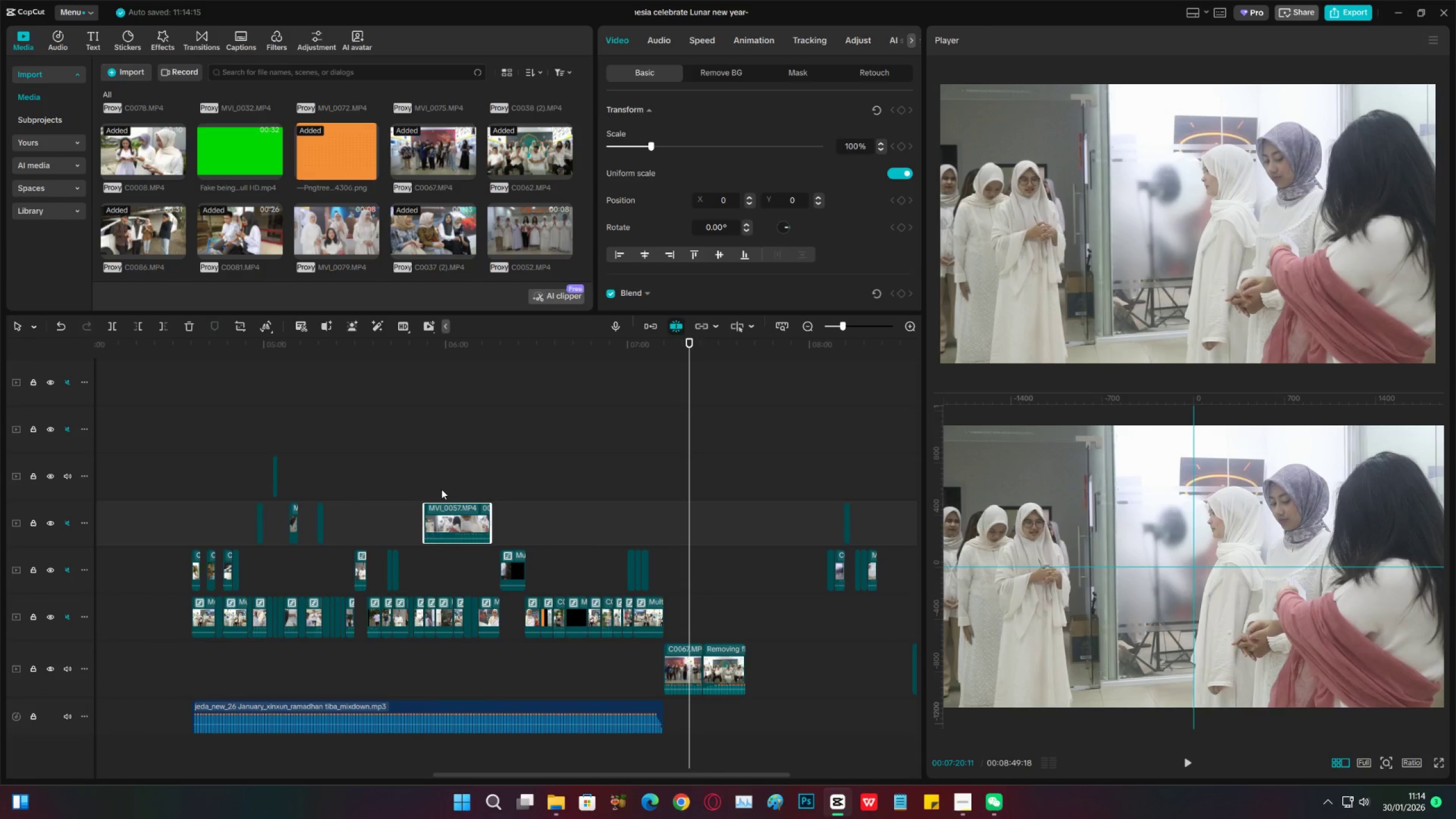 
left_click([441, 489])
 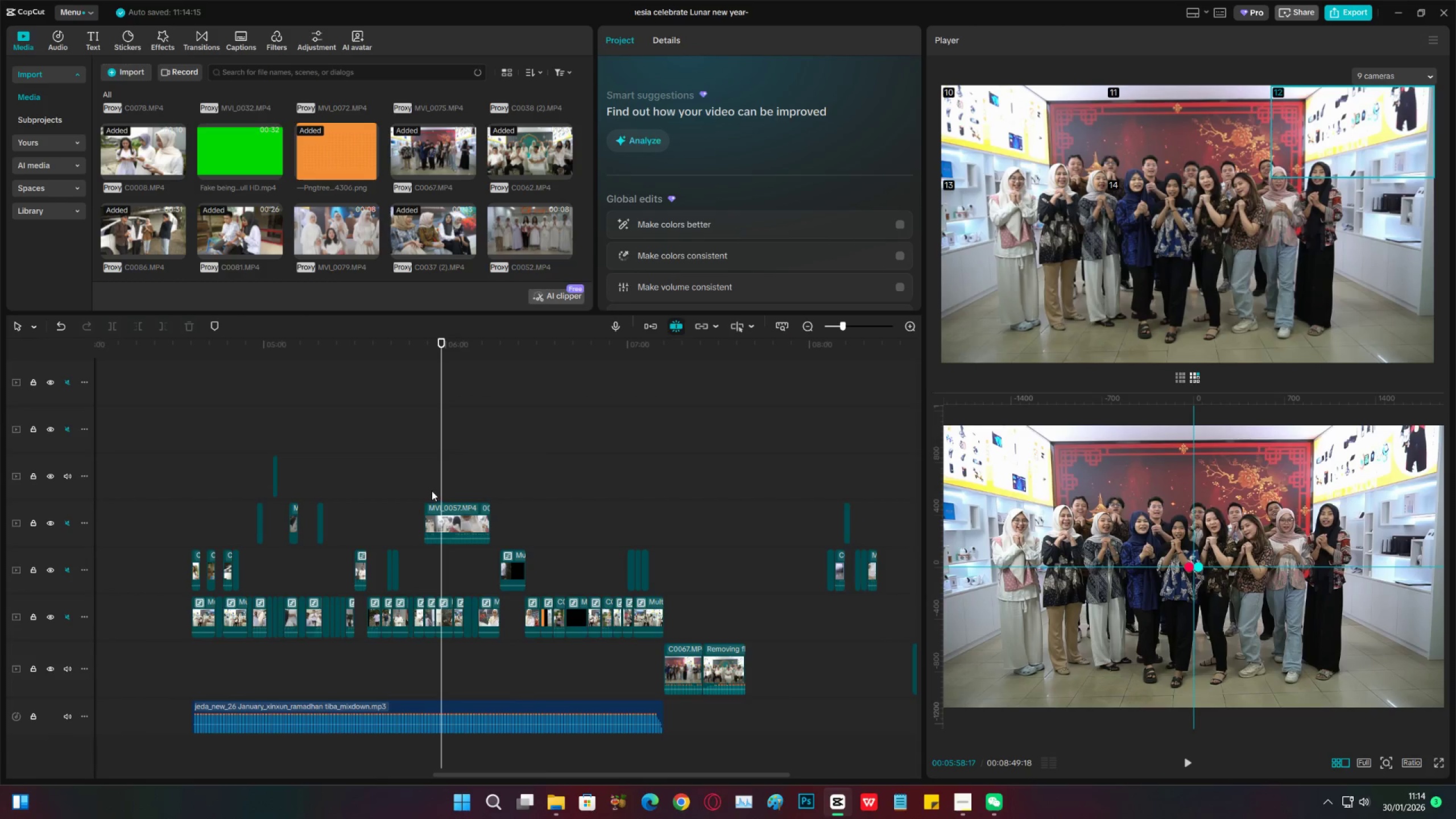 
left_click([432, 491])
 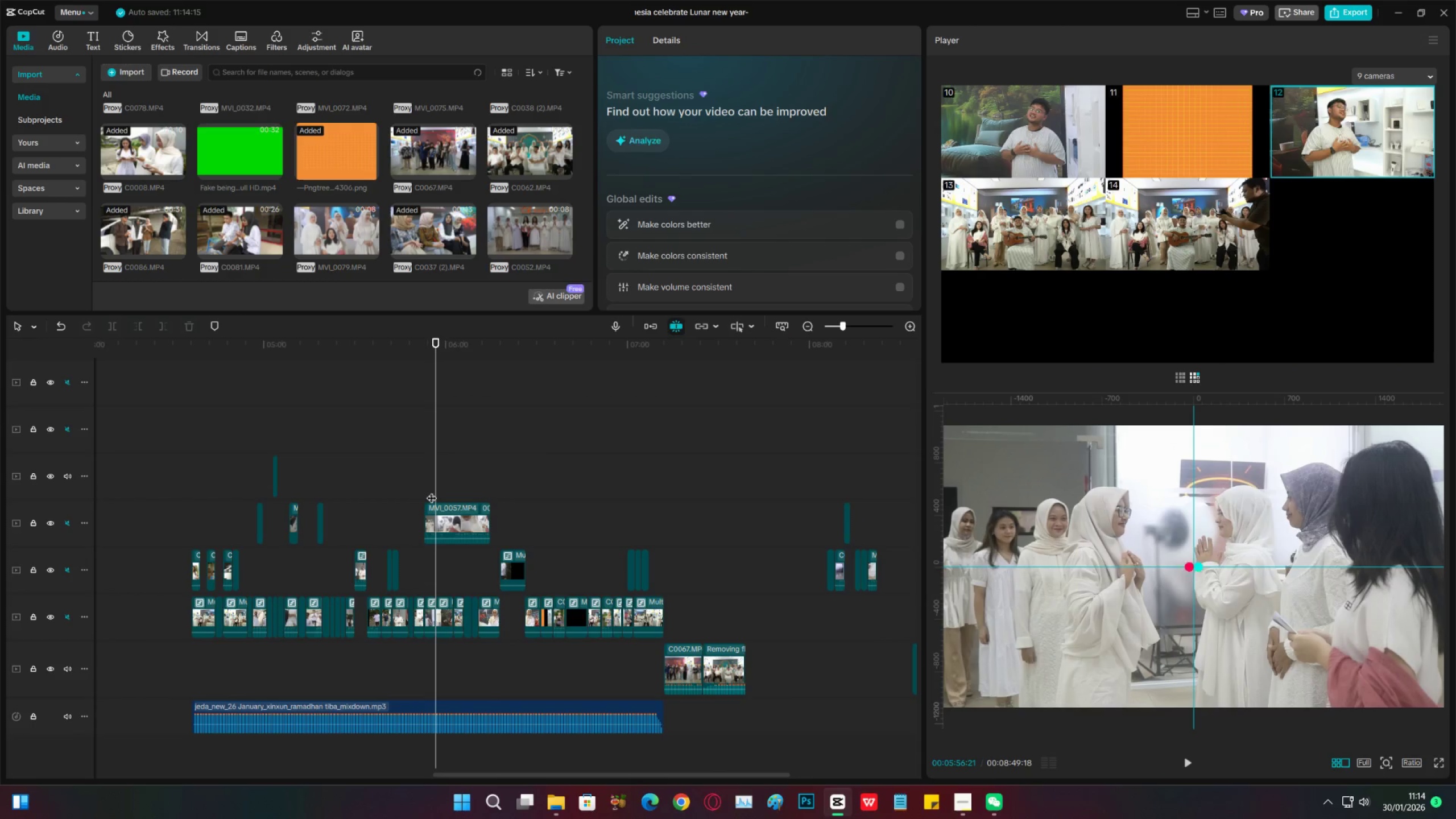 
key(Space)
 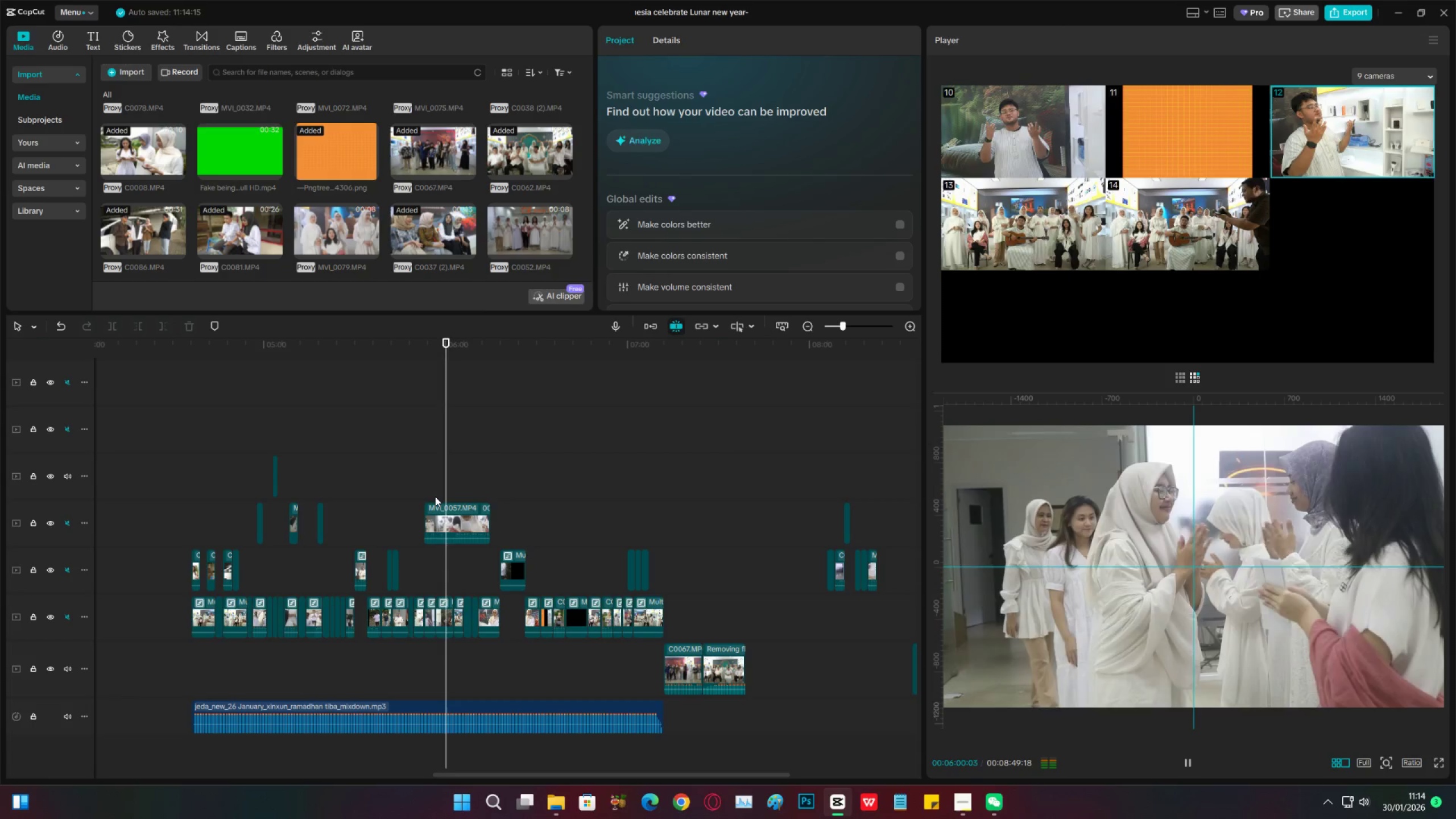 
key(Space)
 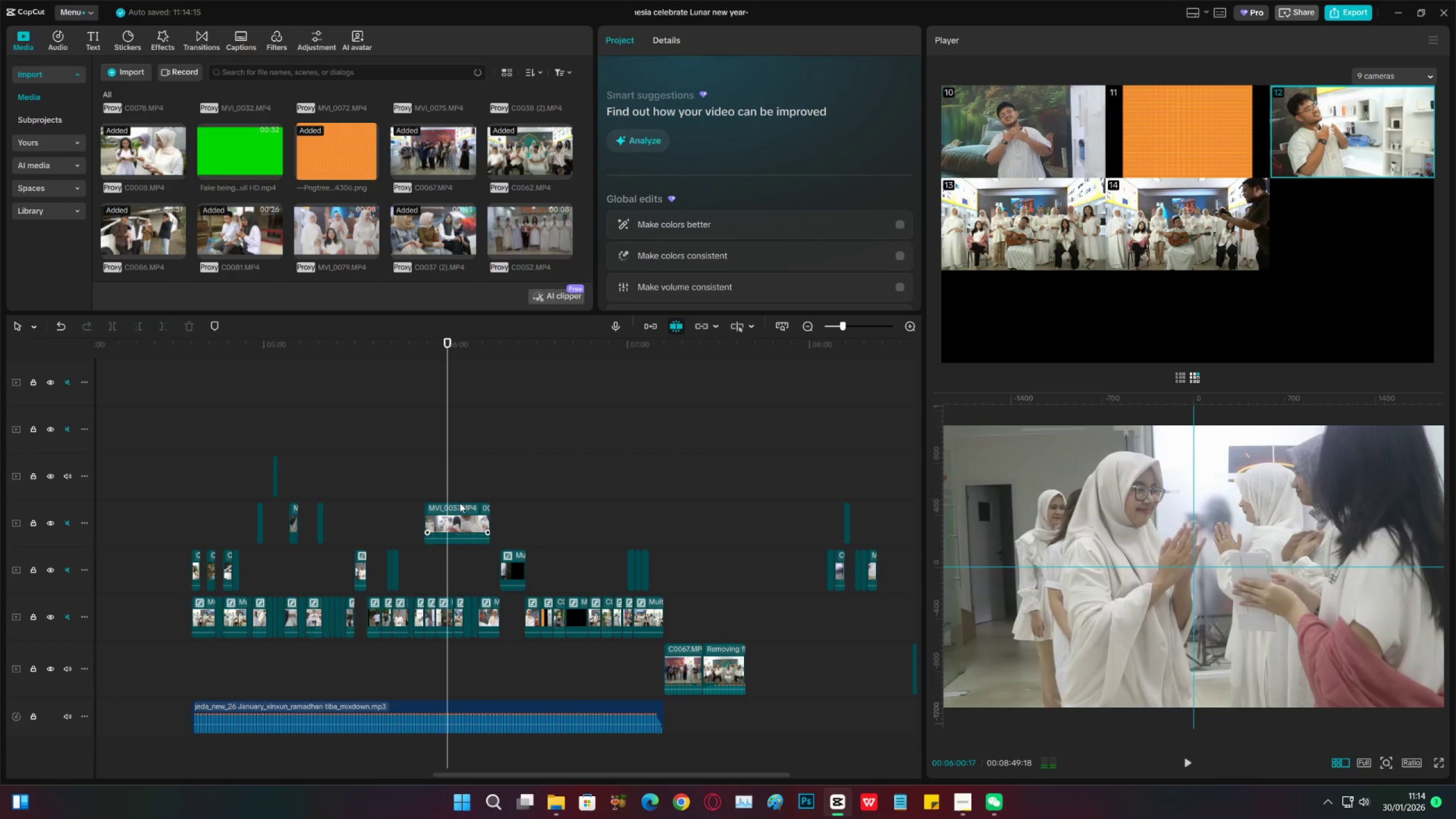 
key(Space)
 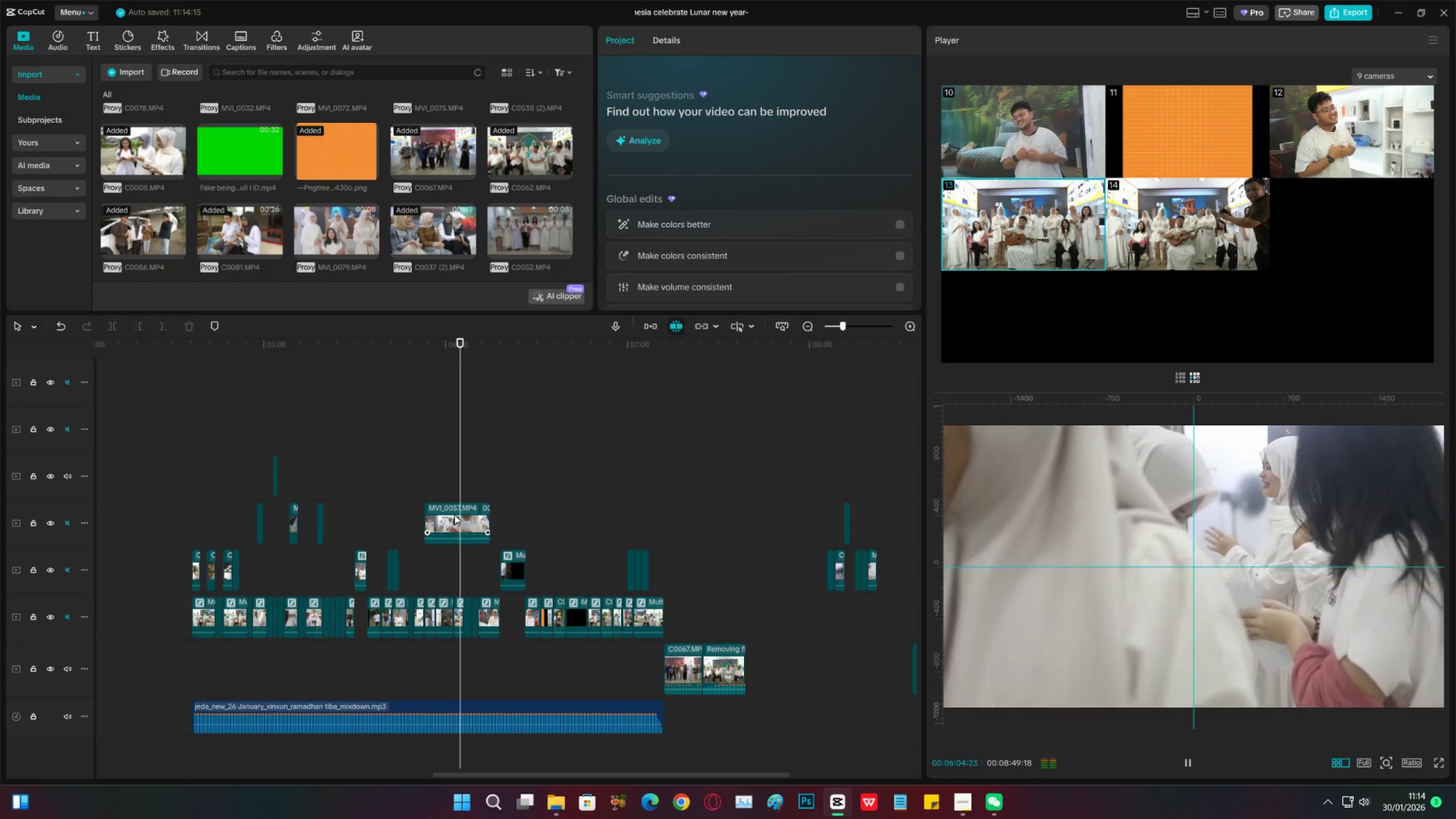 
wait(9.18)
 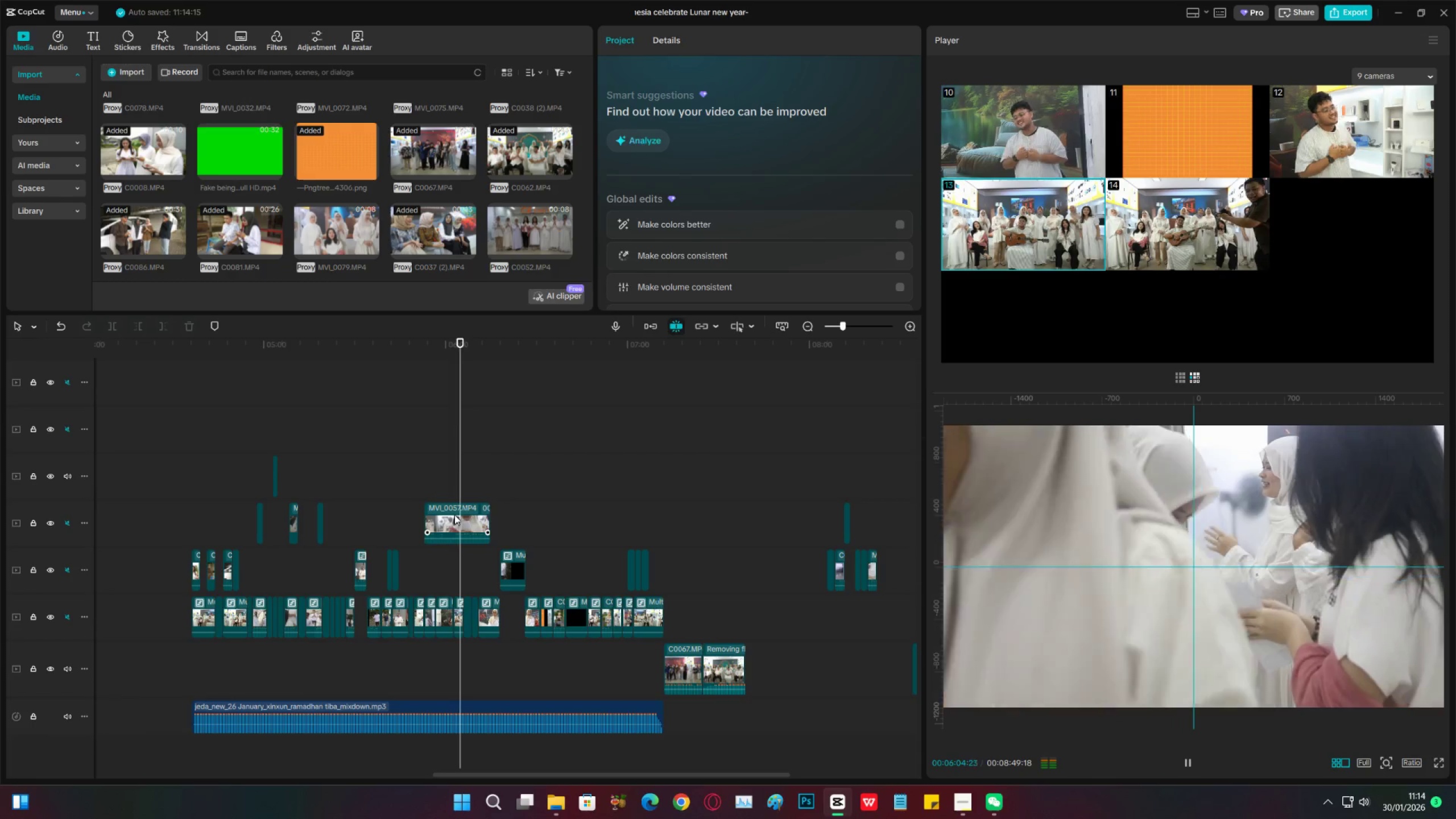 
key(Space)
 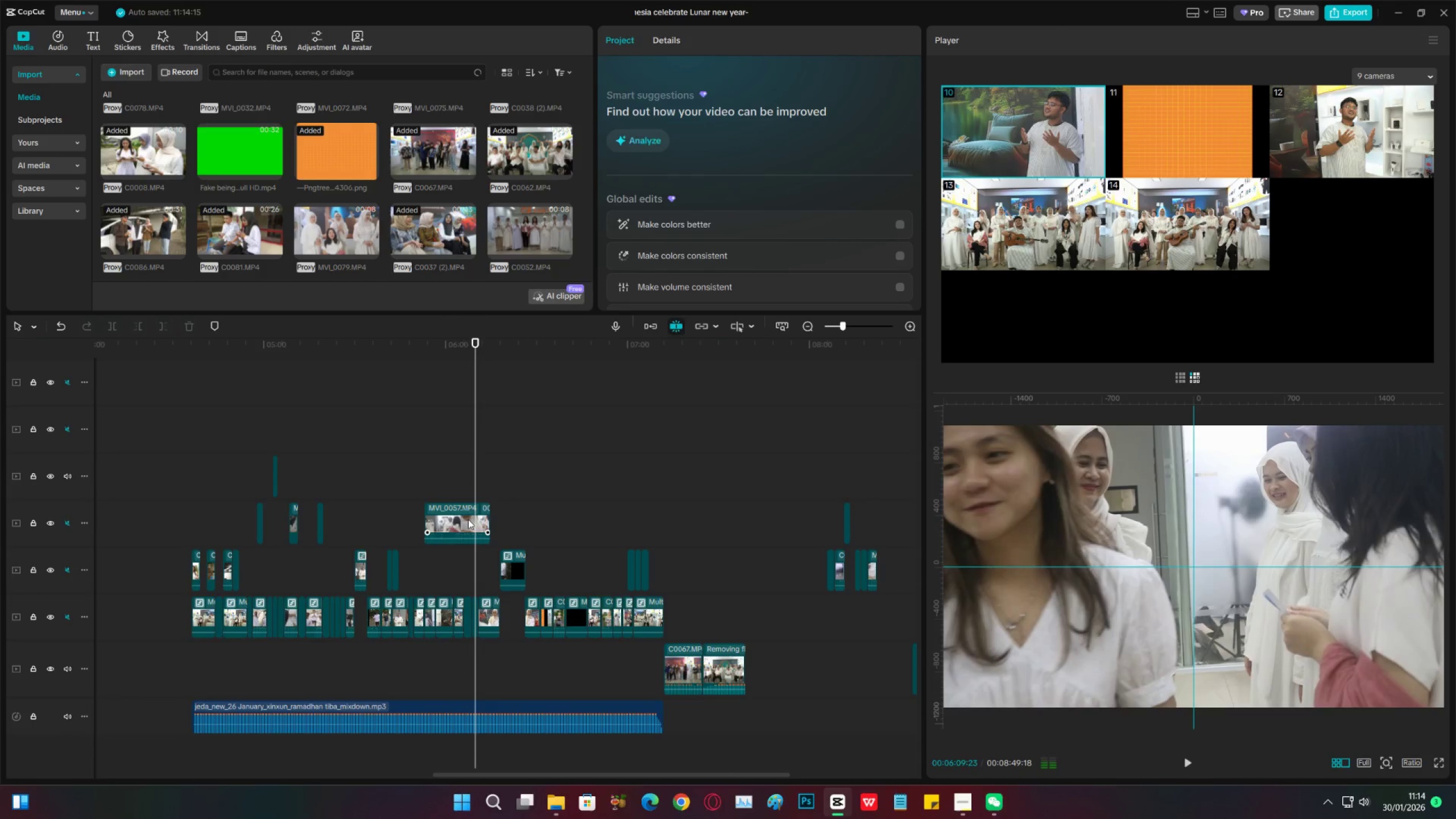 
left_click([468, 519])
 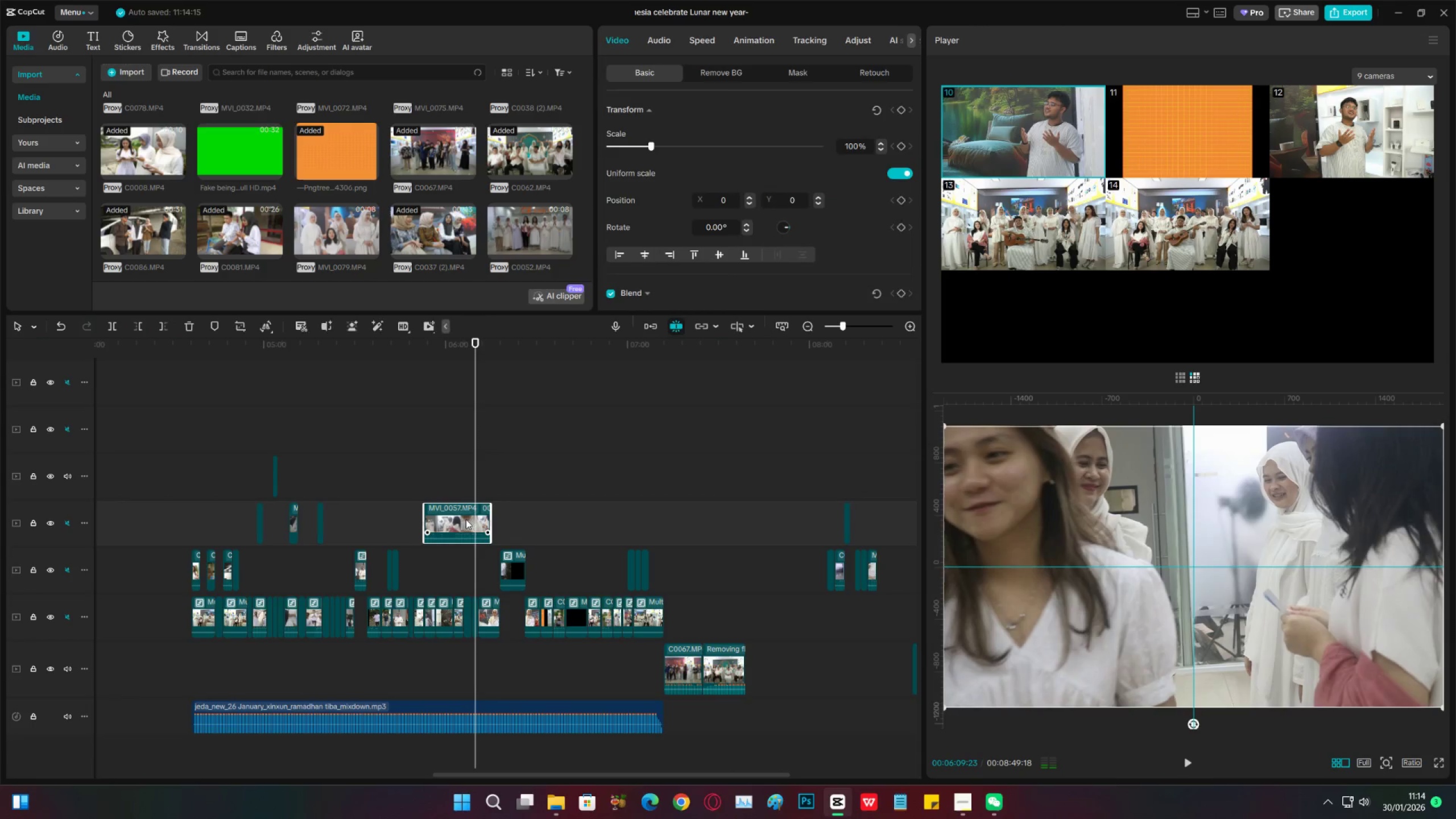 
key(X)
 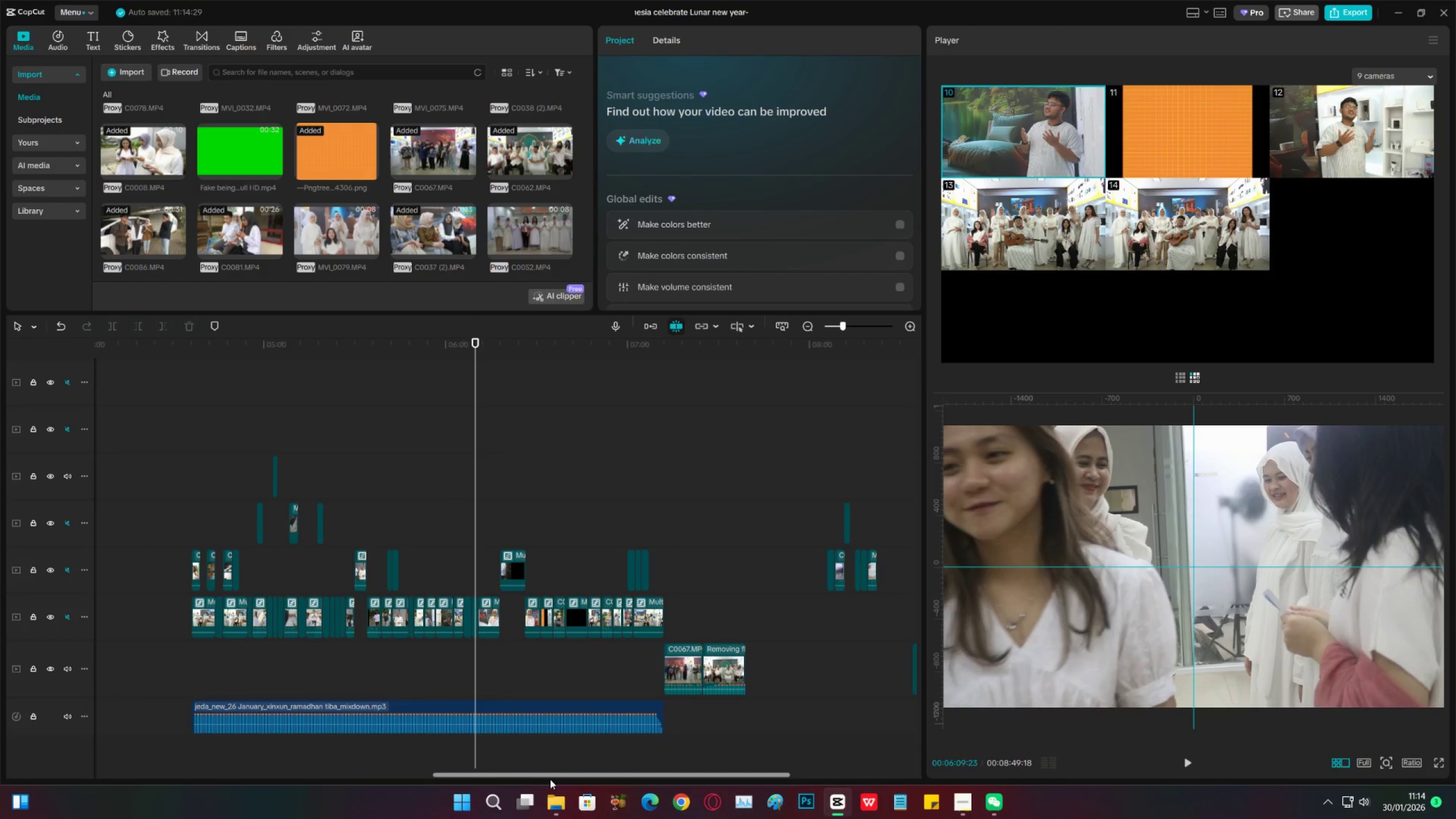 
left_click([556, 789])
 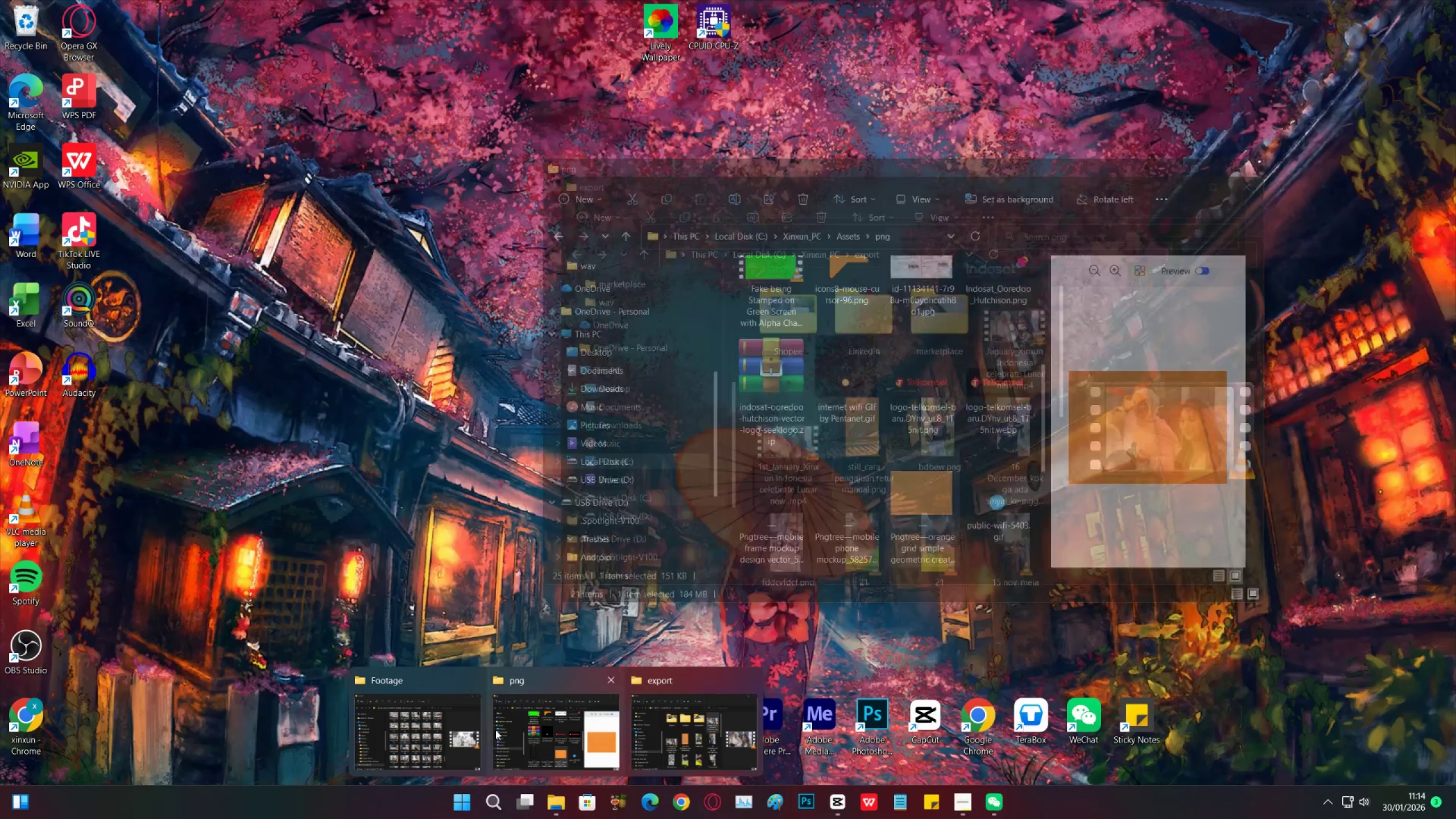 
left_click([466, 730])
 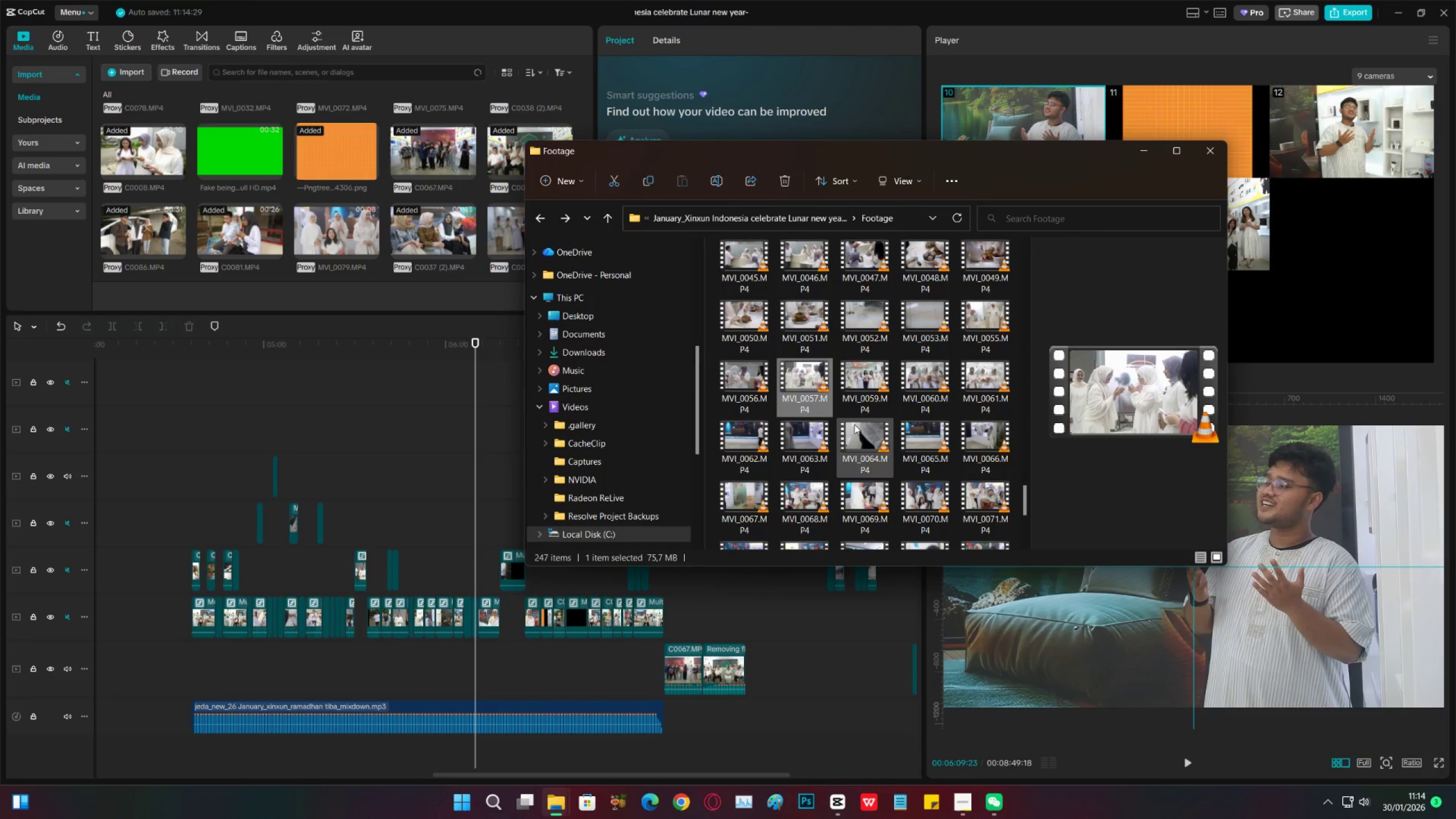 
scroll: coordinate [854, 425], scroll_direction: up, amount: 1.0
 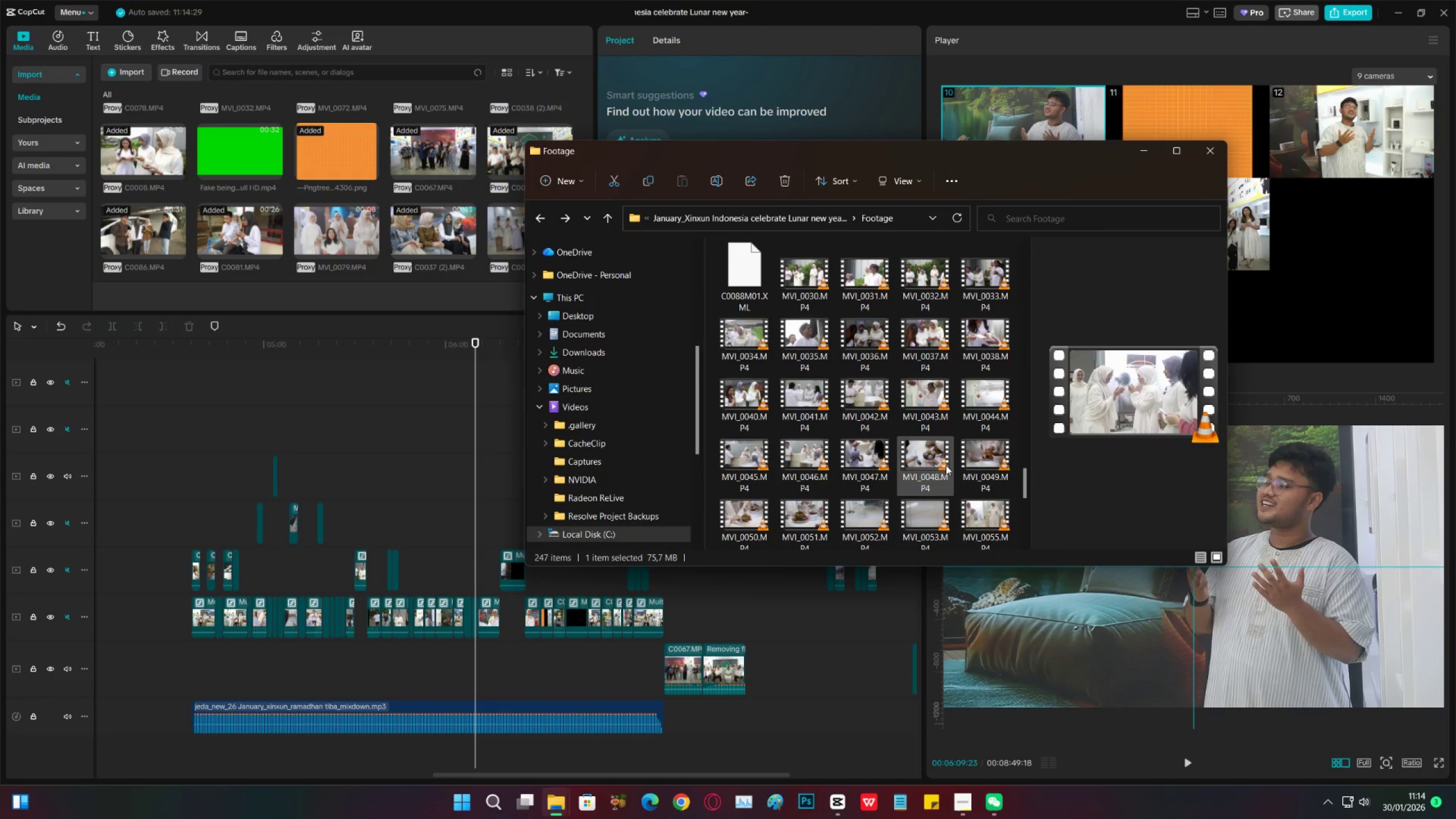 
mouse_move([936, 466])
 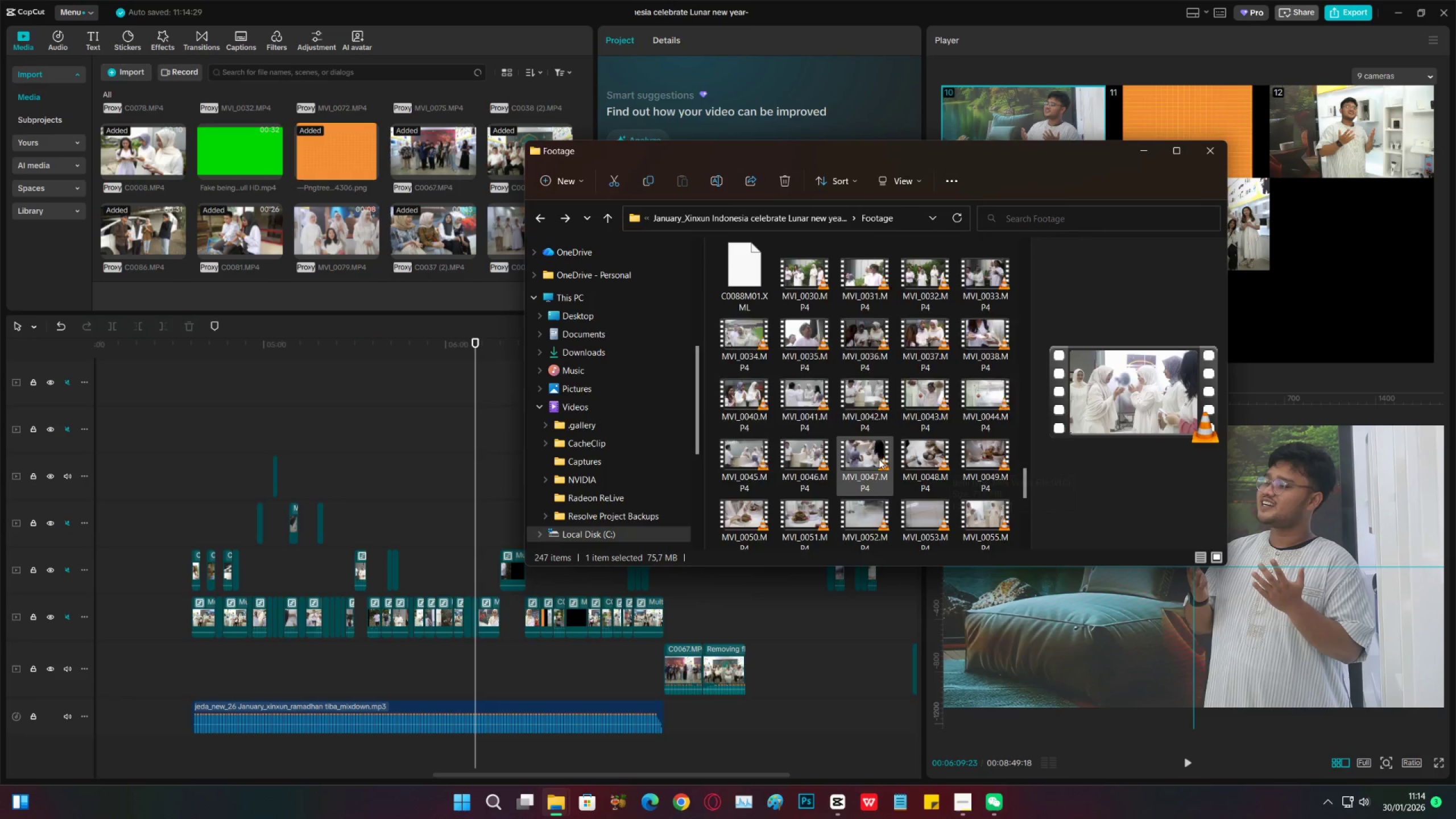 
scroll: coordinate [873, 461], scroll_direction: up, amount: 9.0
 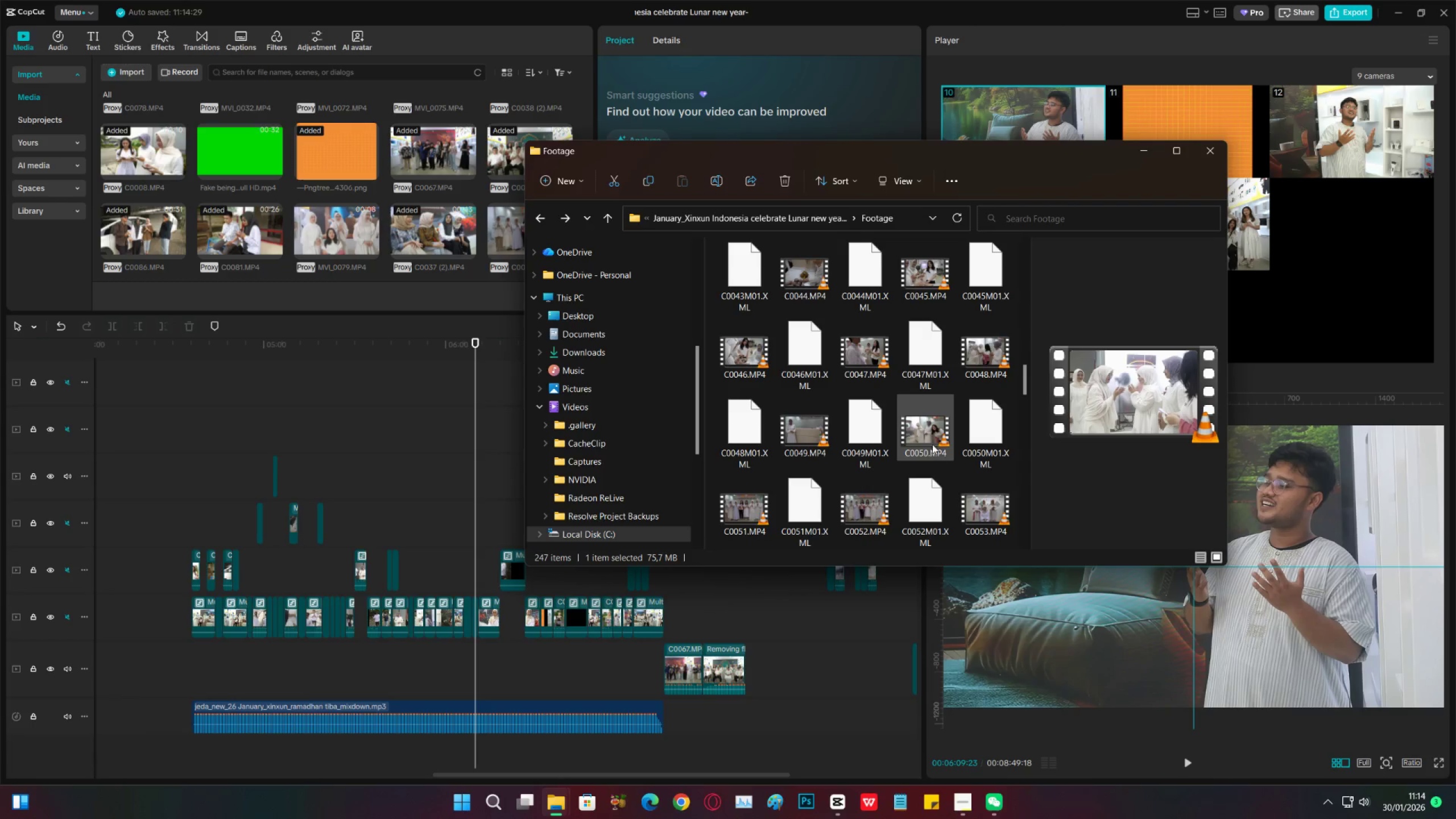 
left_click([932, 435])
 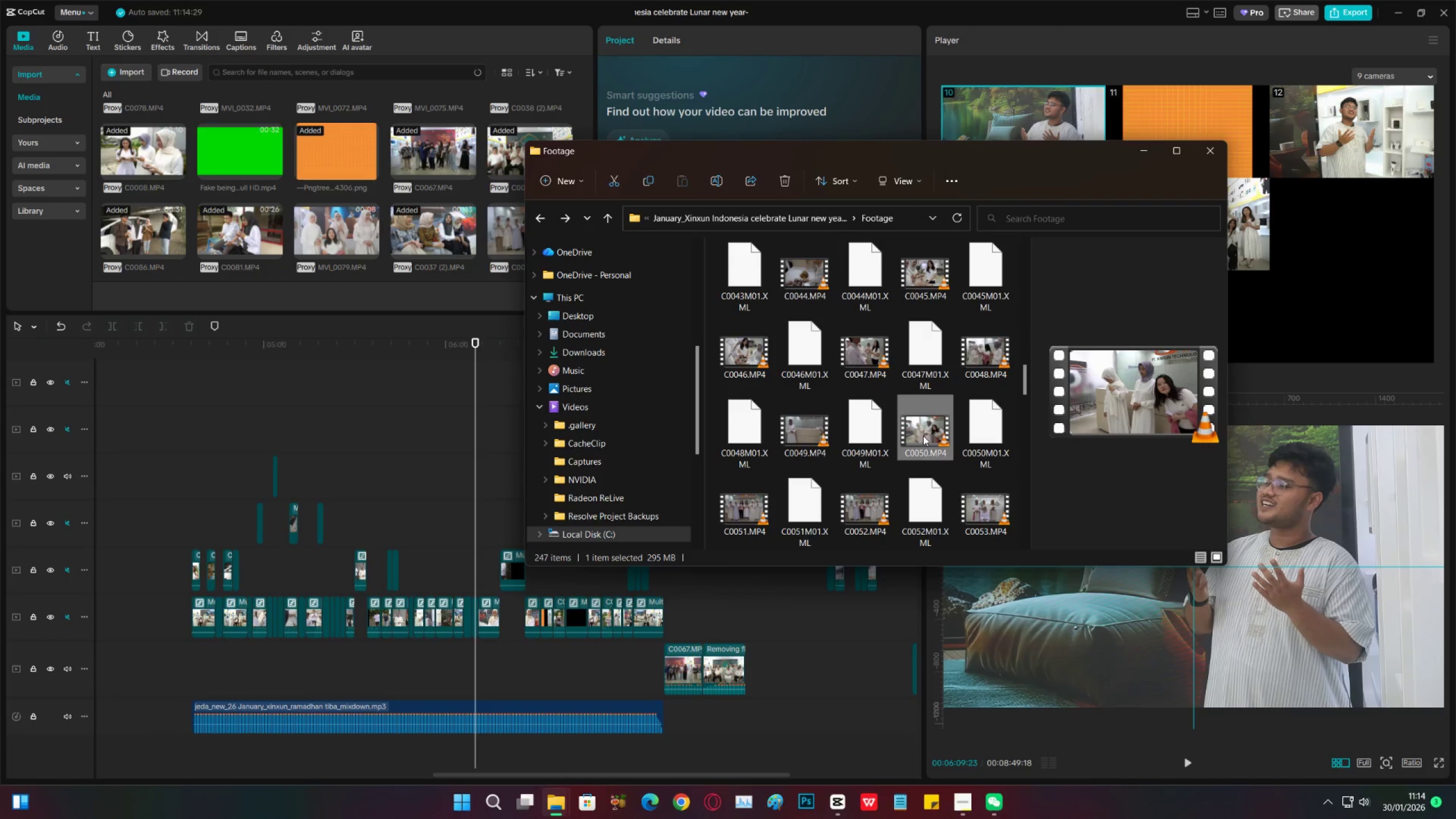 
left_click_drag(start_coordinate=[923, 435], to_coordinate=[435, 528])
 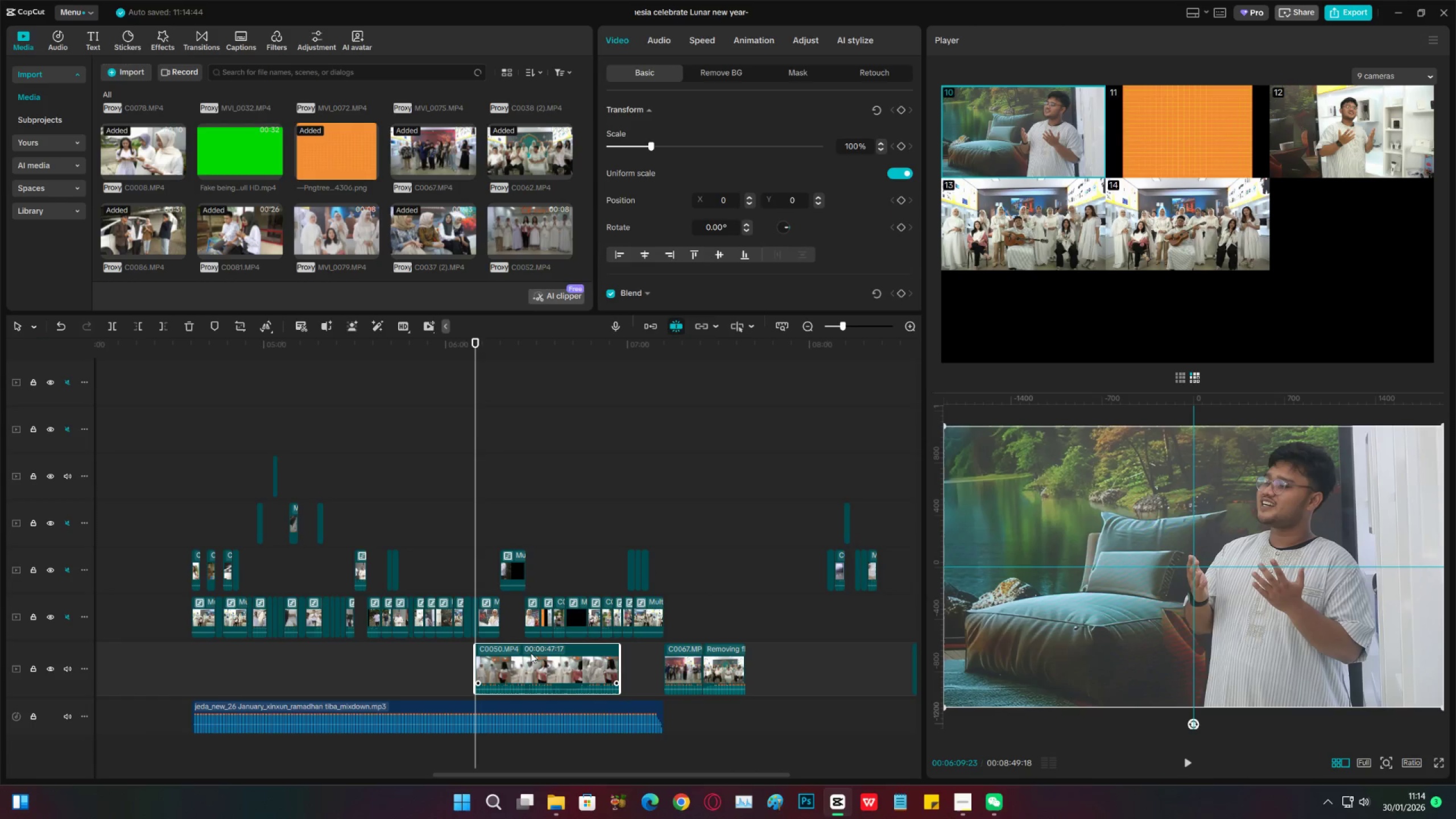 
left_click_drag(start_coordinate=[533, 665], to_coordinate=[454, 513])
 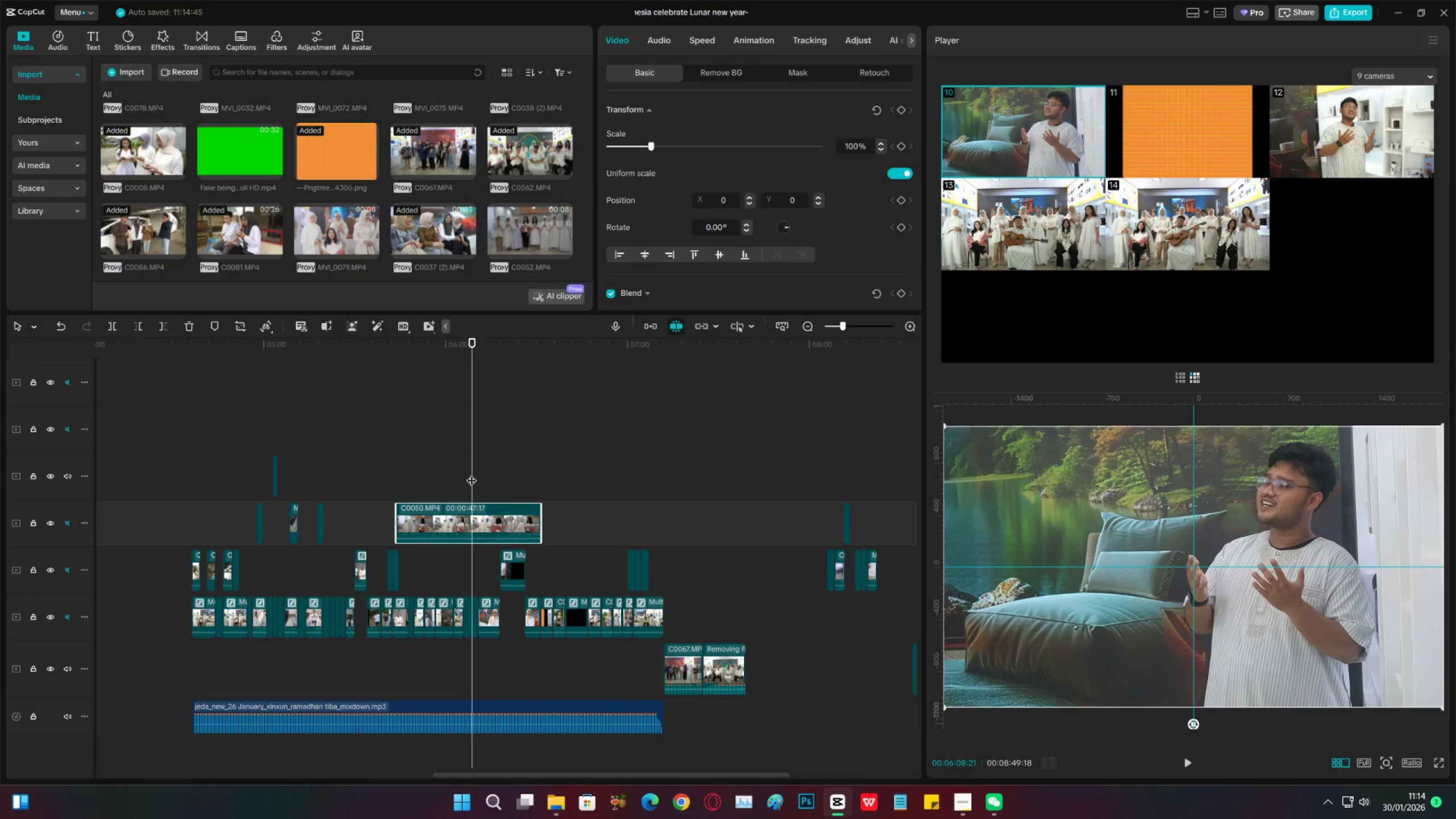 
left_click_drag(start_coordinate=[476, 472], to_coordinate=[481, 477])
 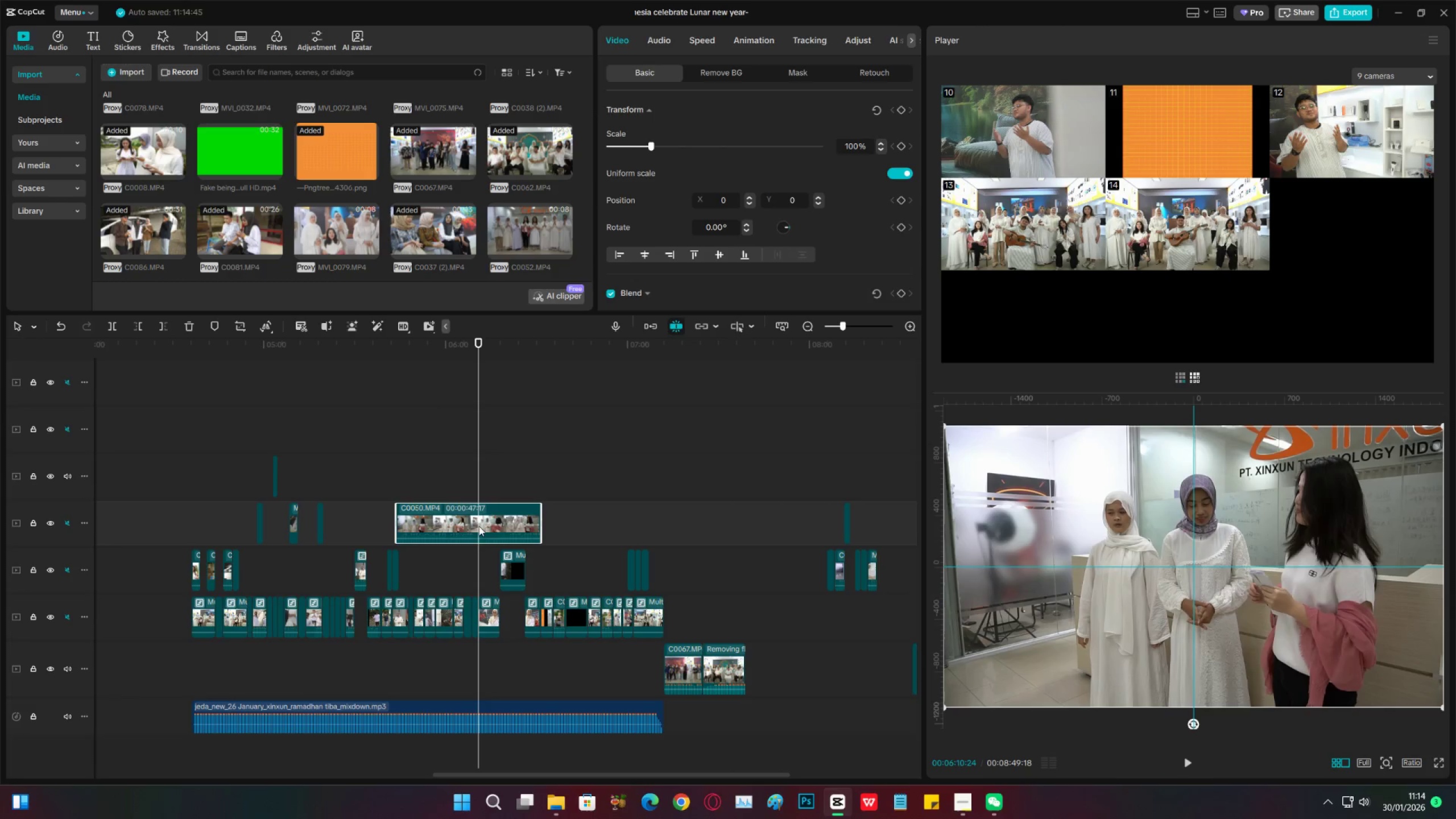 
key(C)
 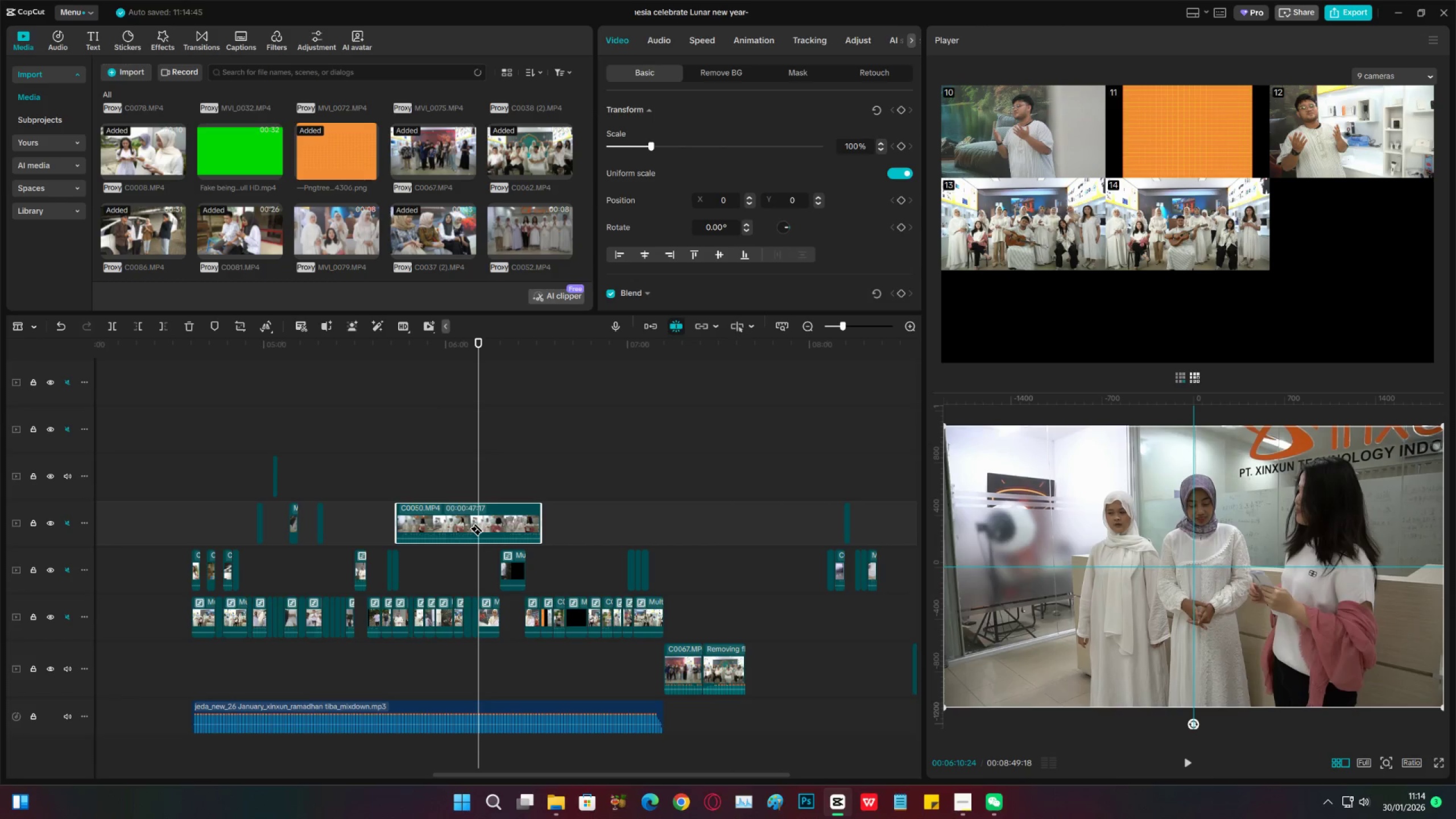 
left_click([477, 523])
 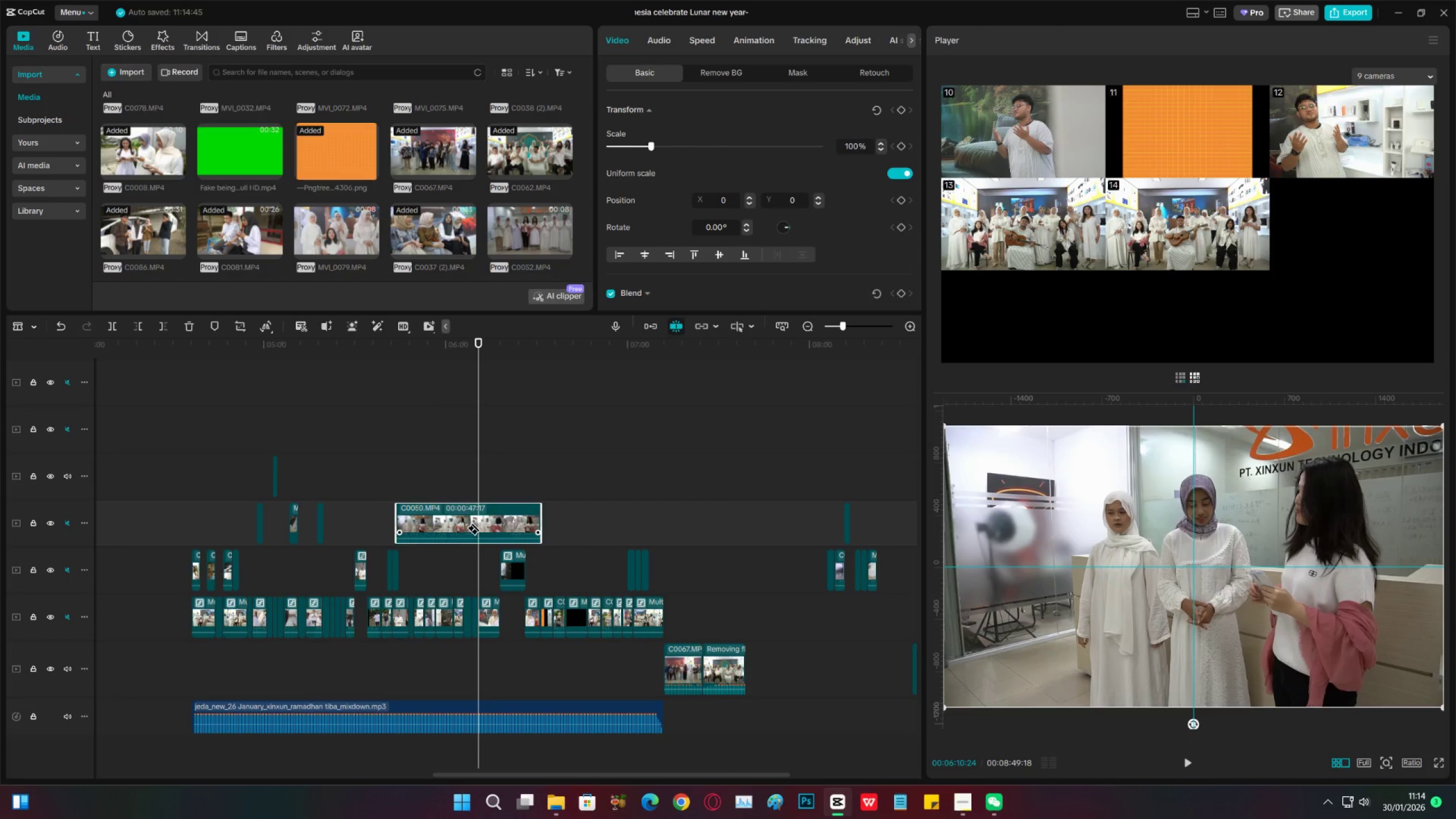 
key(V)
 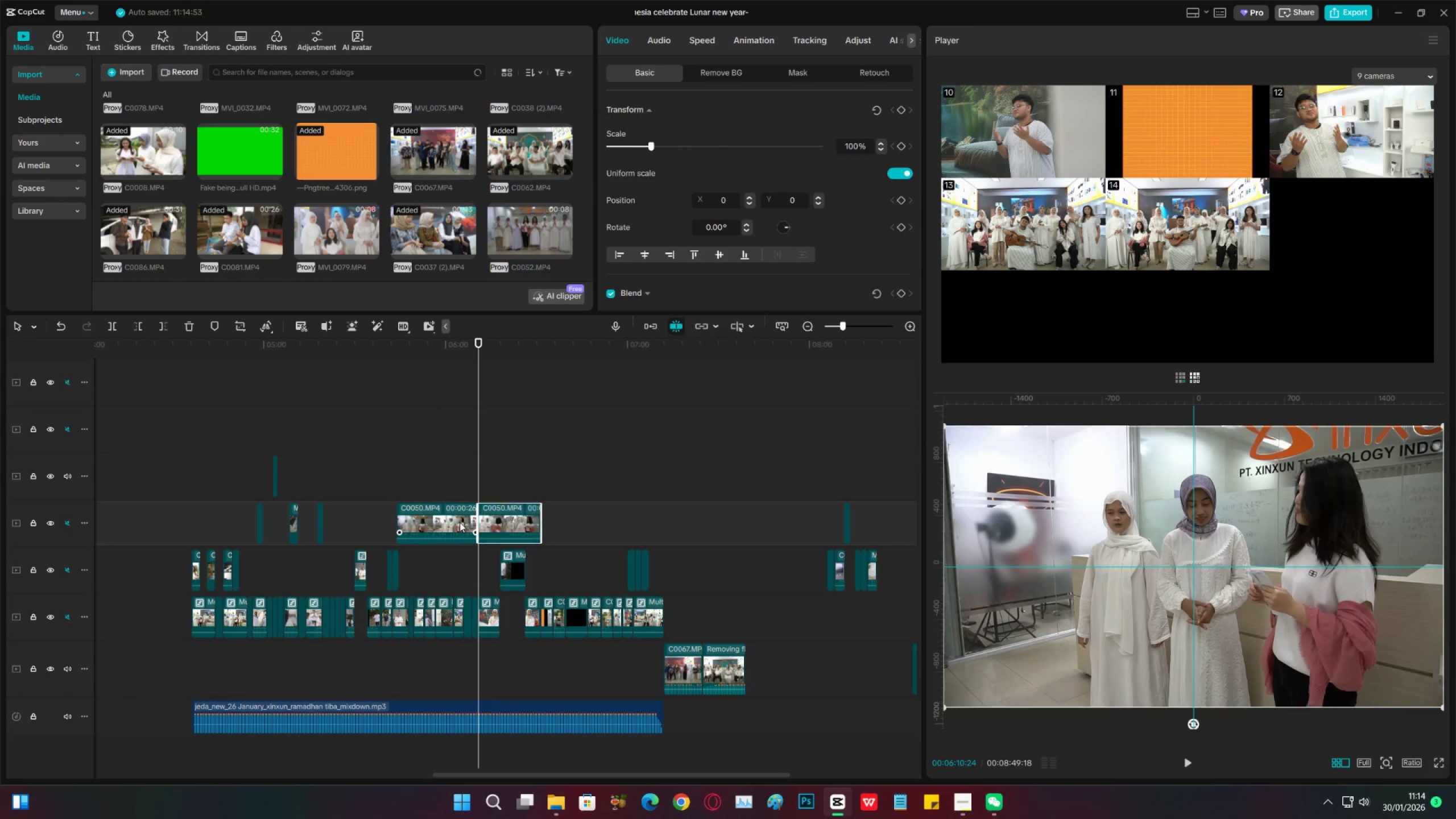 
left_click([460, 522])
 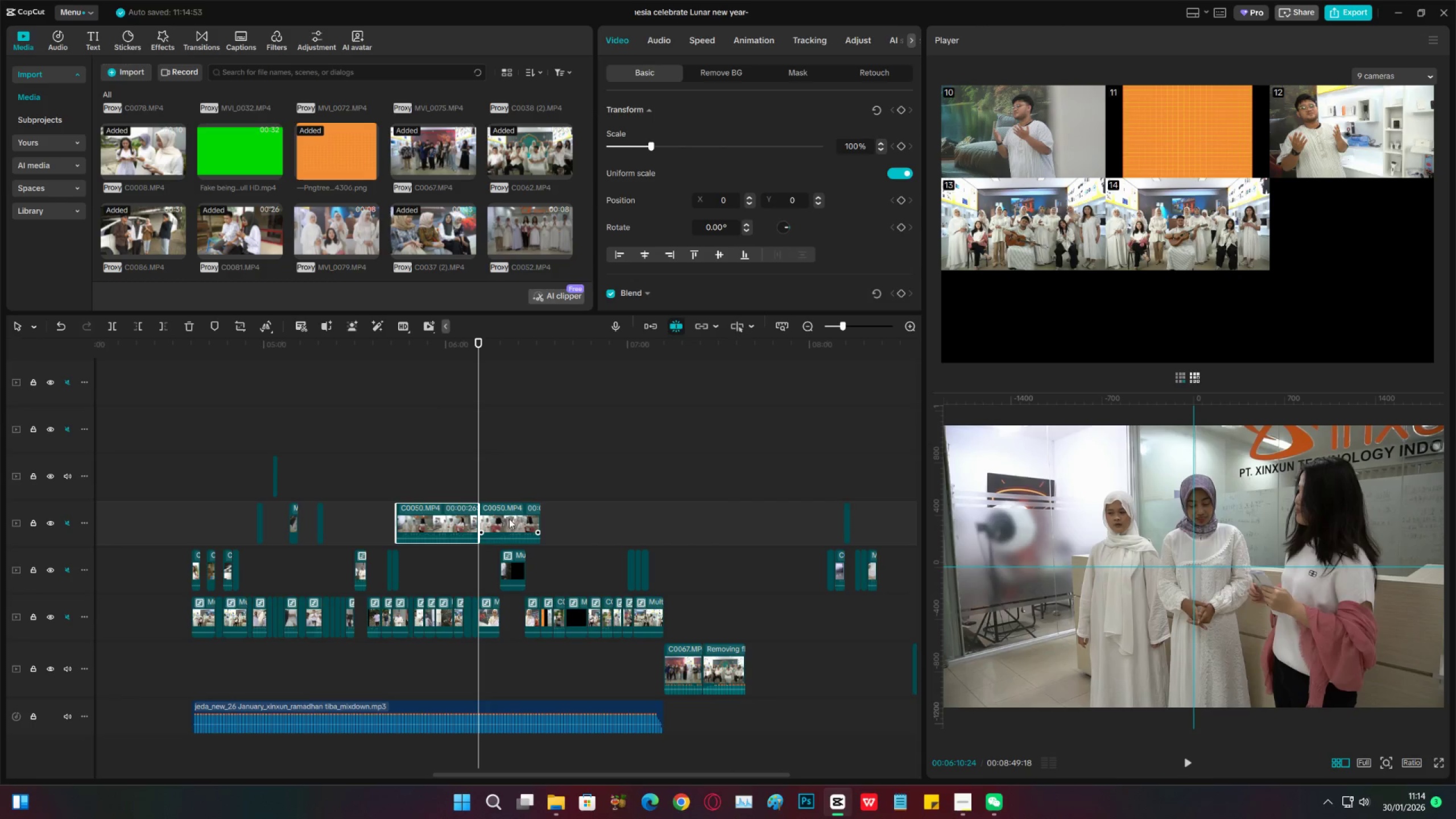 
key(X)
 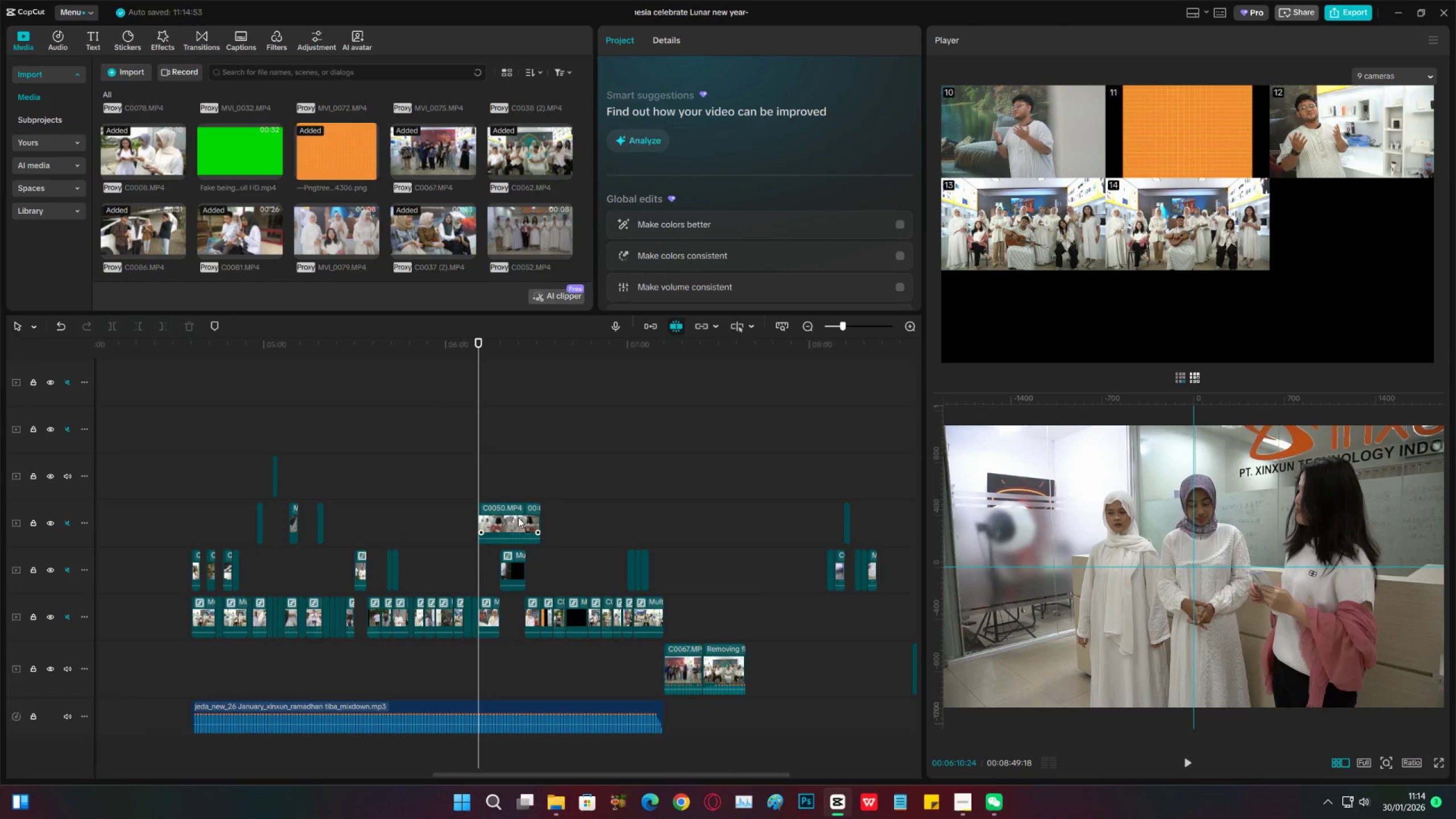 
left_click_drag(start_coordinate=[518, 518], to_coordinate=[462, 553])
 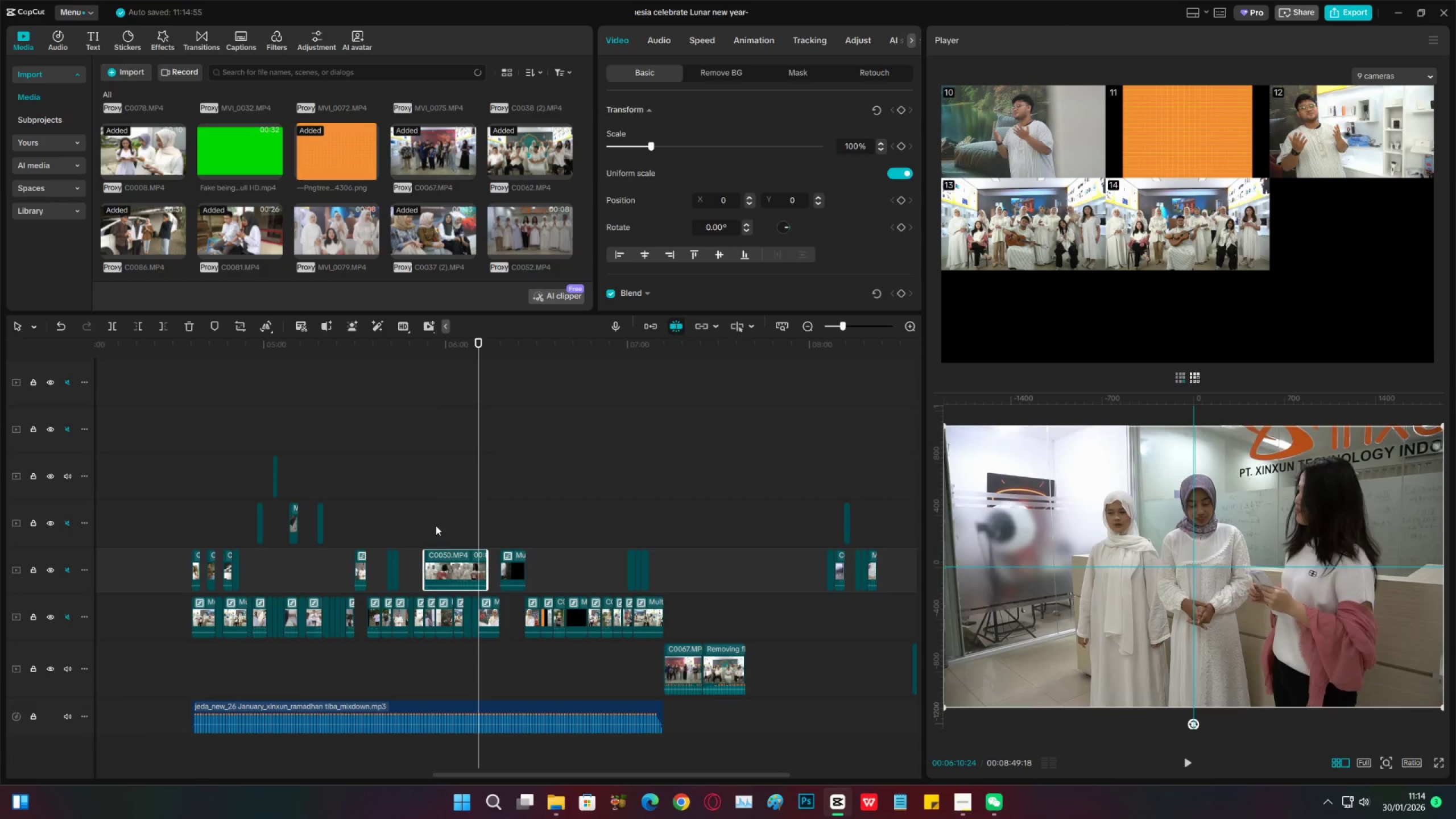 
left_click([436, 526])
 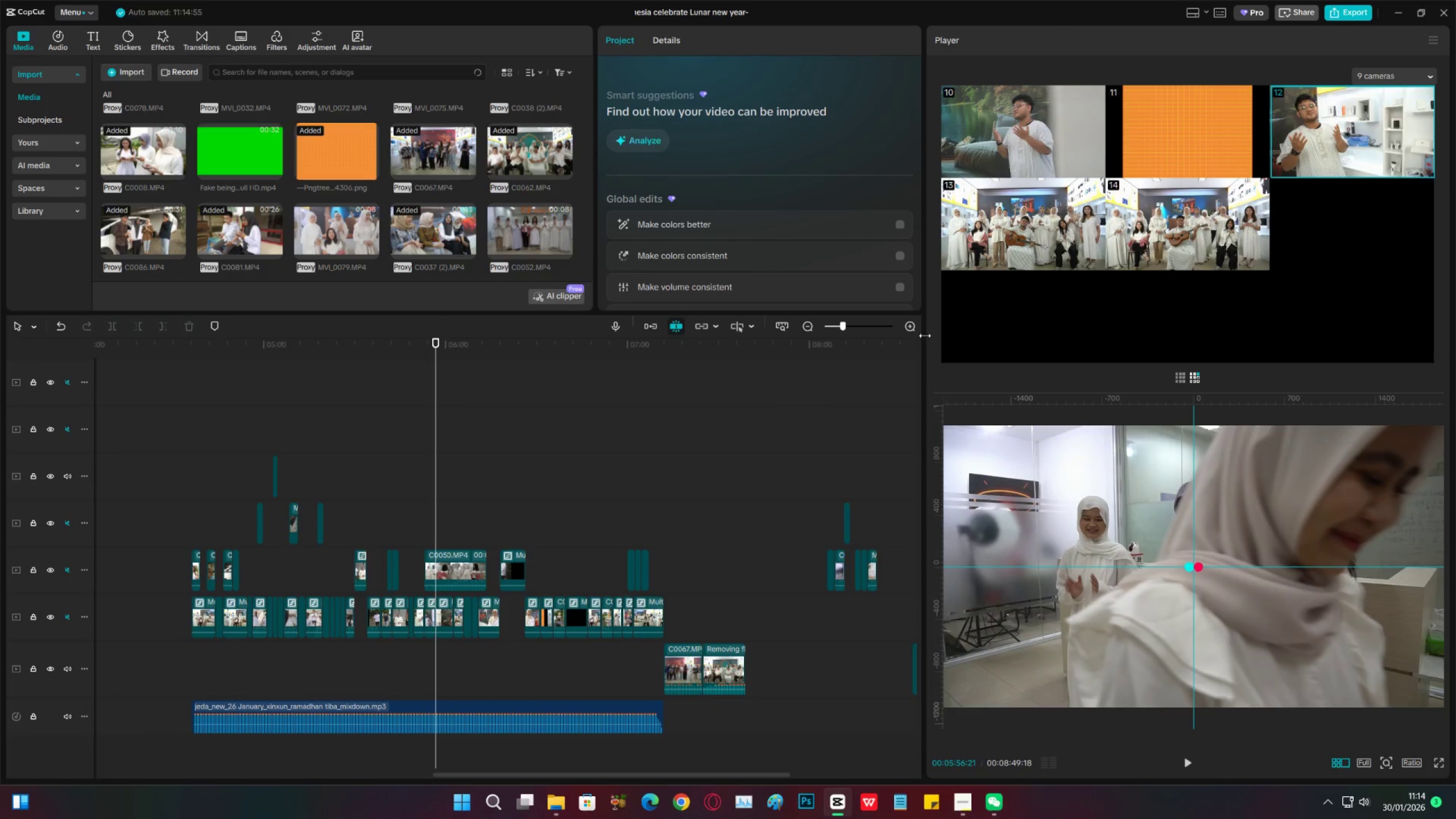 
double_click([916, 330])
 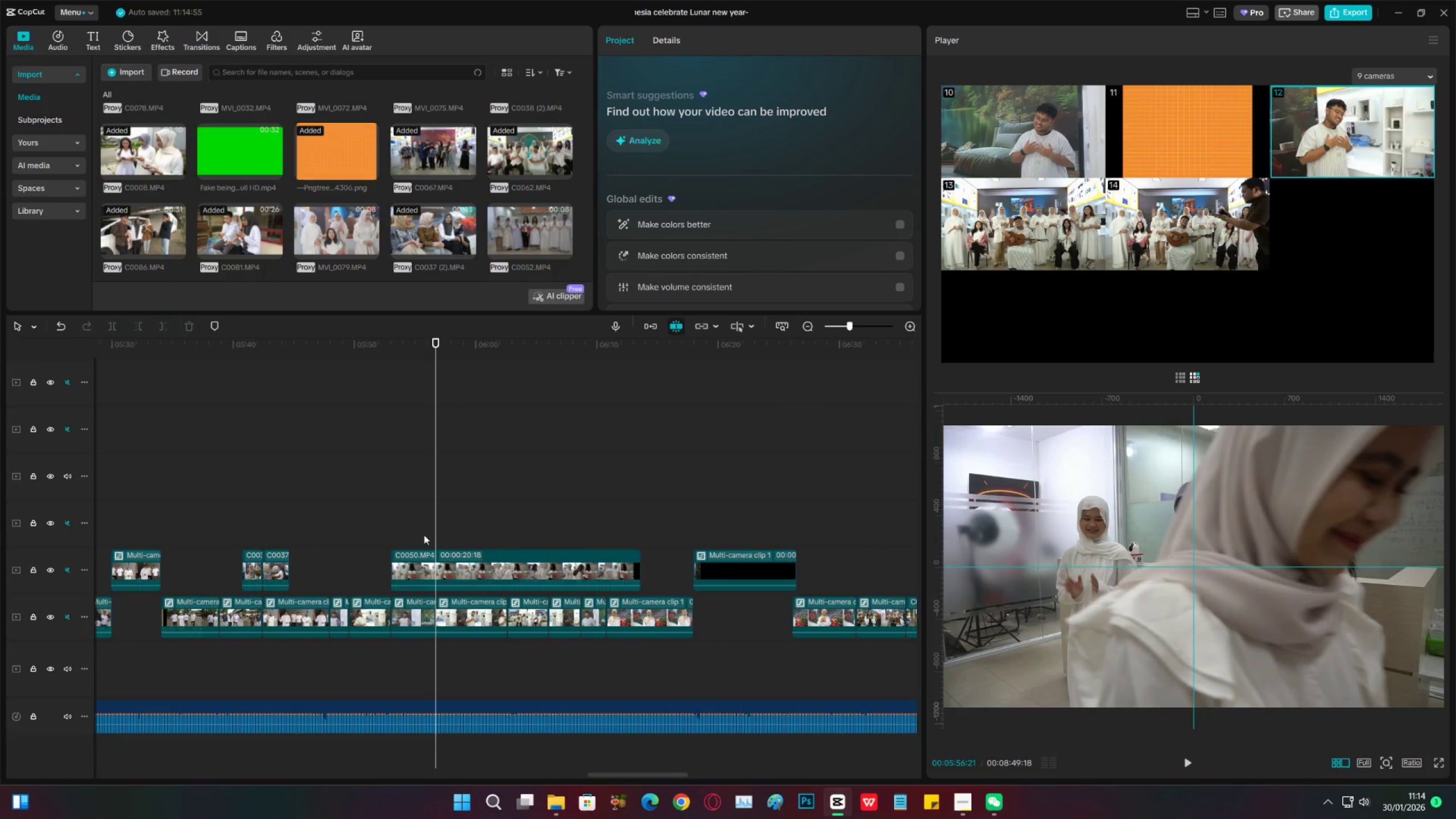 
left_click([402, 535])
 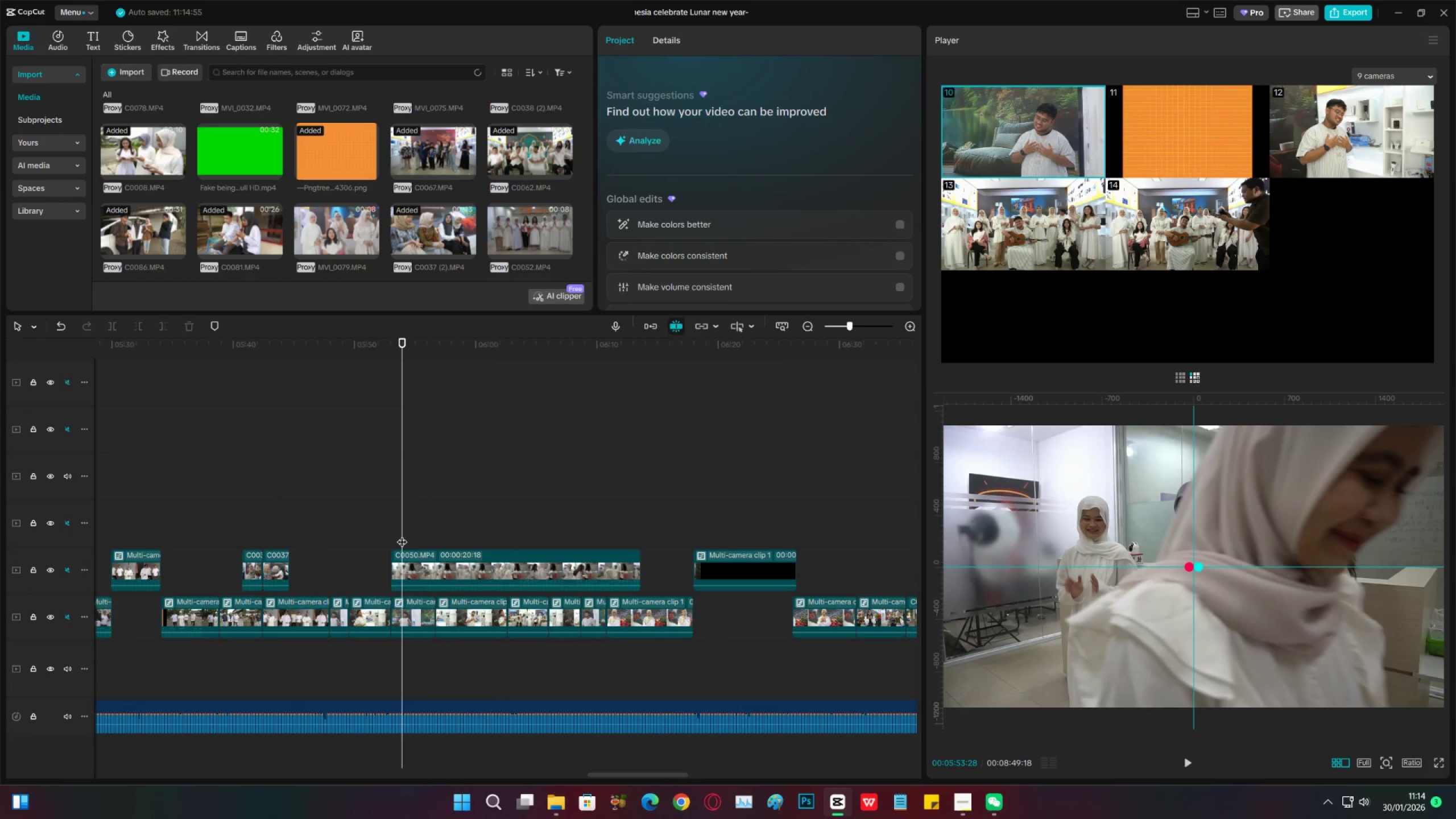 
key(Space)
 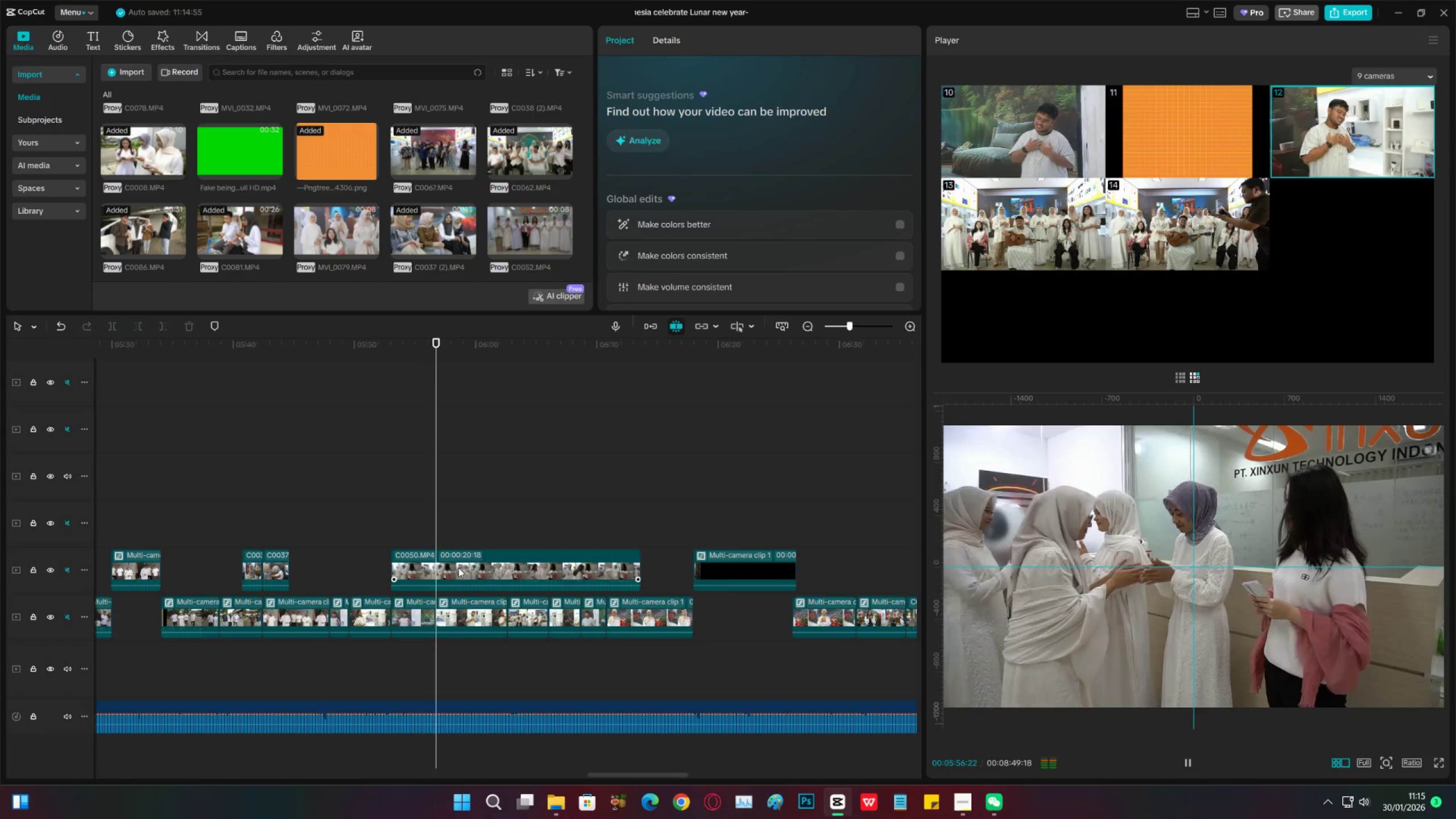 
left_click_drag(start_coordinate=[511, 568], to_coordinate=[619, 557])
 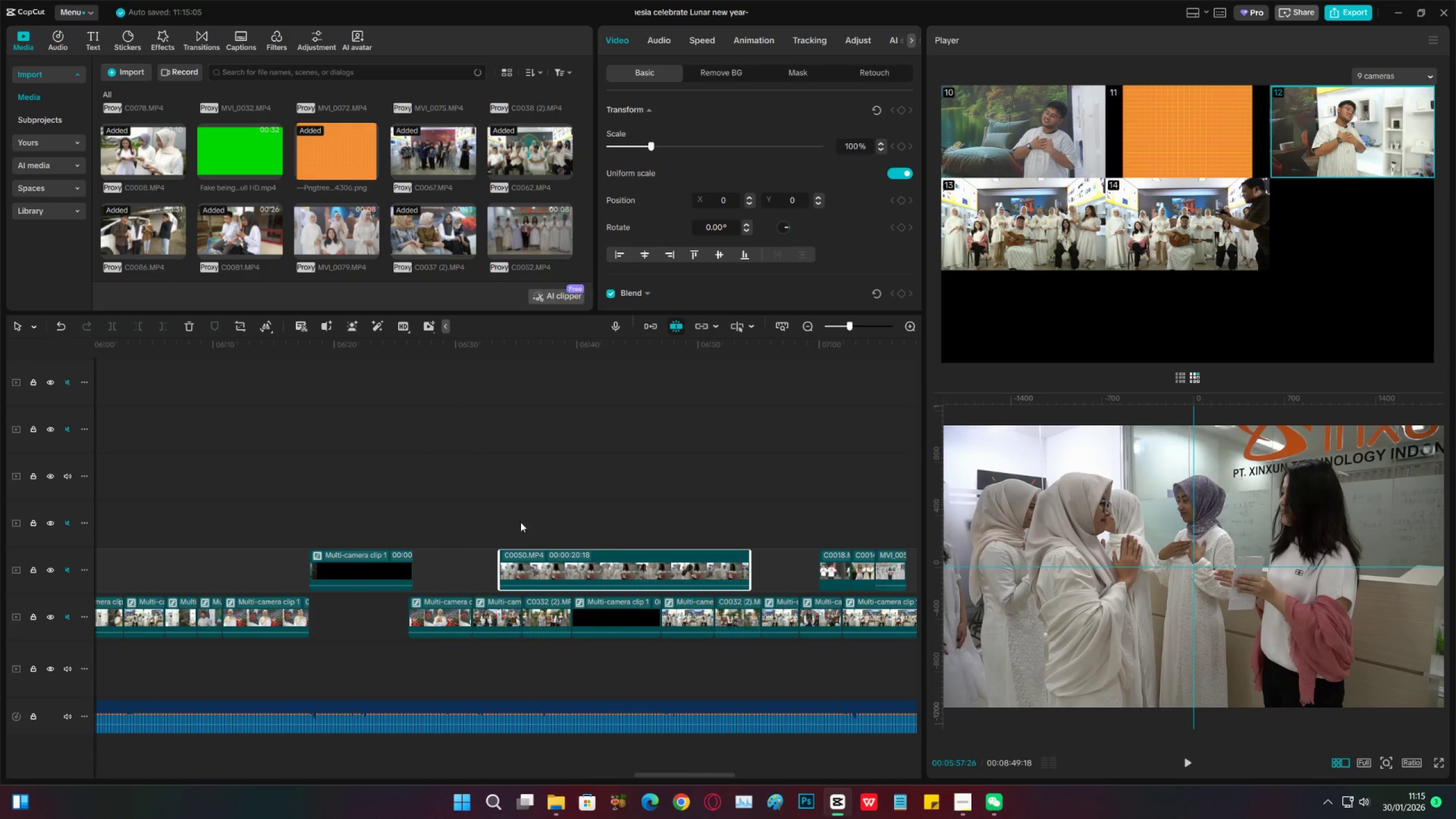 
left_click([520, 522])
 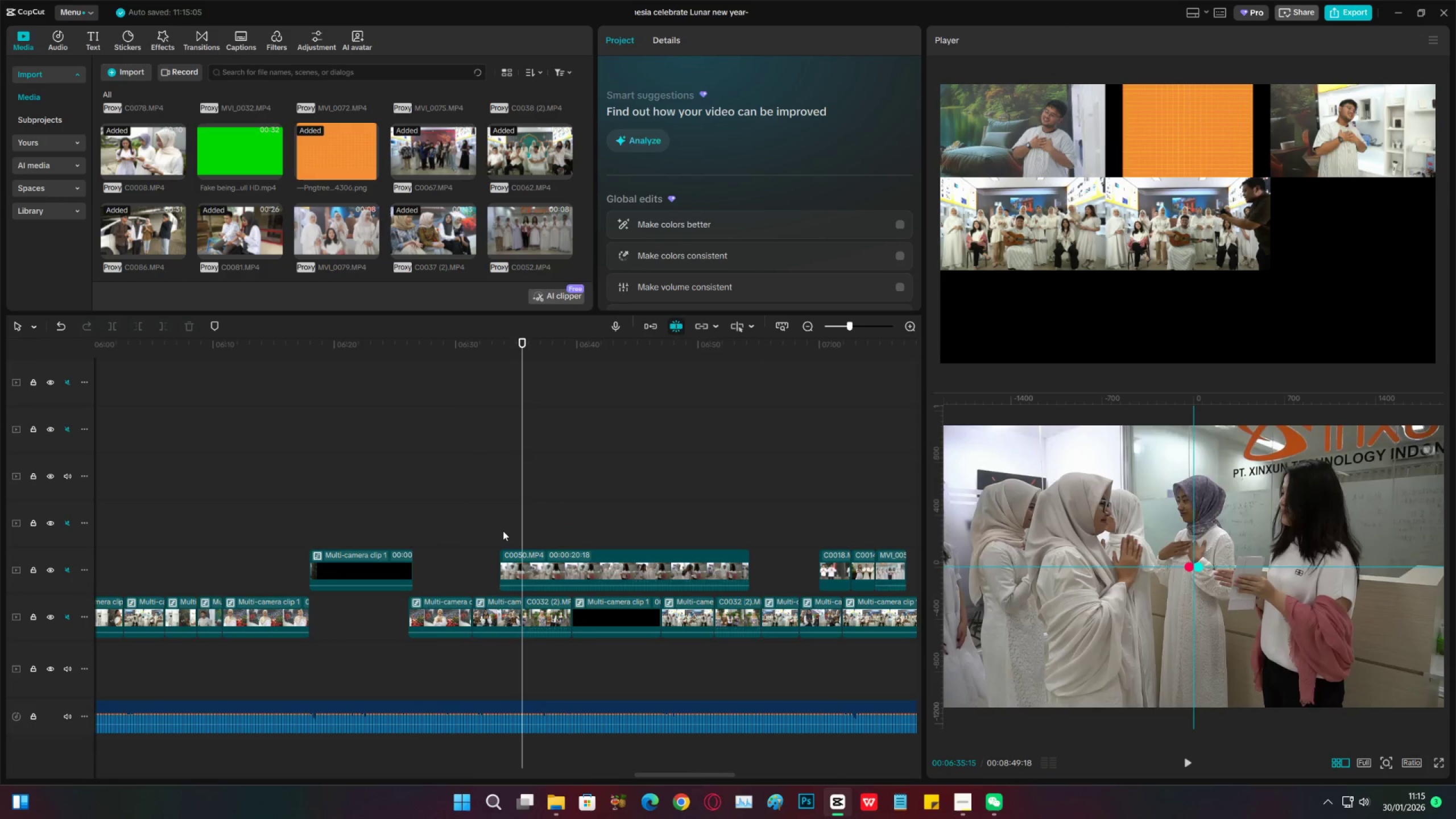 
left_click([503, 531])
 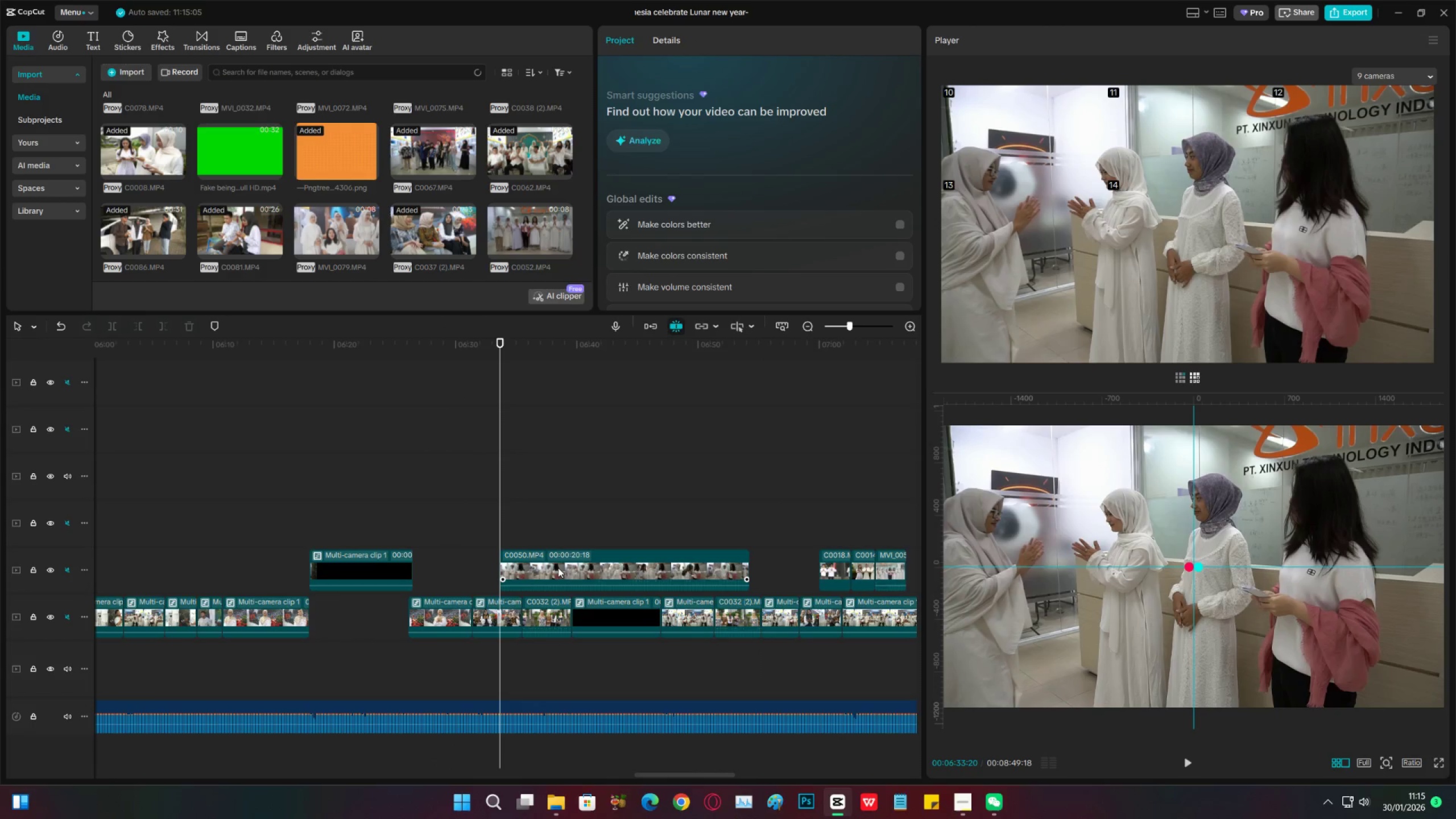 
left_click_drag(start_coordinate=[558, 568], to_coordinate=[606, 560])
 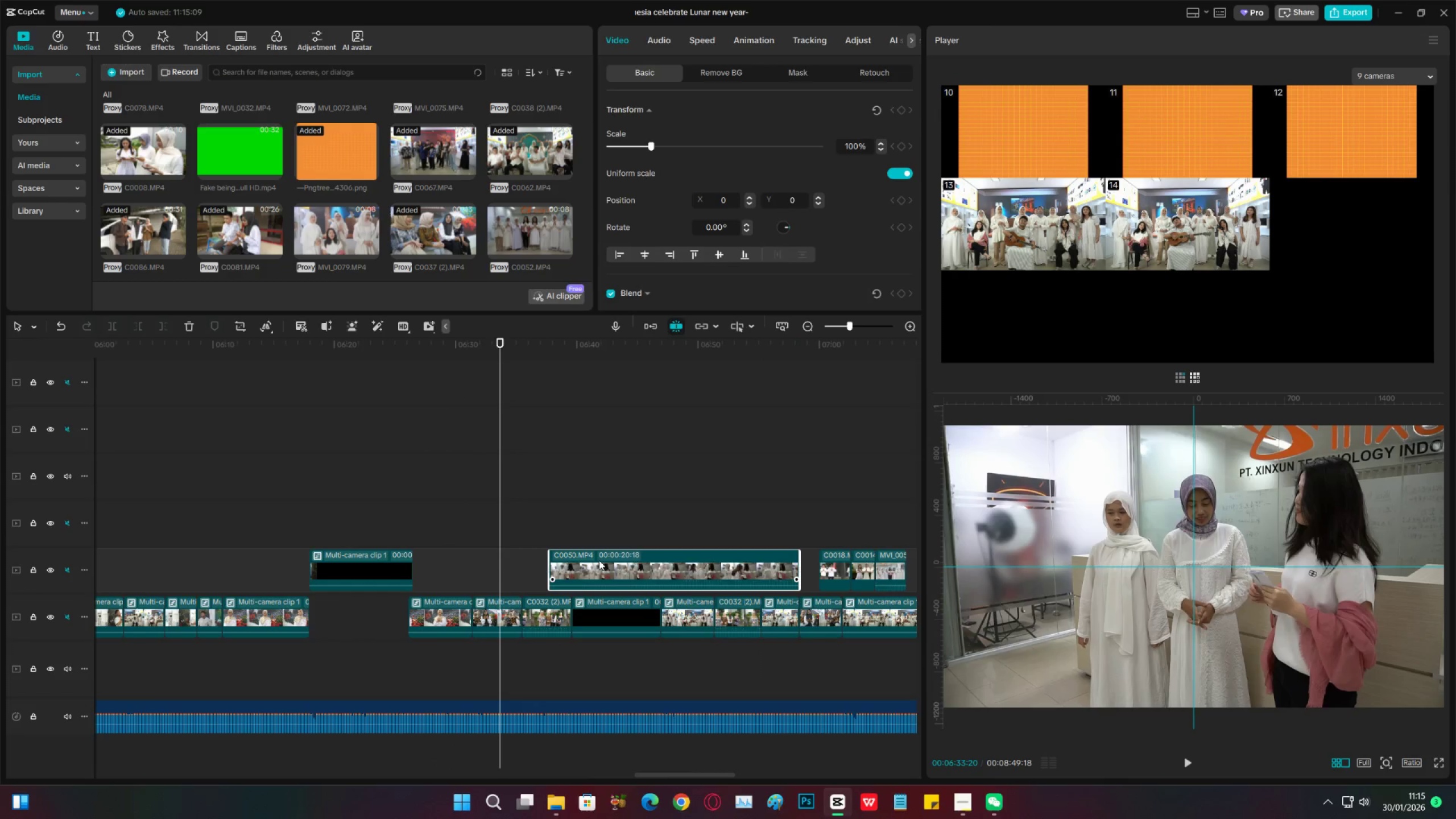 
left_click_drag(start_coordinate=[600, 561], to_coordinate=[588, 565])
 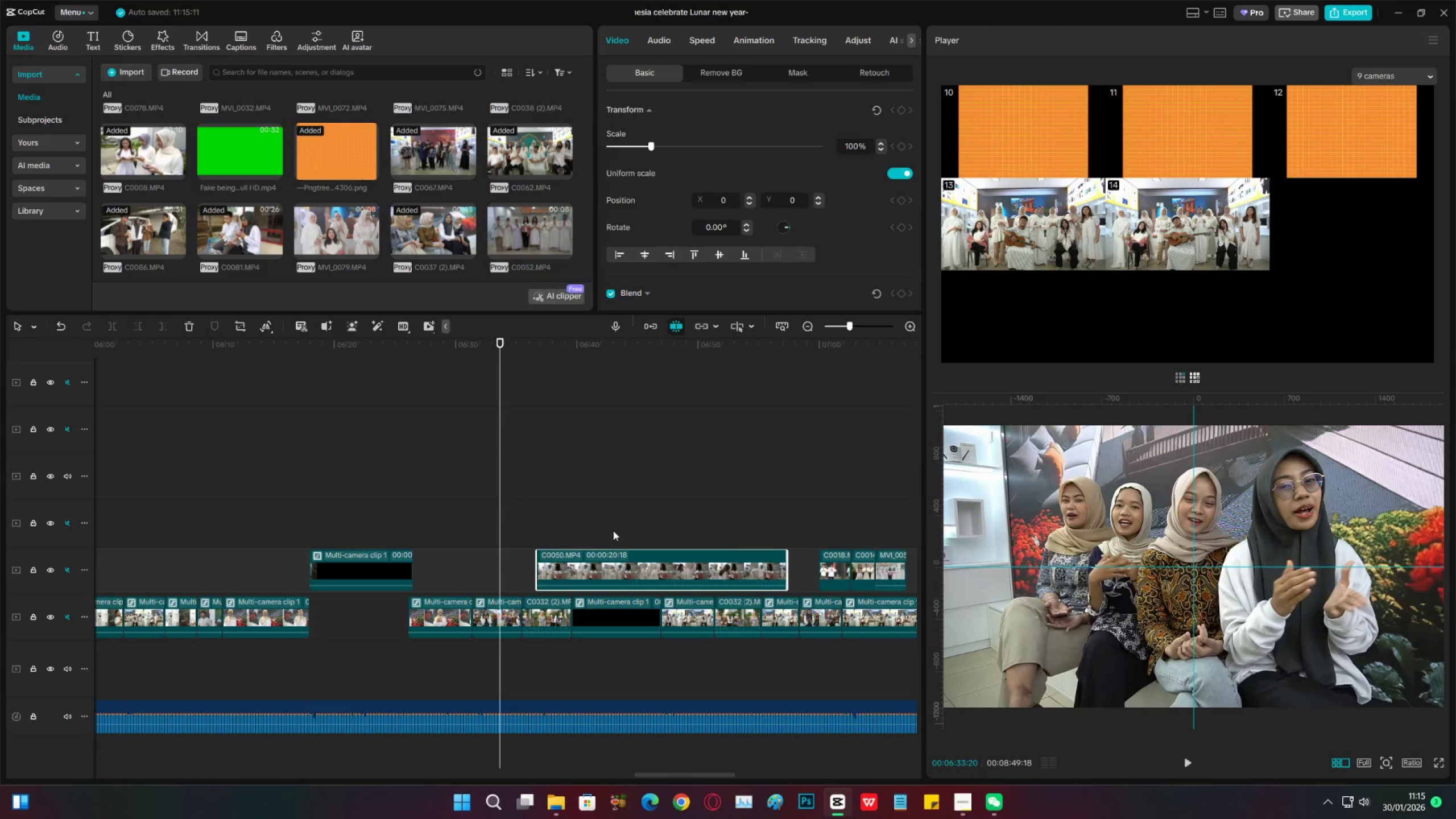 
left_click([613, 531])
 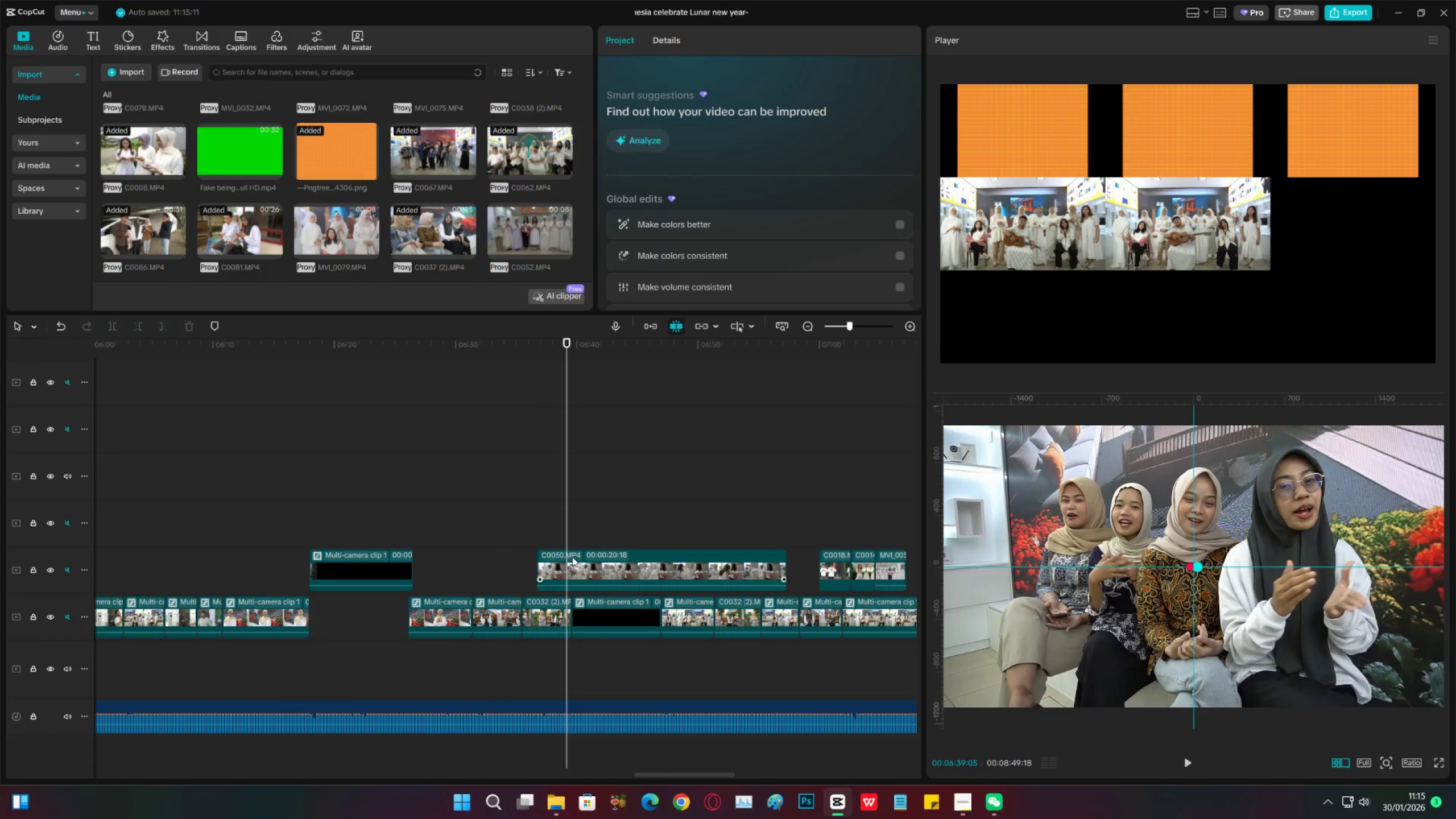 
key(C)
 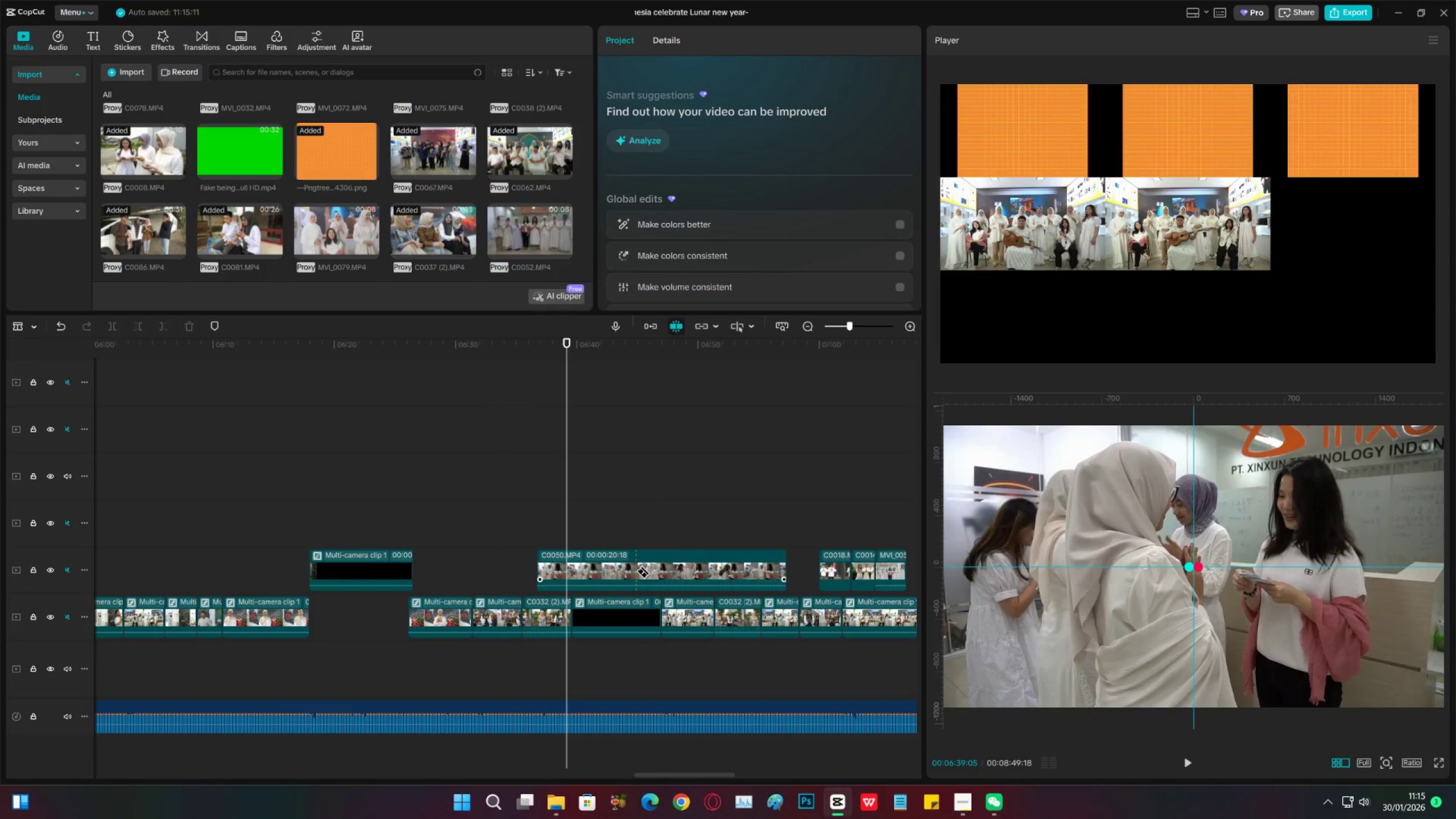 
left_click([636, 571])
 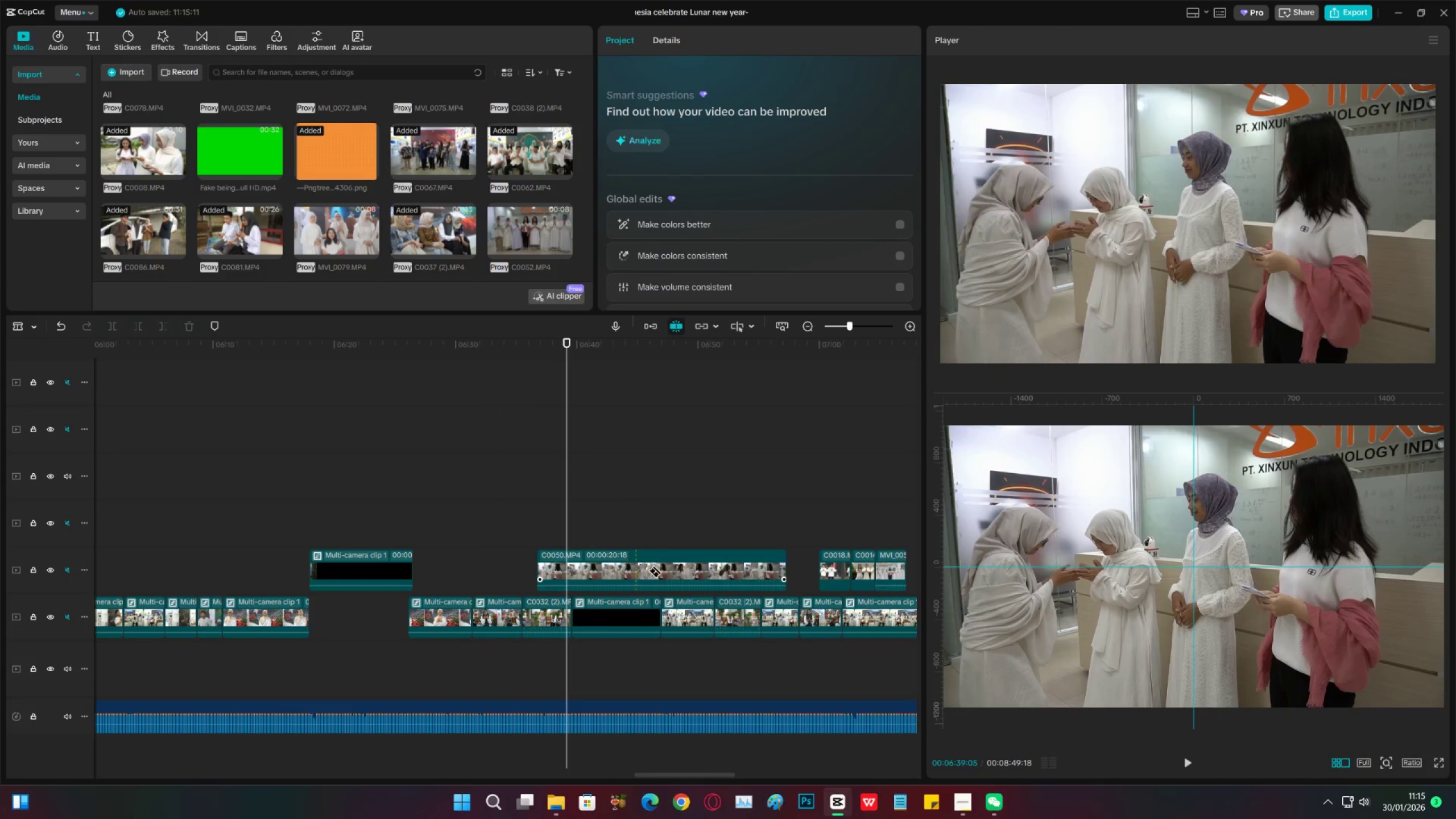 
key(V)
 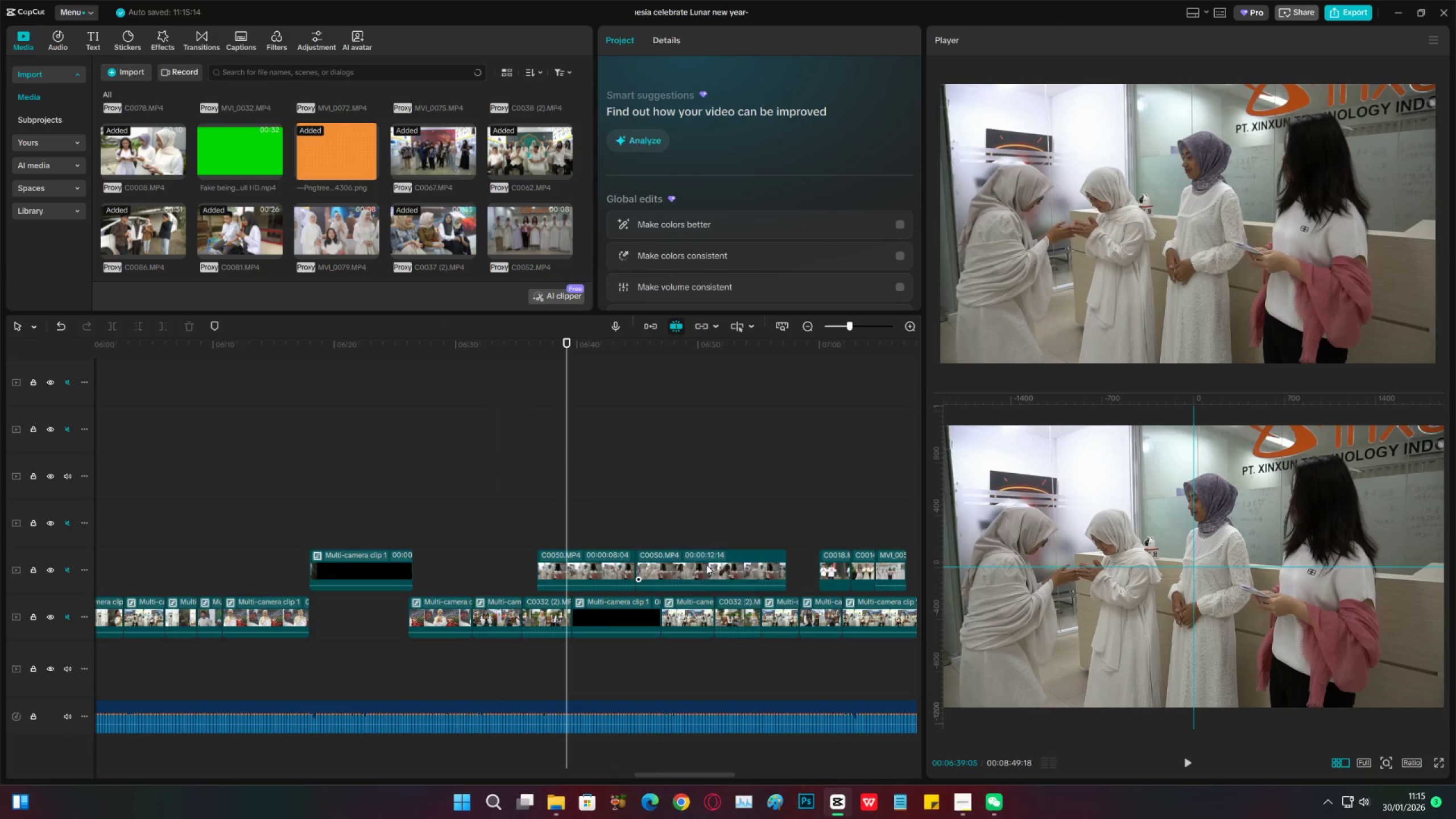 
double_click([706, 565])
 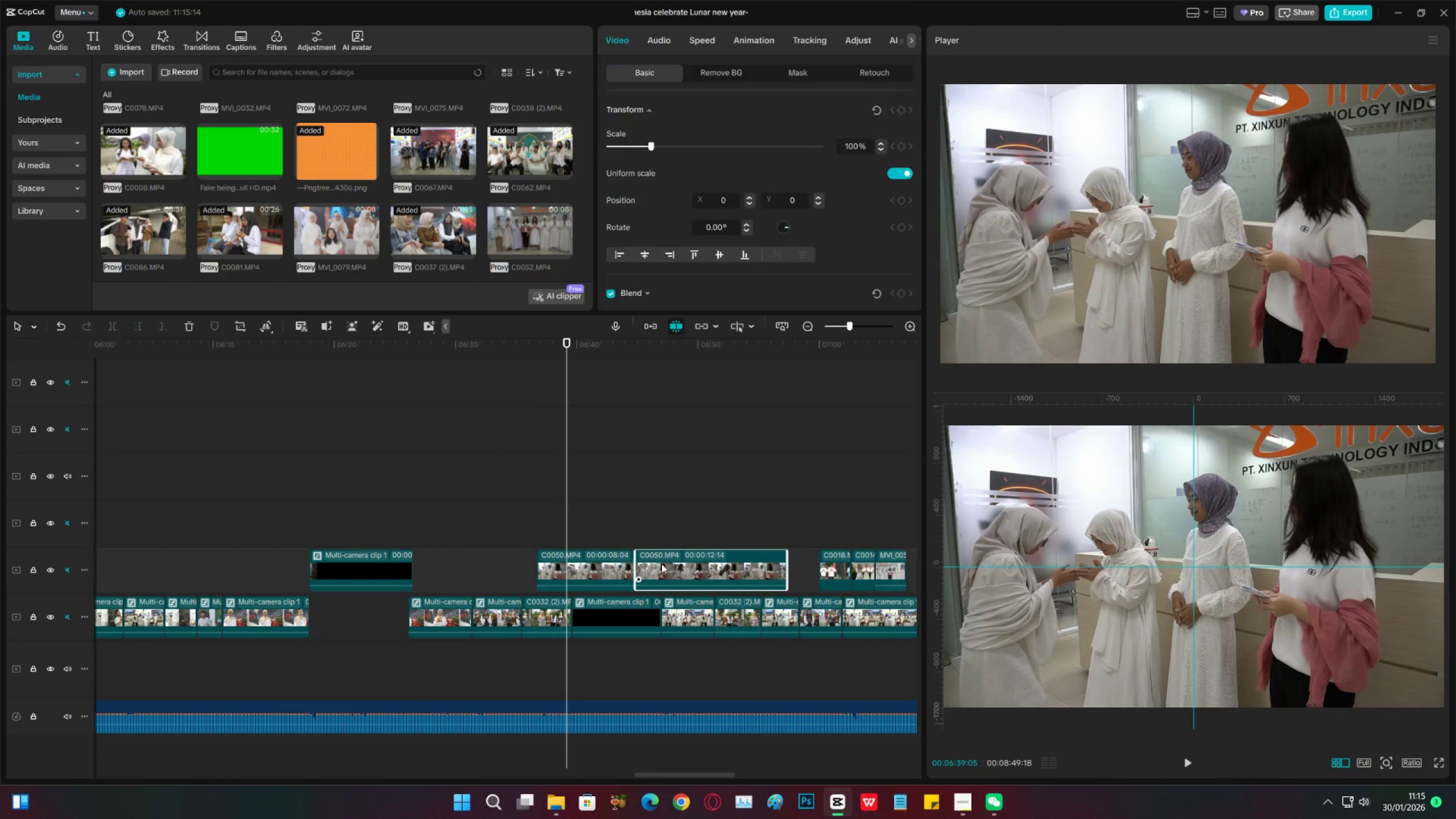 
key(X)
 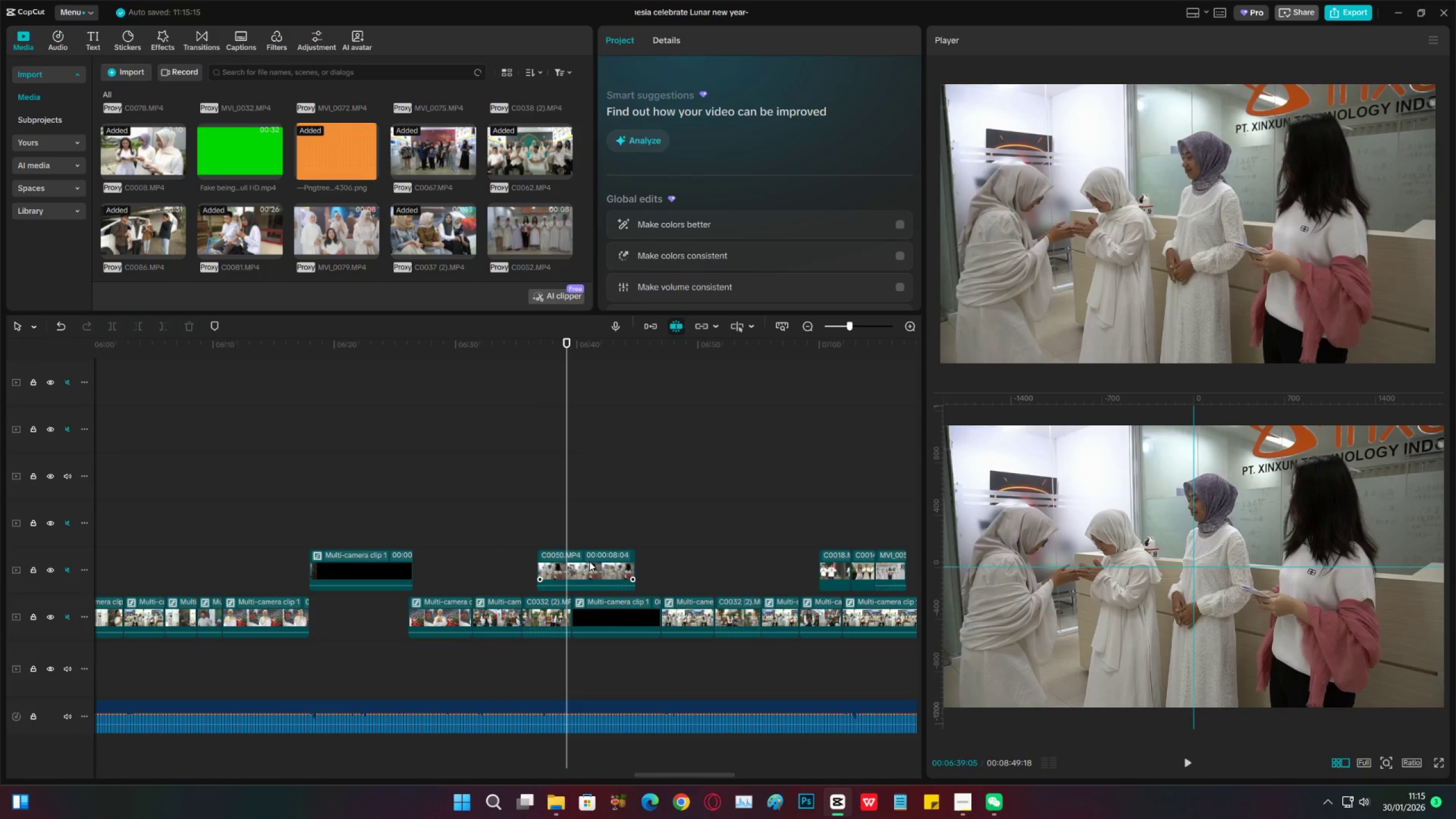 
key(Space)
 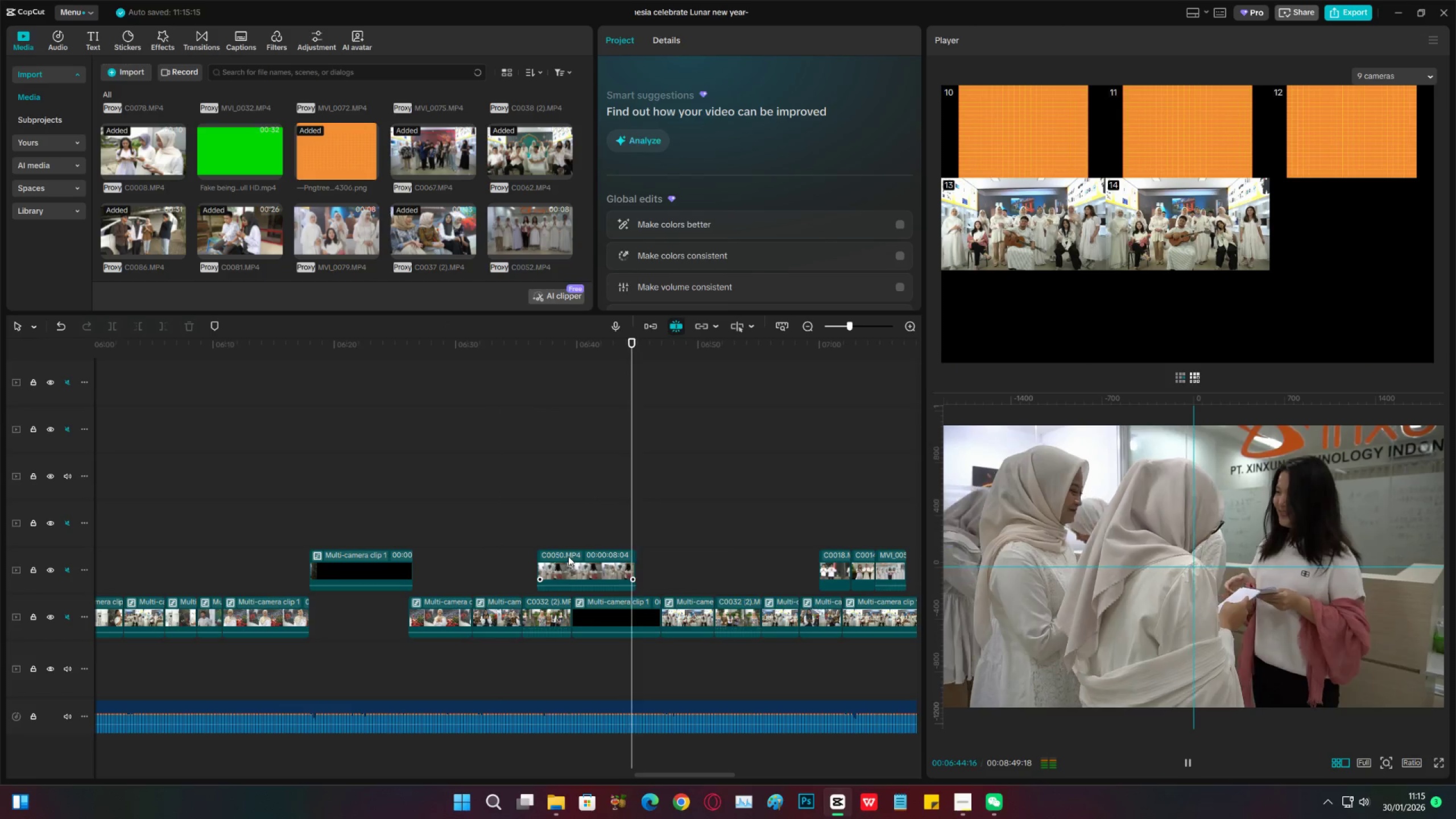 
wait(7.22)
 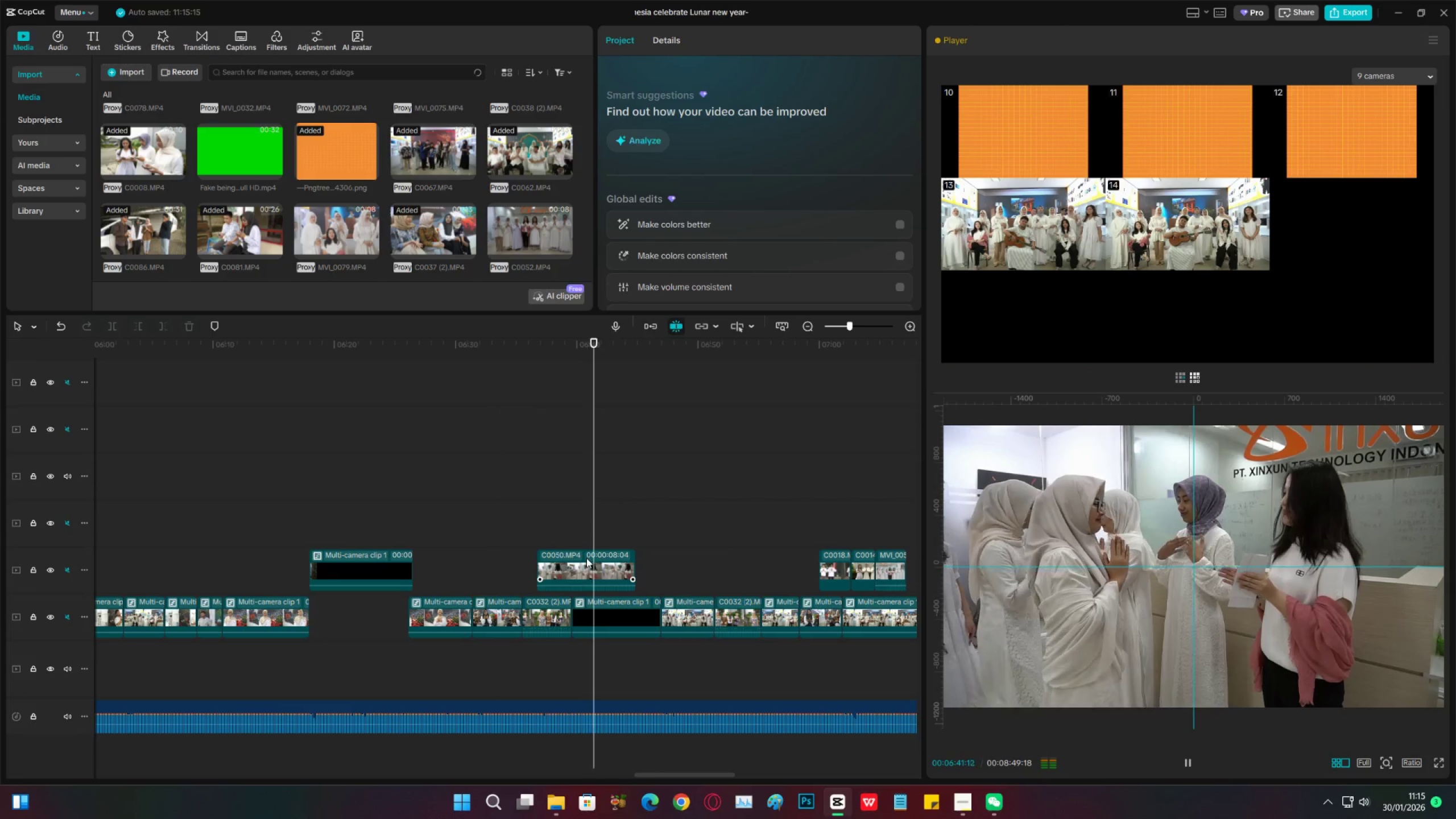 
left_click_drag(start_coordinate=[581, 568], to_coordinate=[359, 564])
 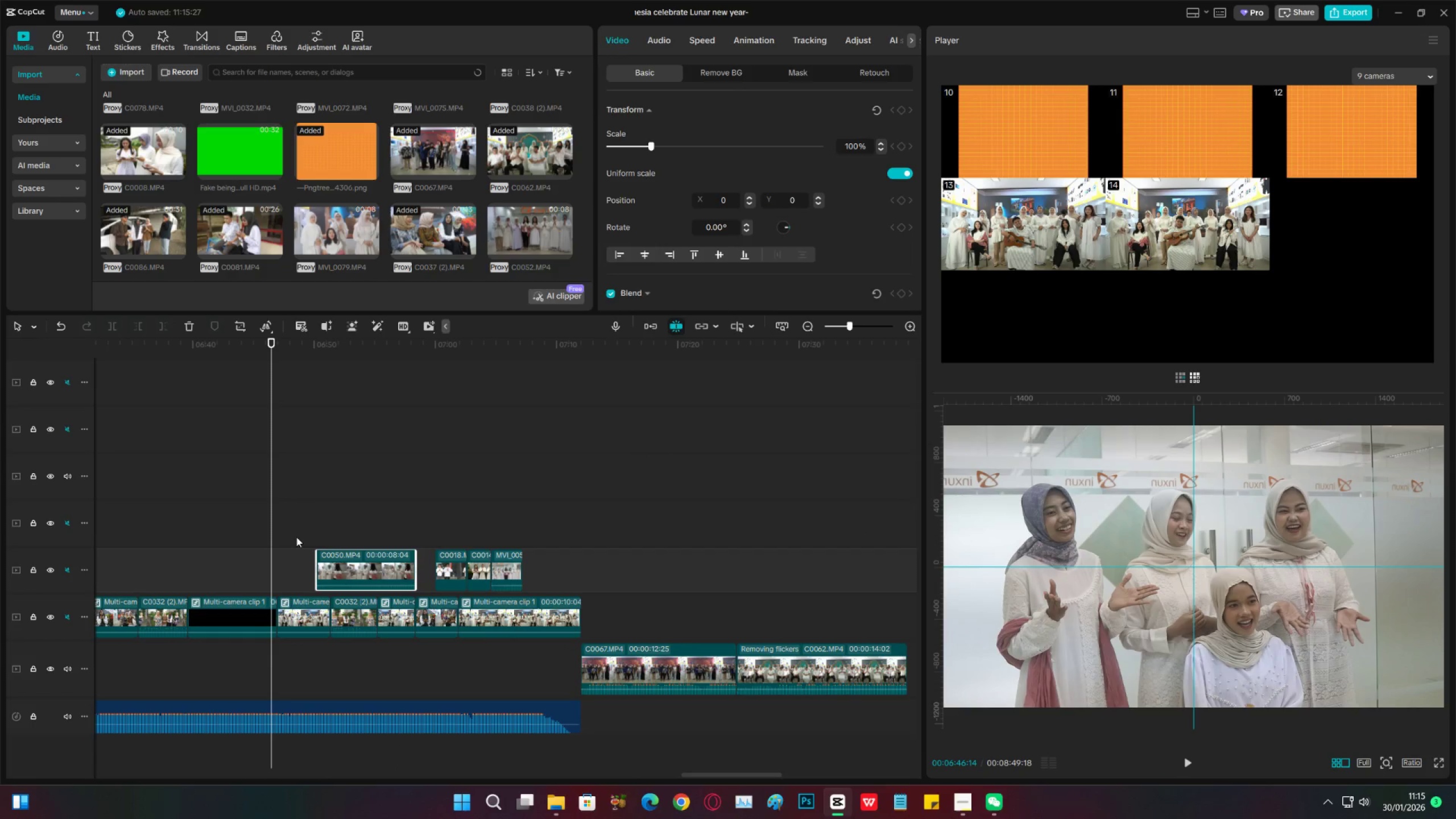 
key(Space)
 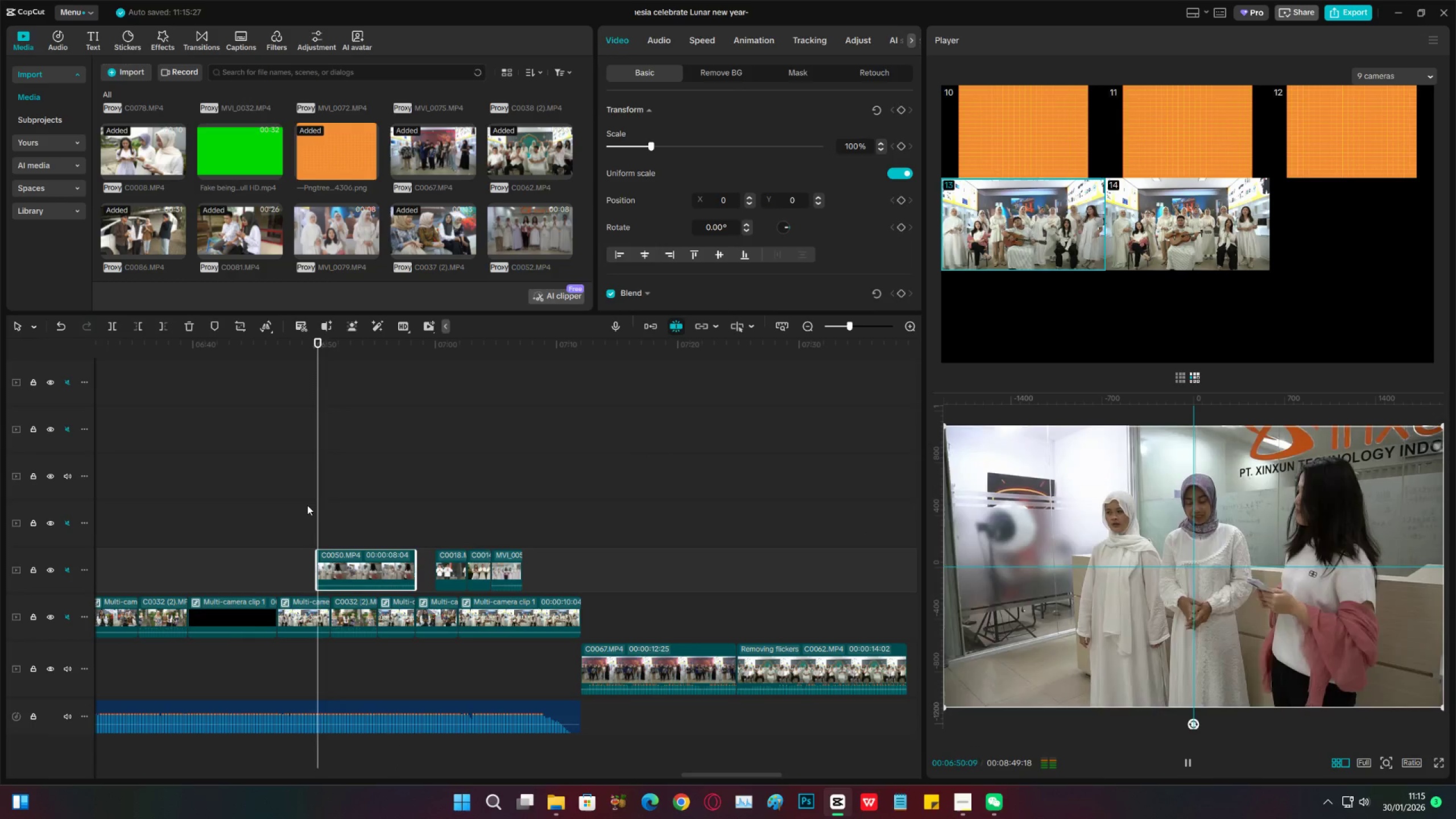 
wait(5.15)
 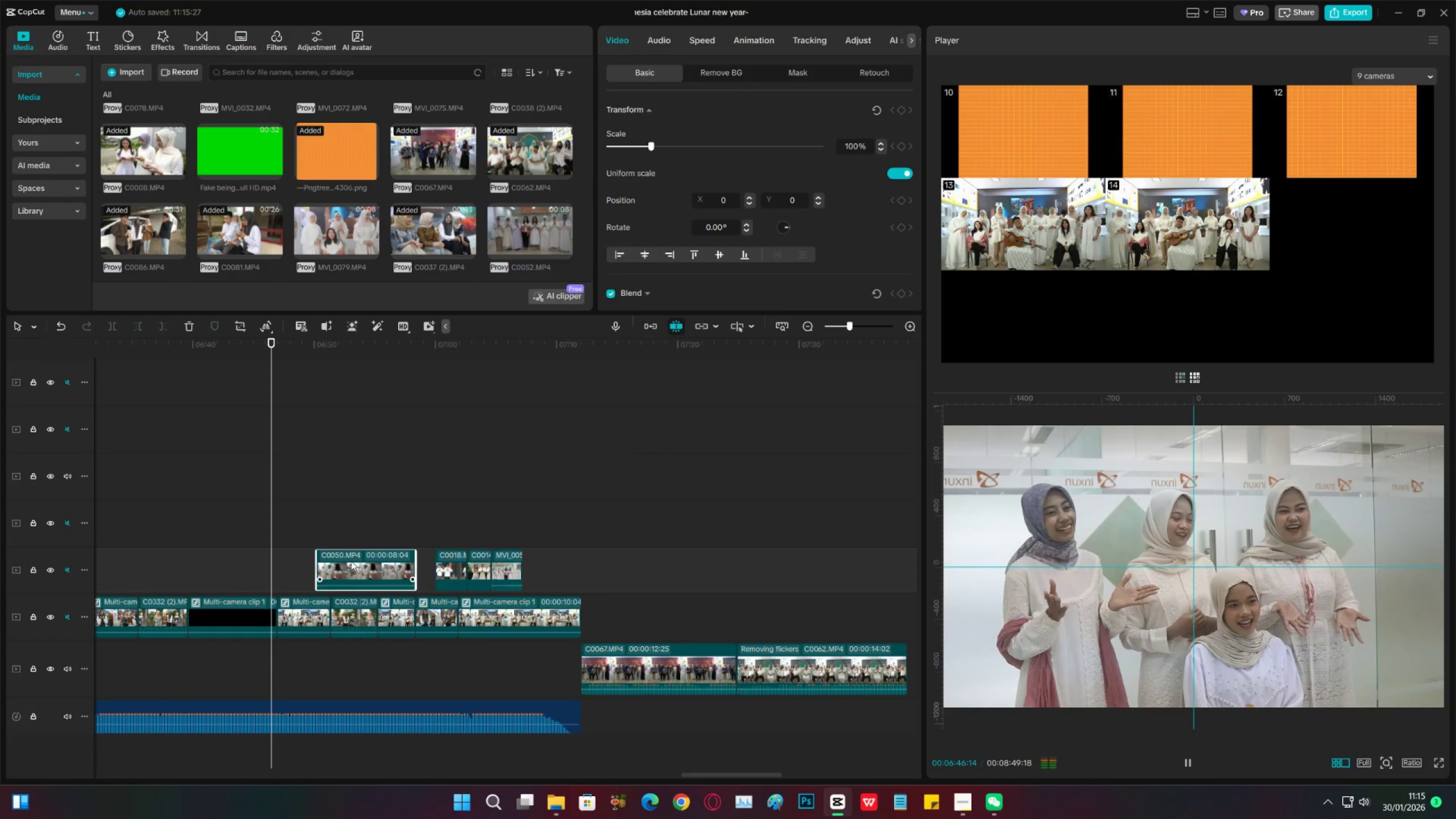 
key(Space)
 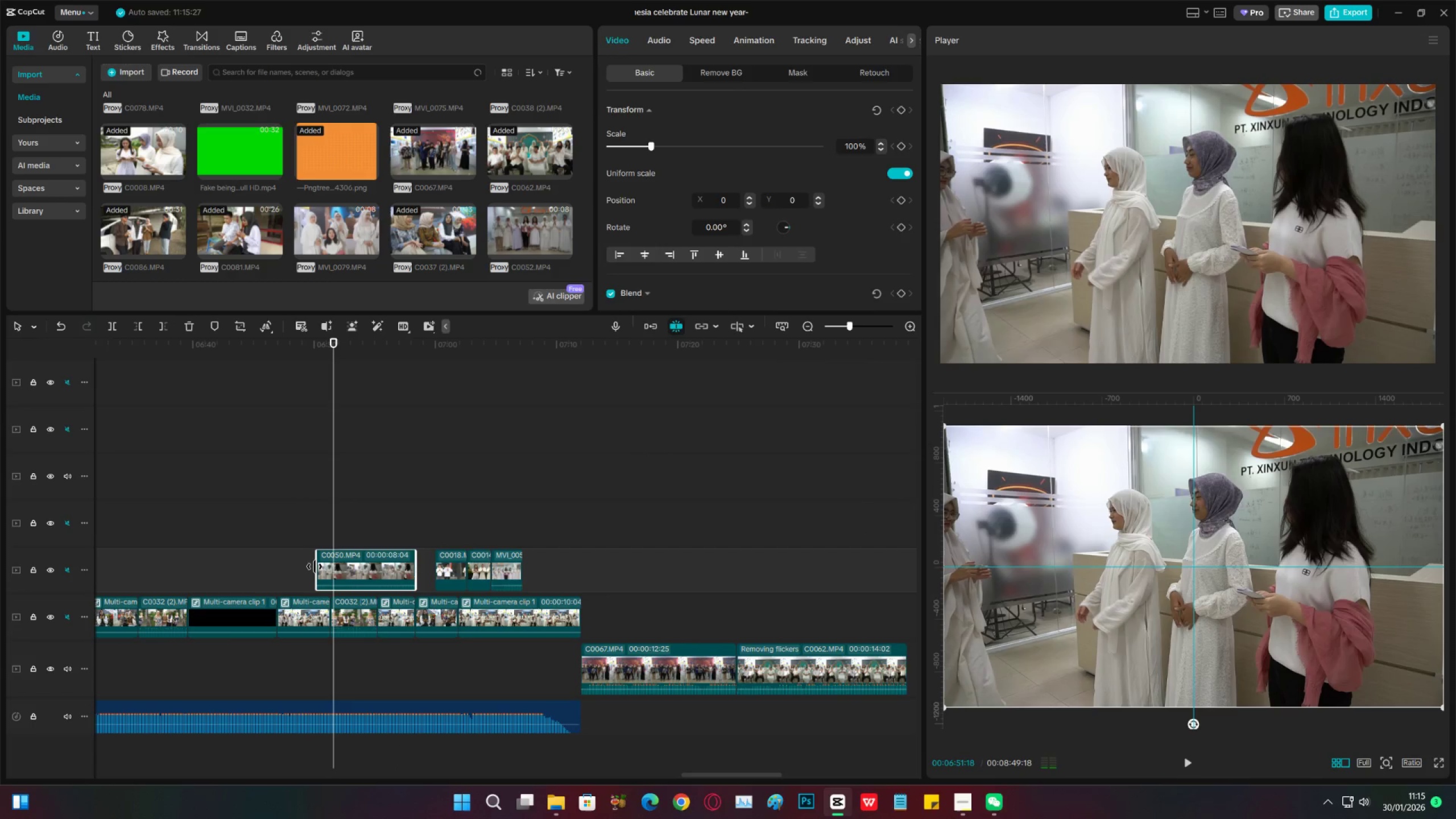 
left_click_drag(start_coordinate=[315, 566], to_coordinate=[379, 563])
 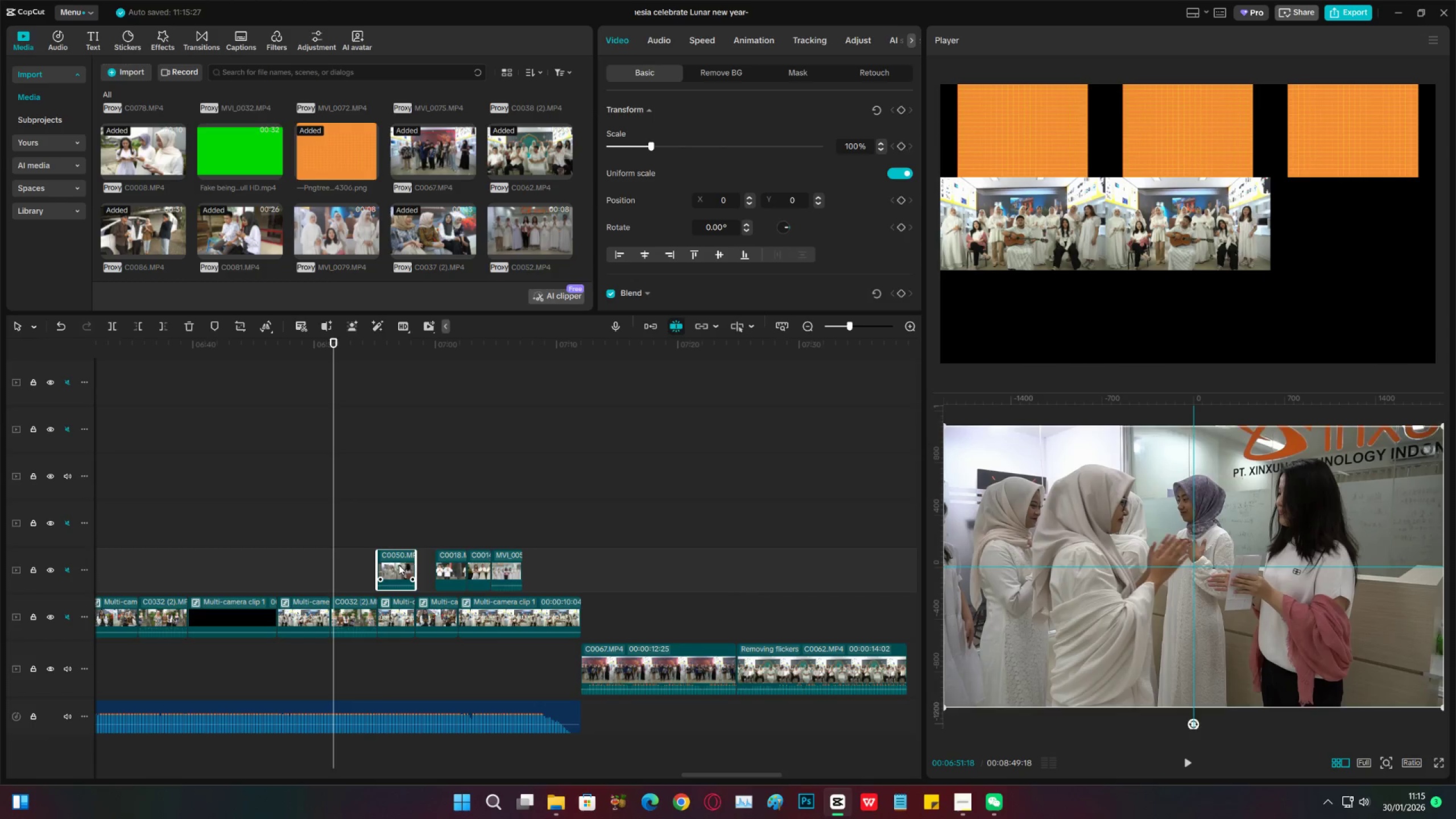 
left_click_drag(start_coordinate=[399, 565], to_coordinate=[357, 565])
 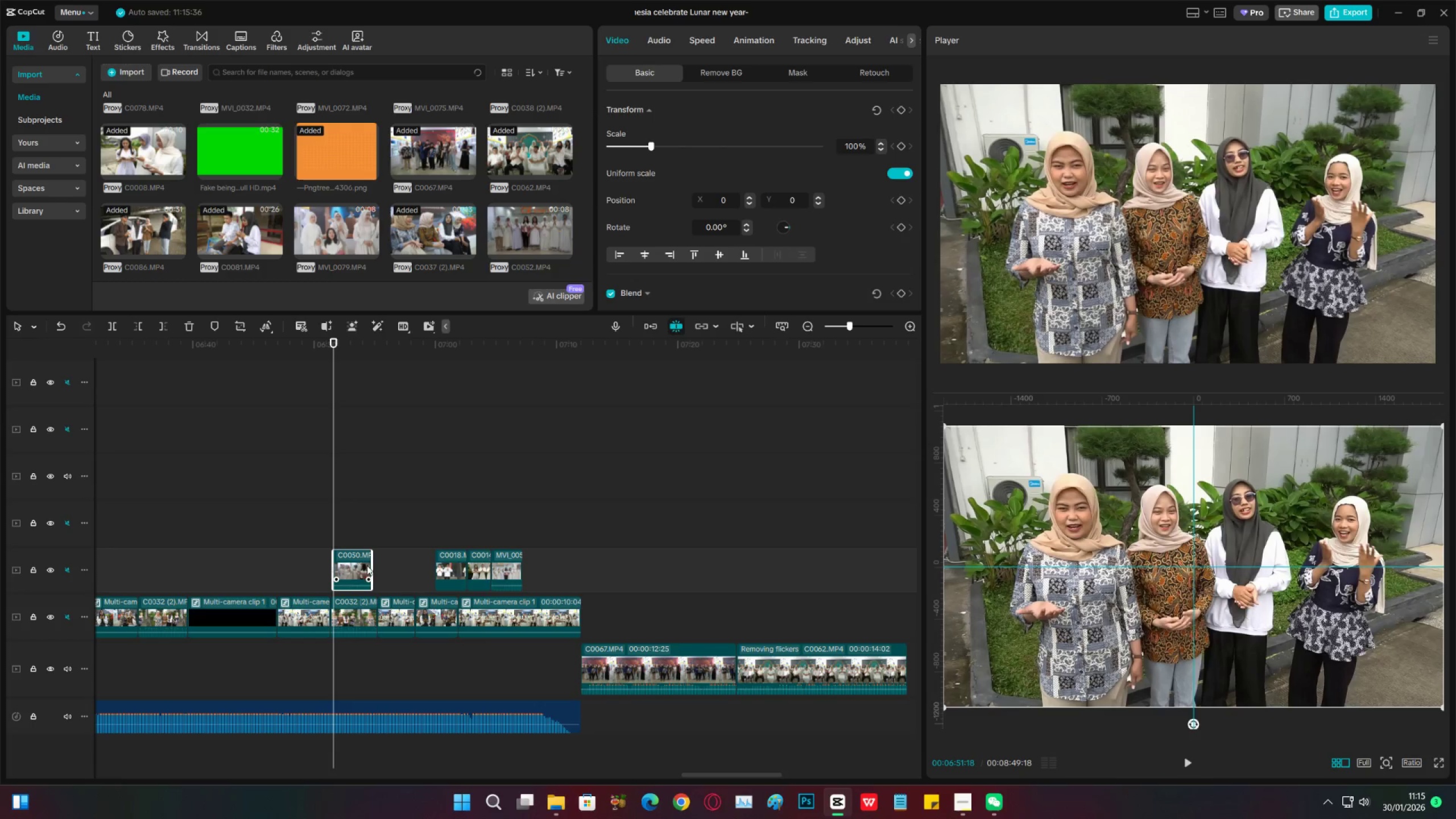 
key(Space)
 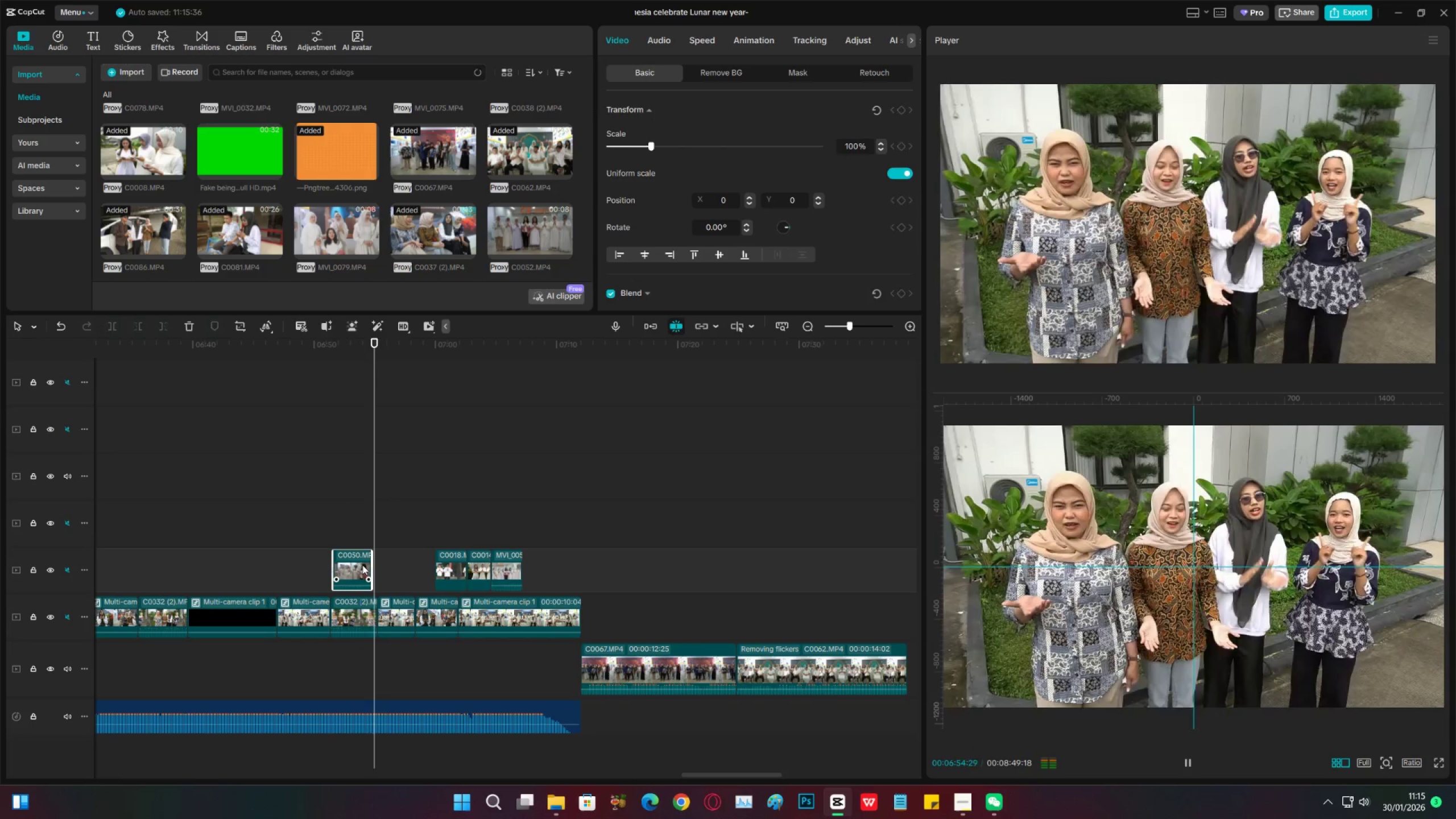 
key(Space)
 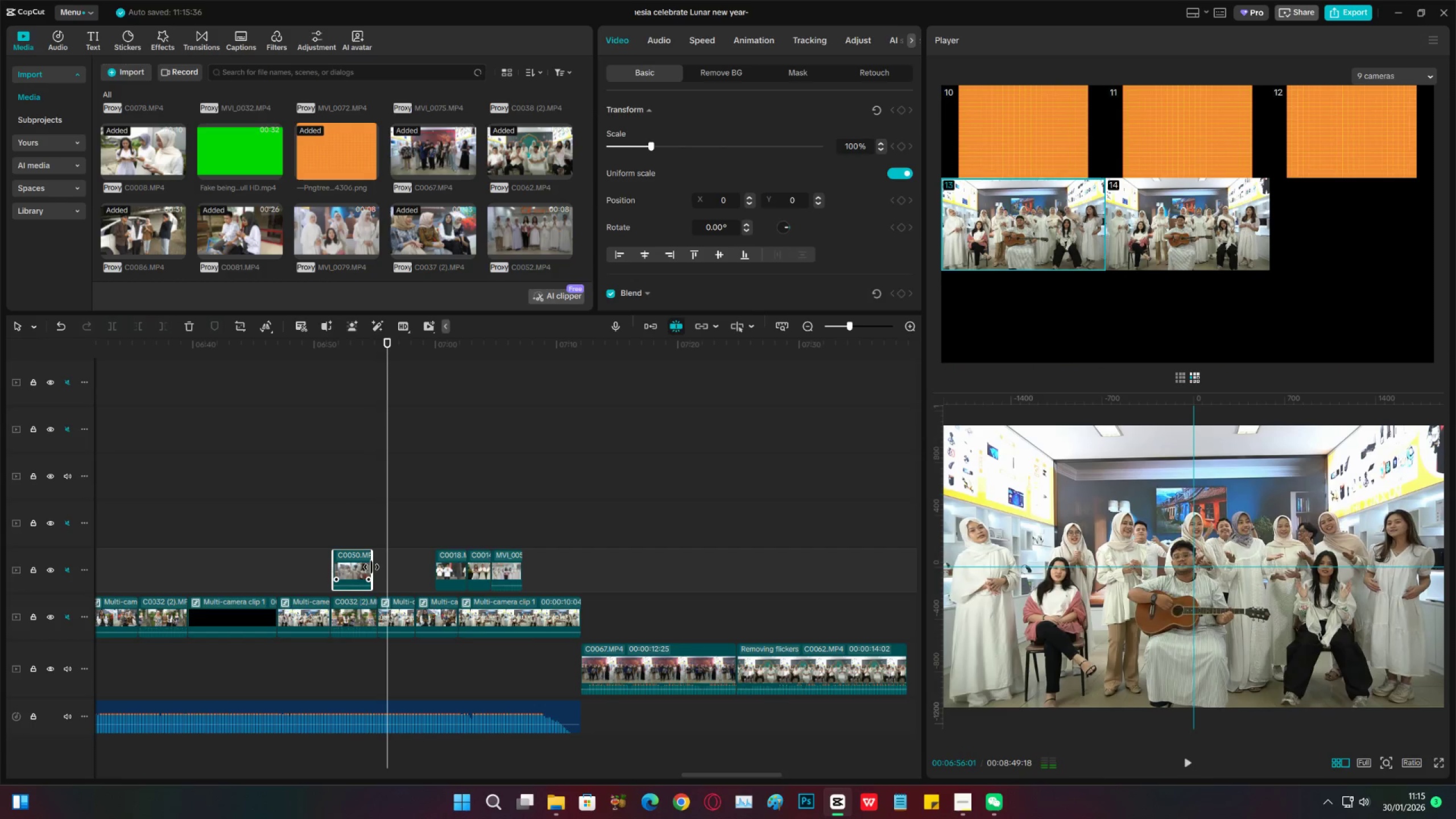 
left_click_drag(start_coordinate=[371, 567], to_coordinate=[384, 567])
 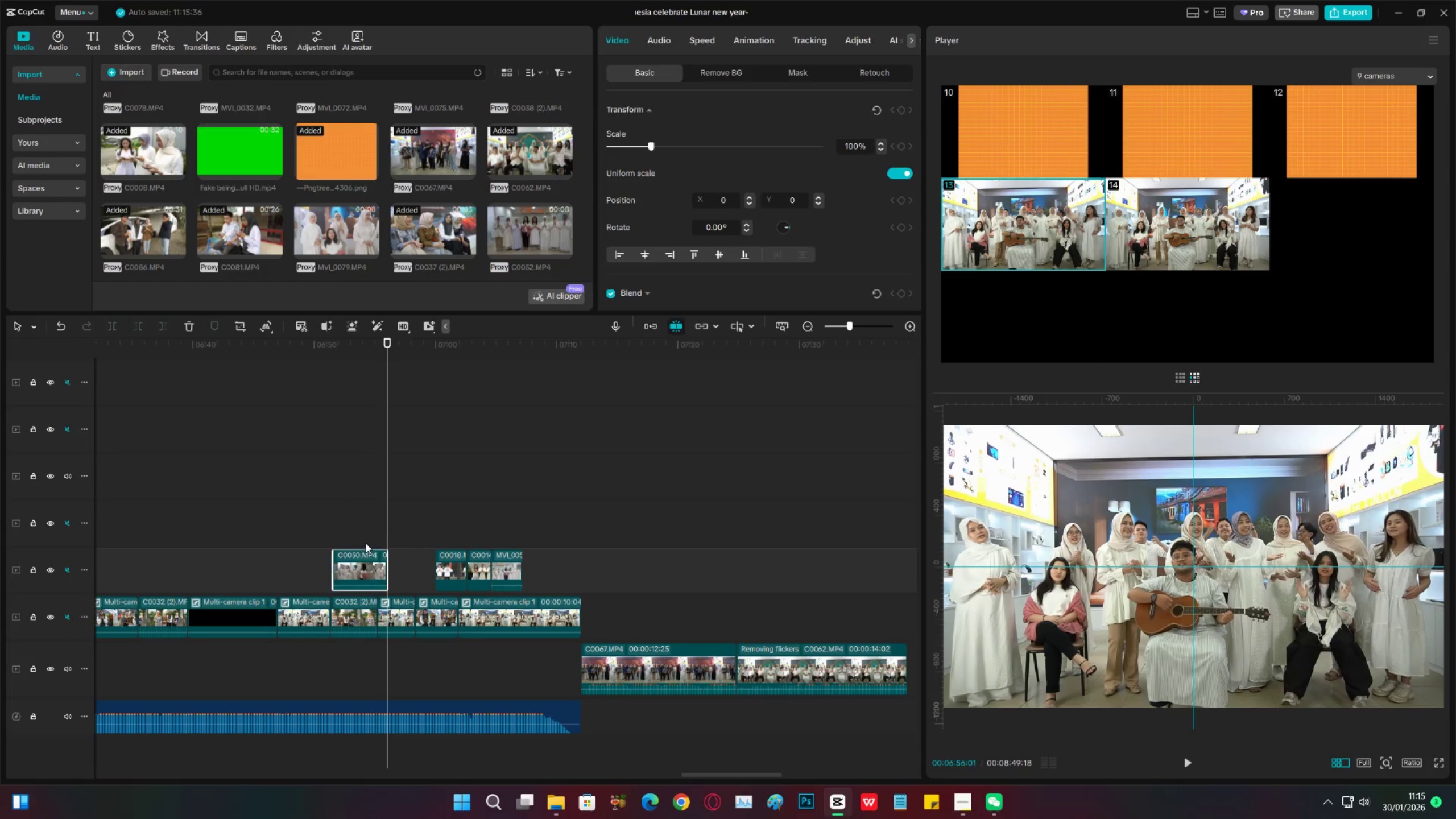 
left_click([366, 543])
 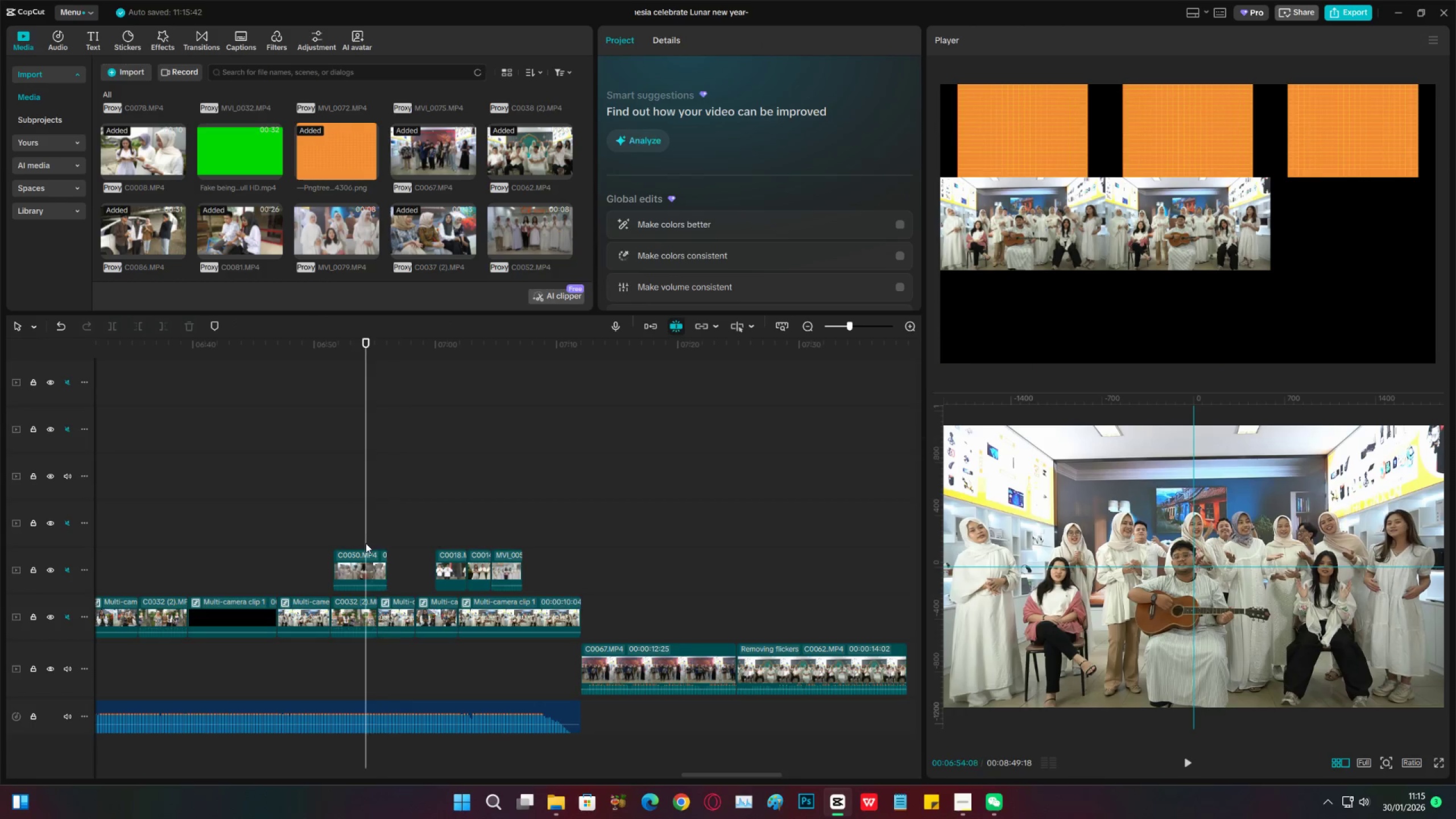 
key(Space)
 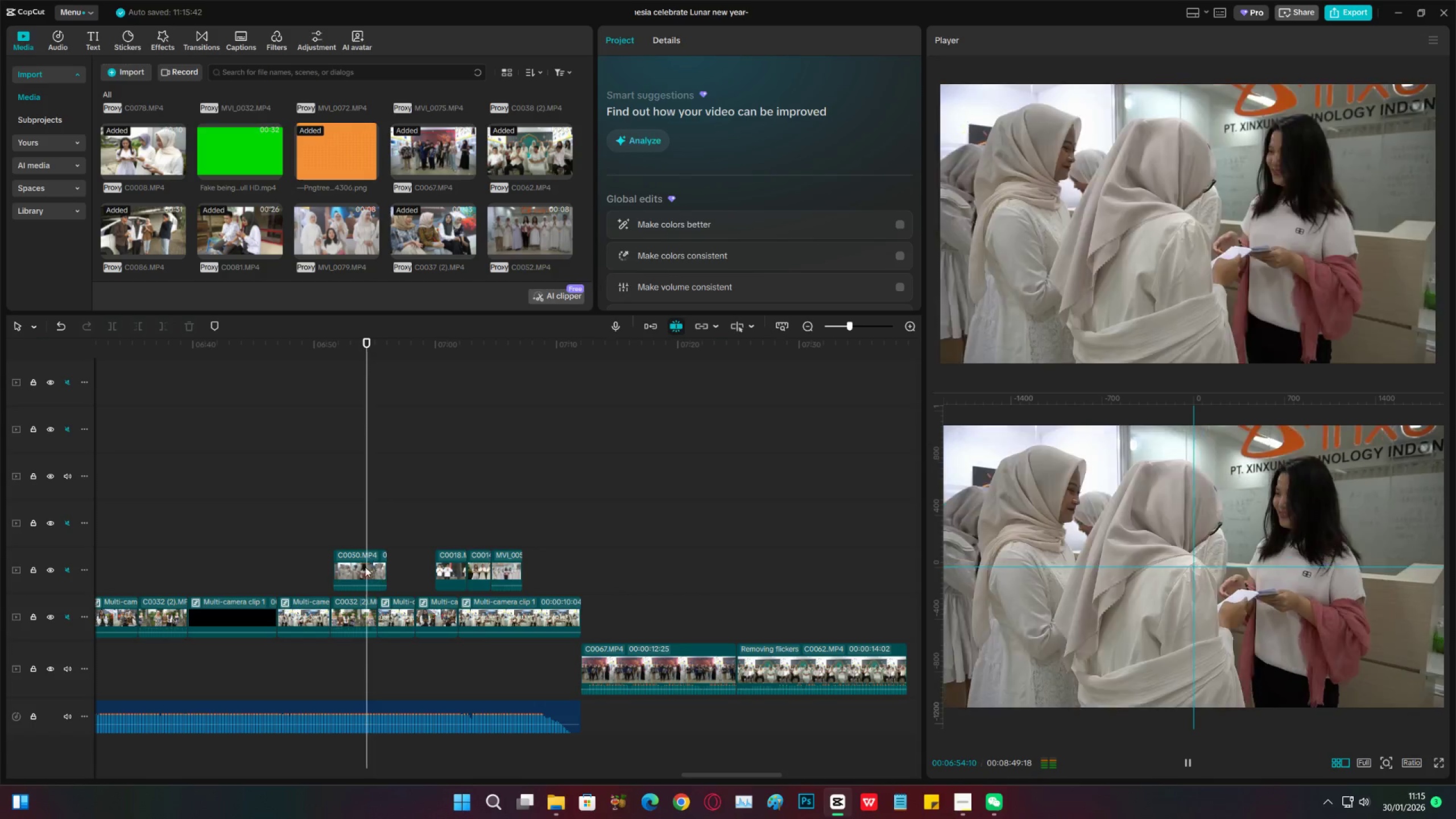 
key(Space)
 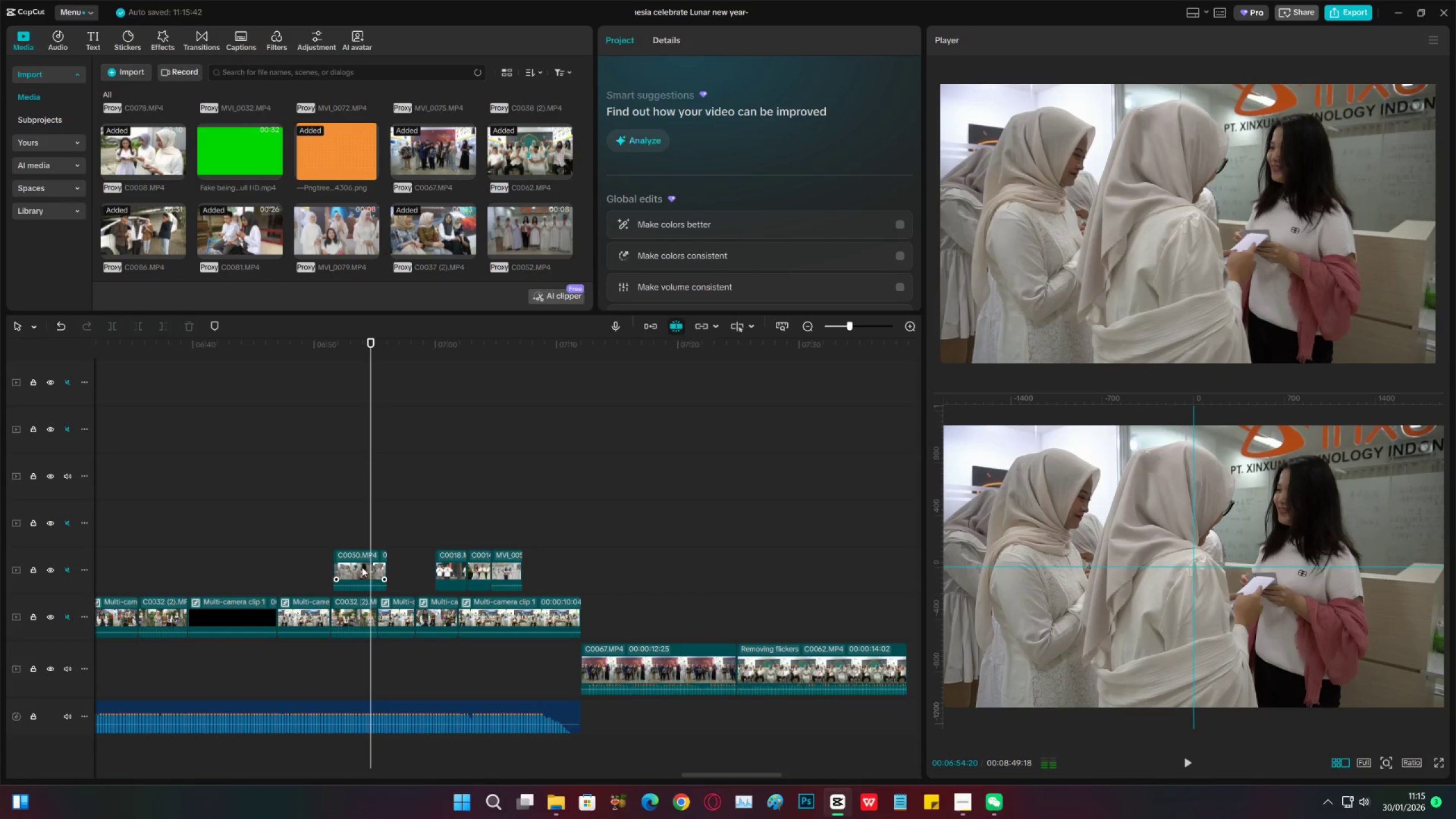 
left_click_drag(start_coordinate=[363, 567], to_coordinate=[338, 567])
 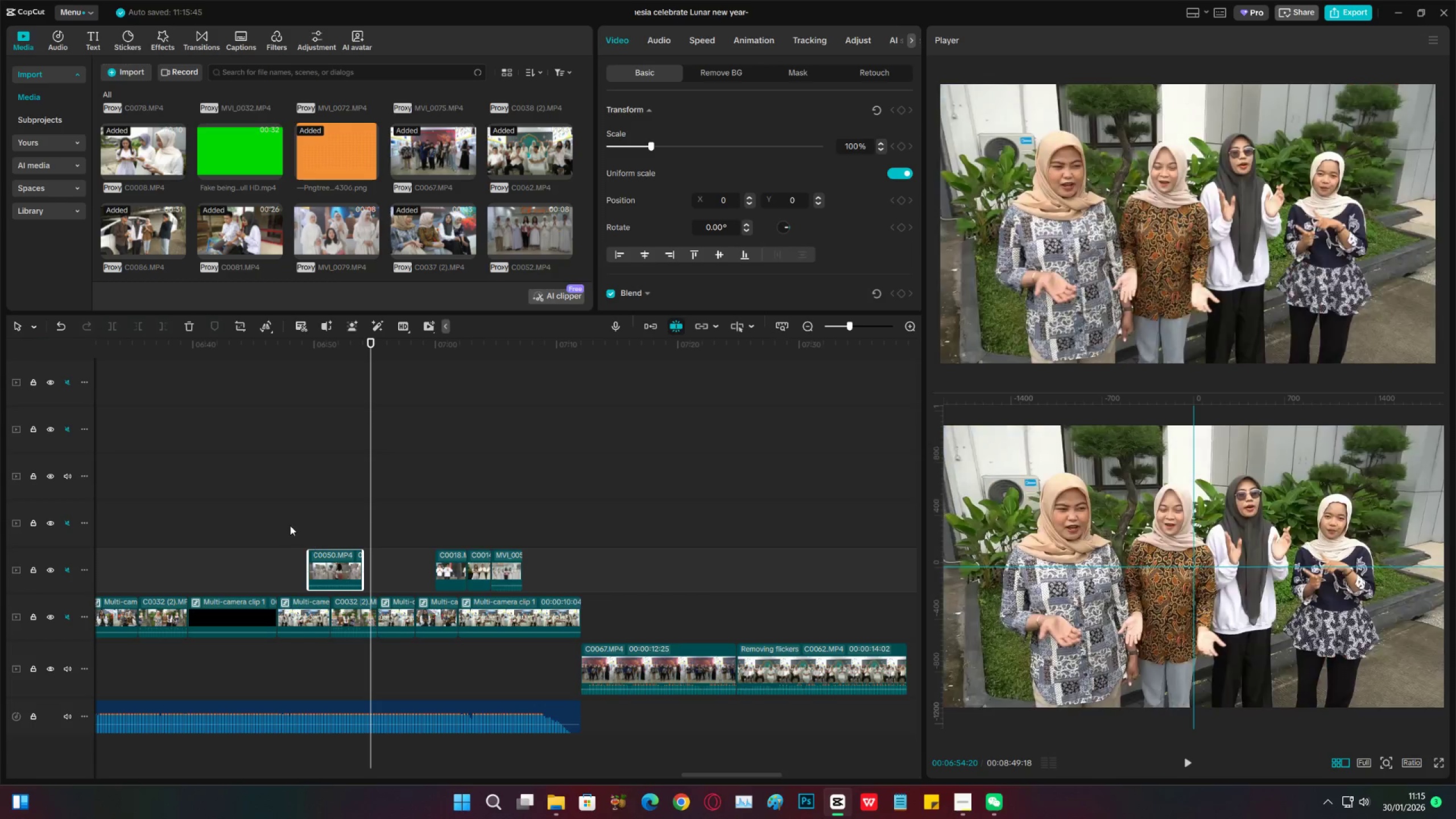 
left_click([288, 524])
 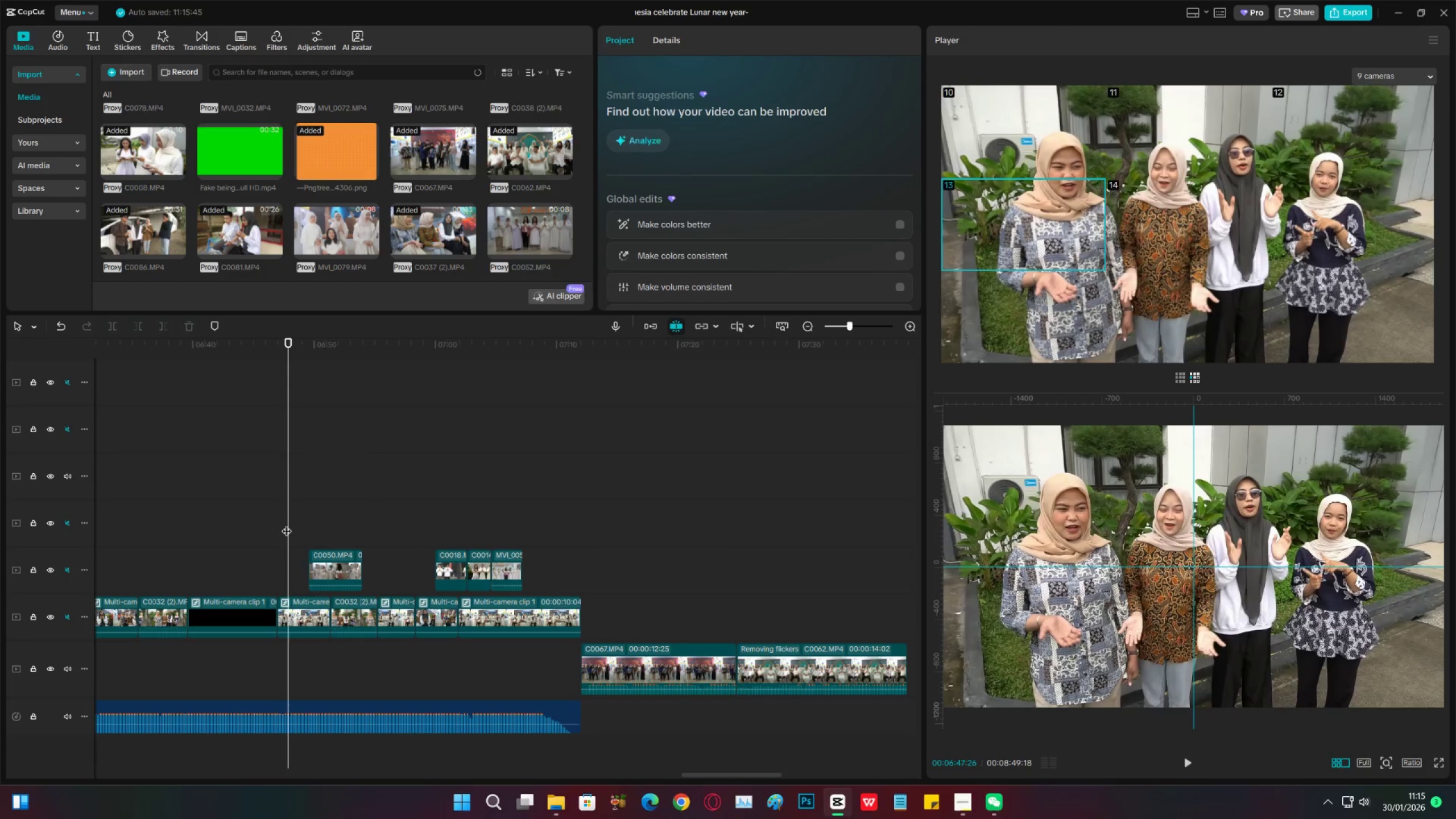 
key(Space)
 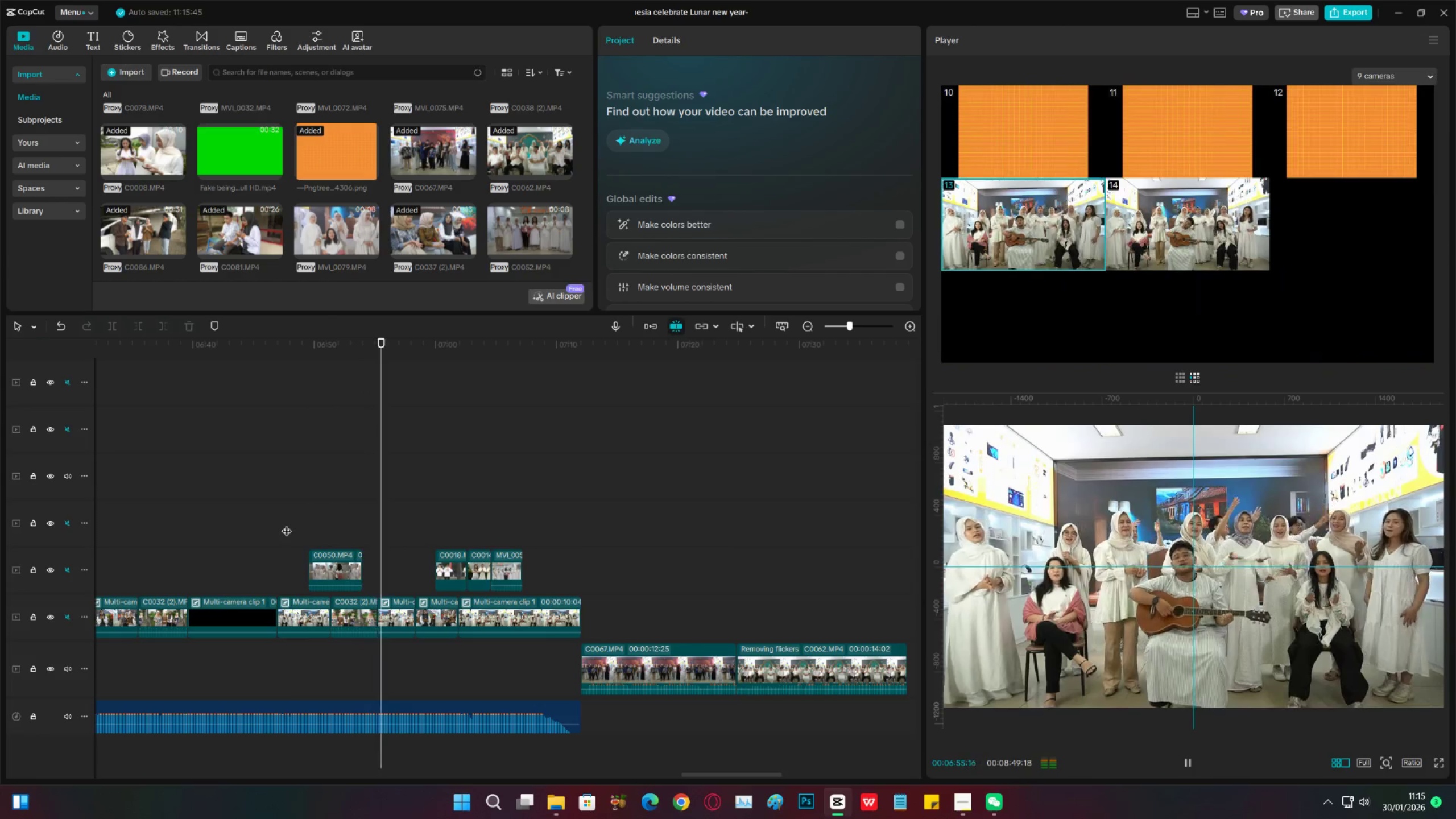 
wait(13.02)
 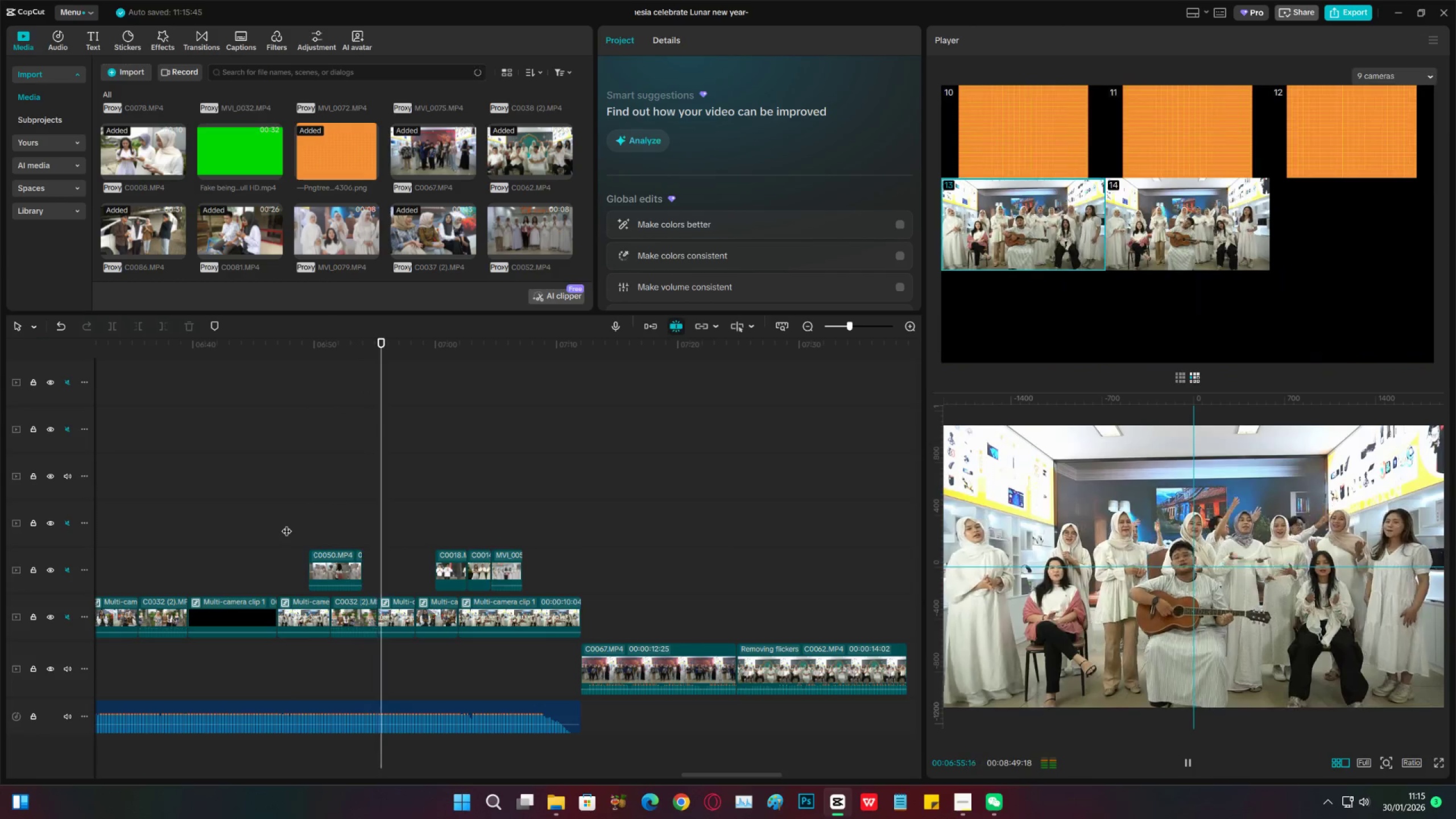 
left_click_drag(start_coordinate=[425, 519], to_coordinate=[529, 562])
 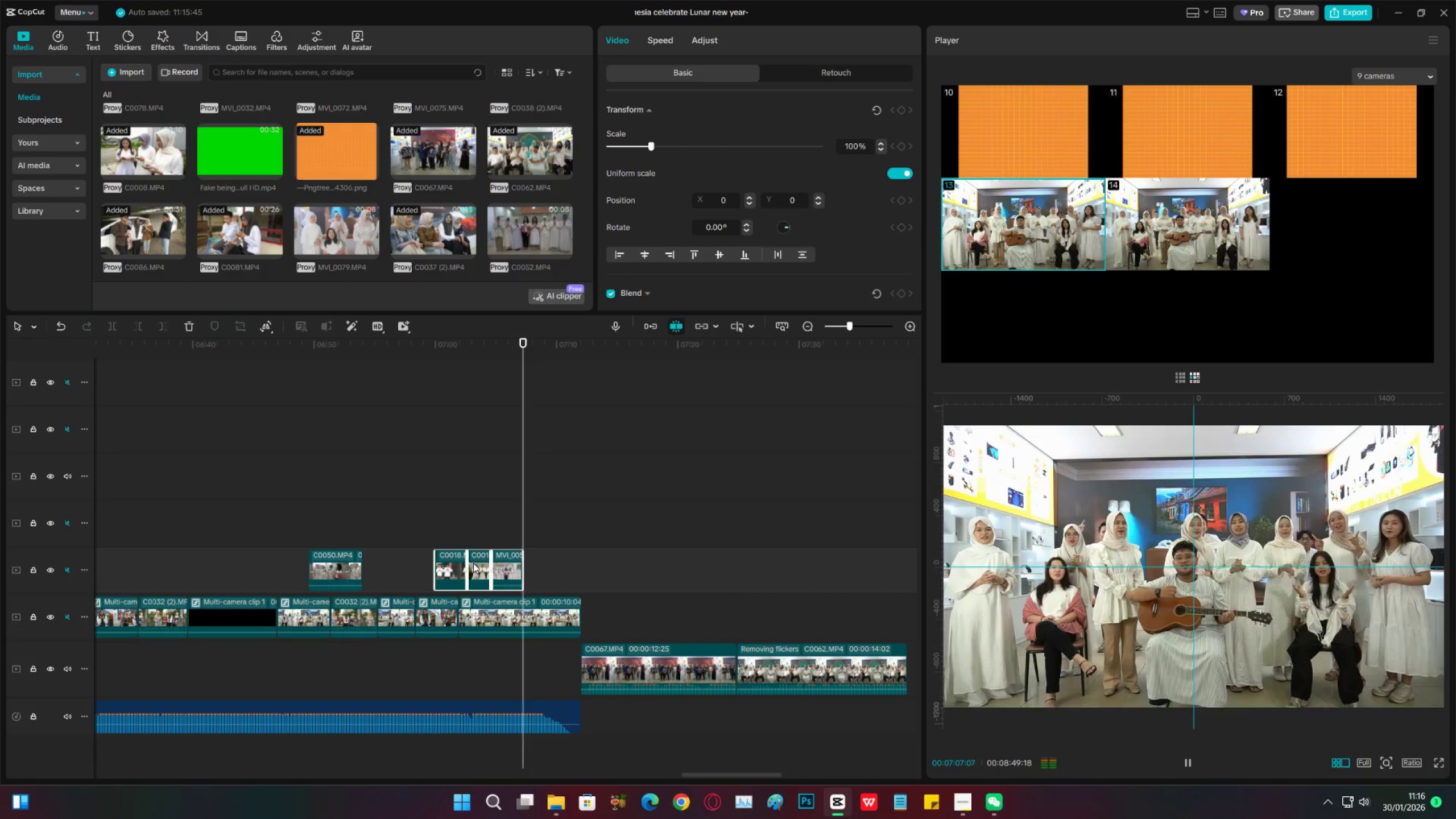 
wait(7.97)
 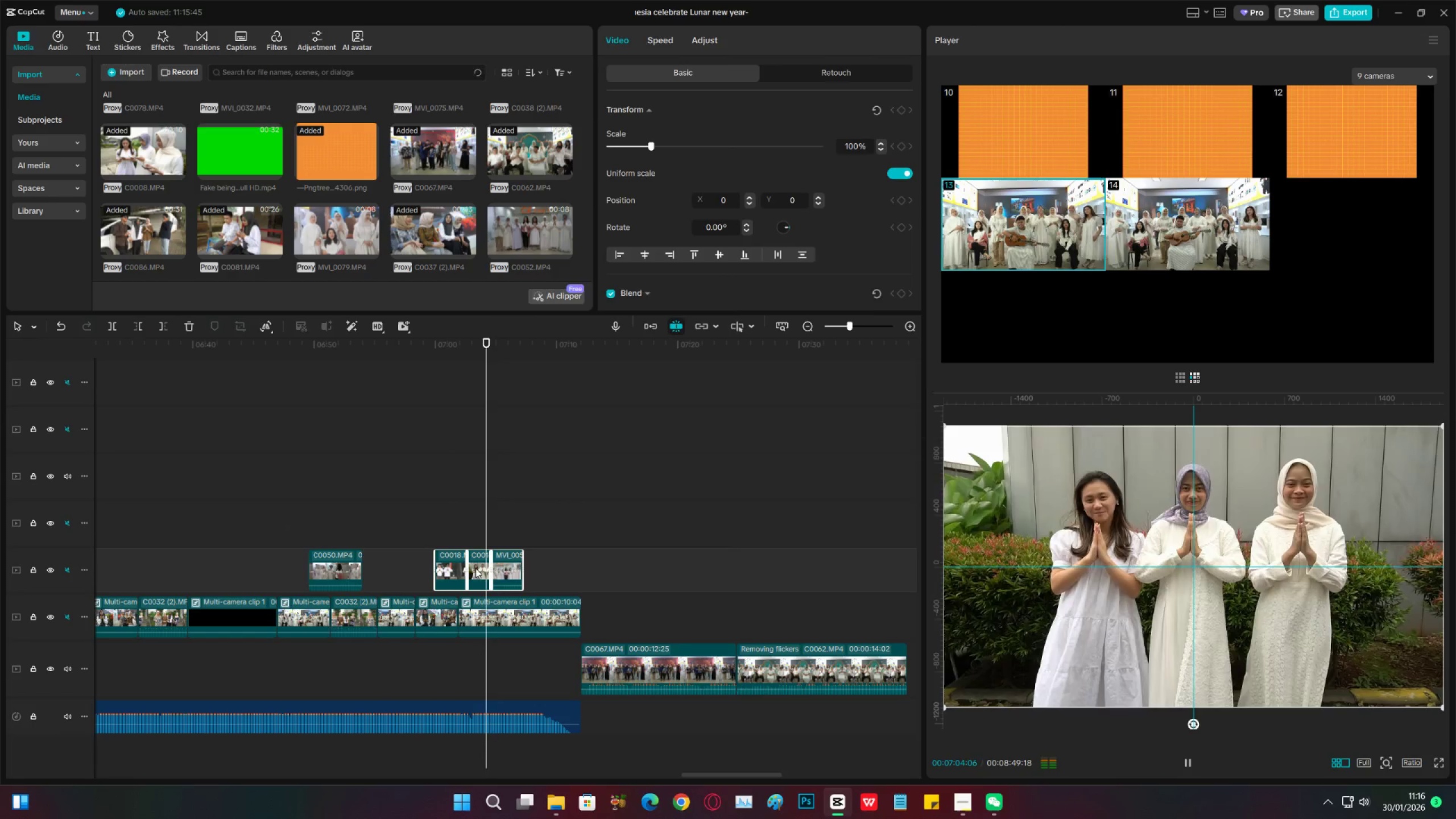 
key(Space)
 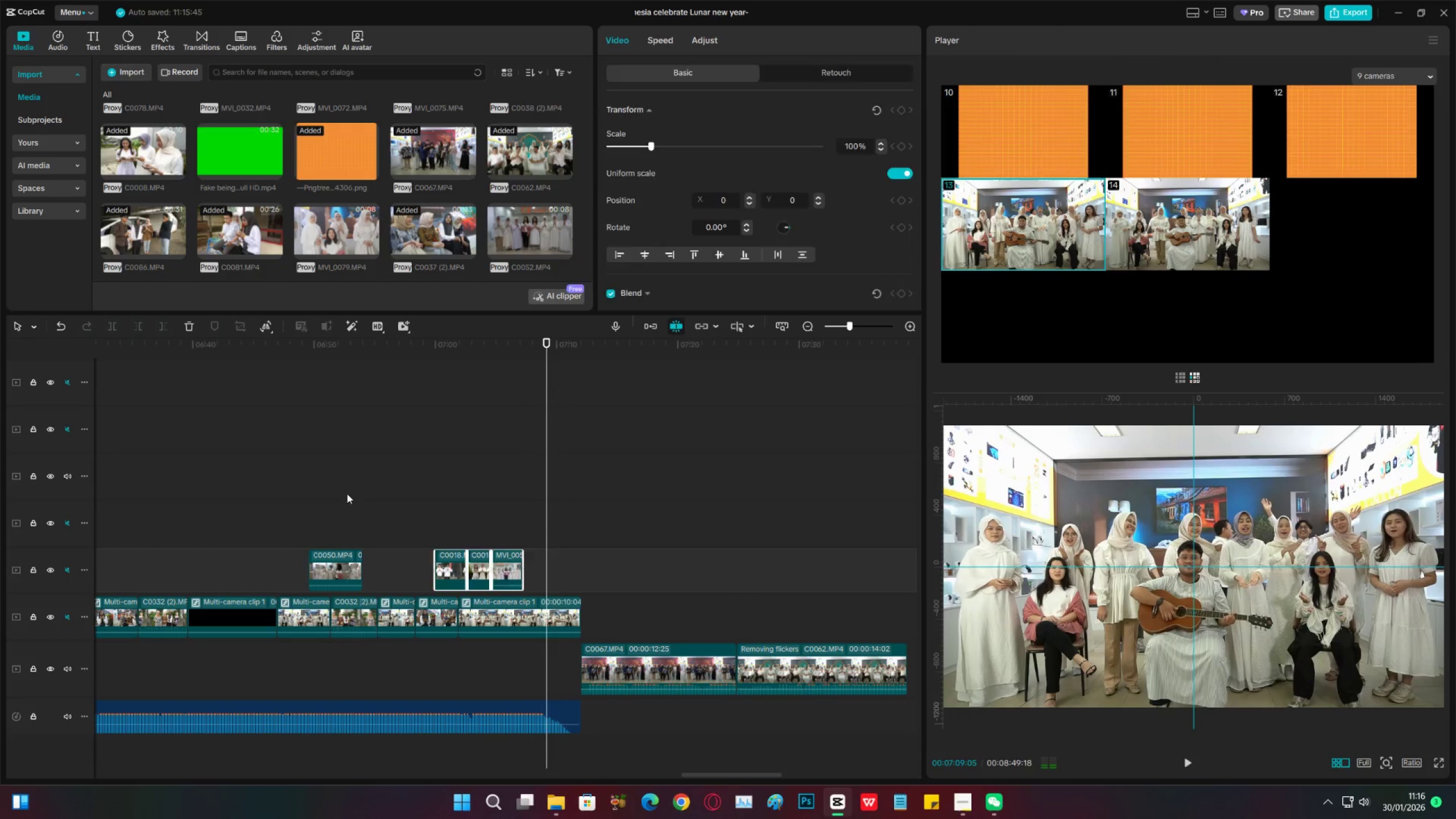 
left_click([347, 494])
 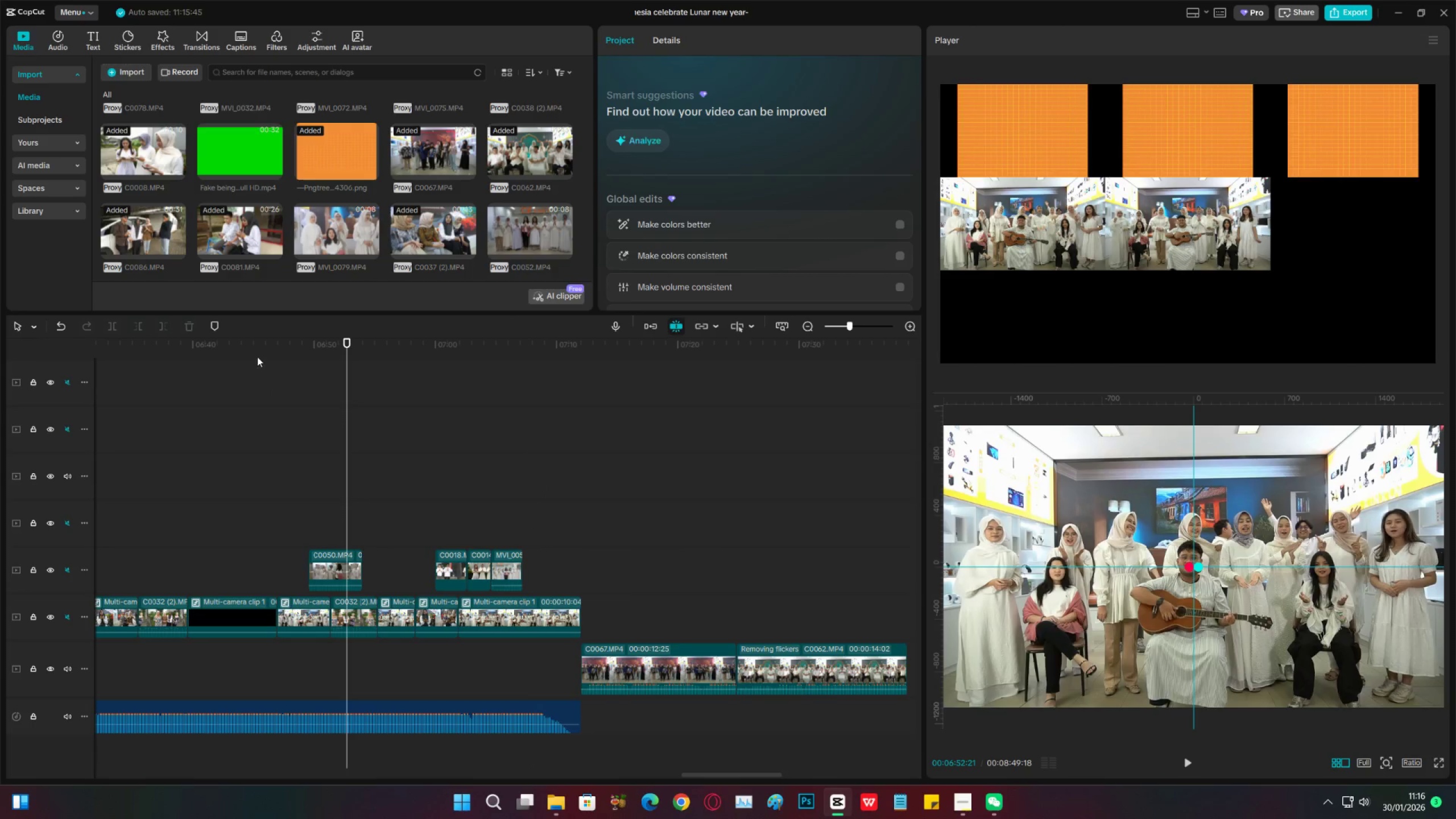 
left_click_drag(start_coordinate=[255, 349], to_coordinate=[745, 477])
 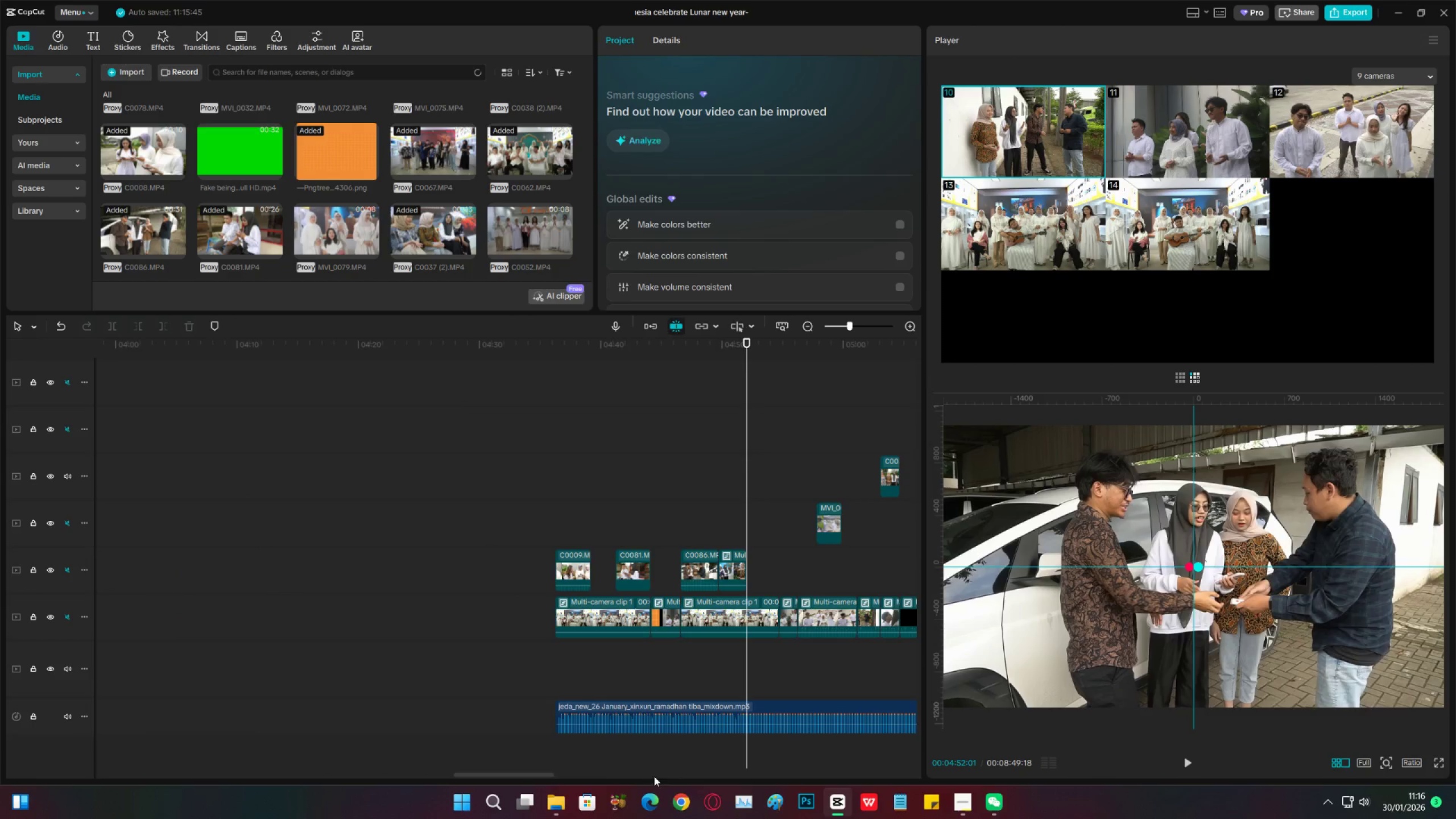 
key(Control+ControlLeft)
 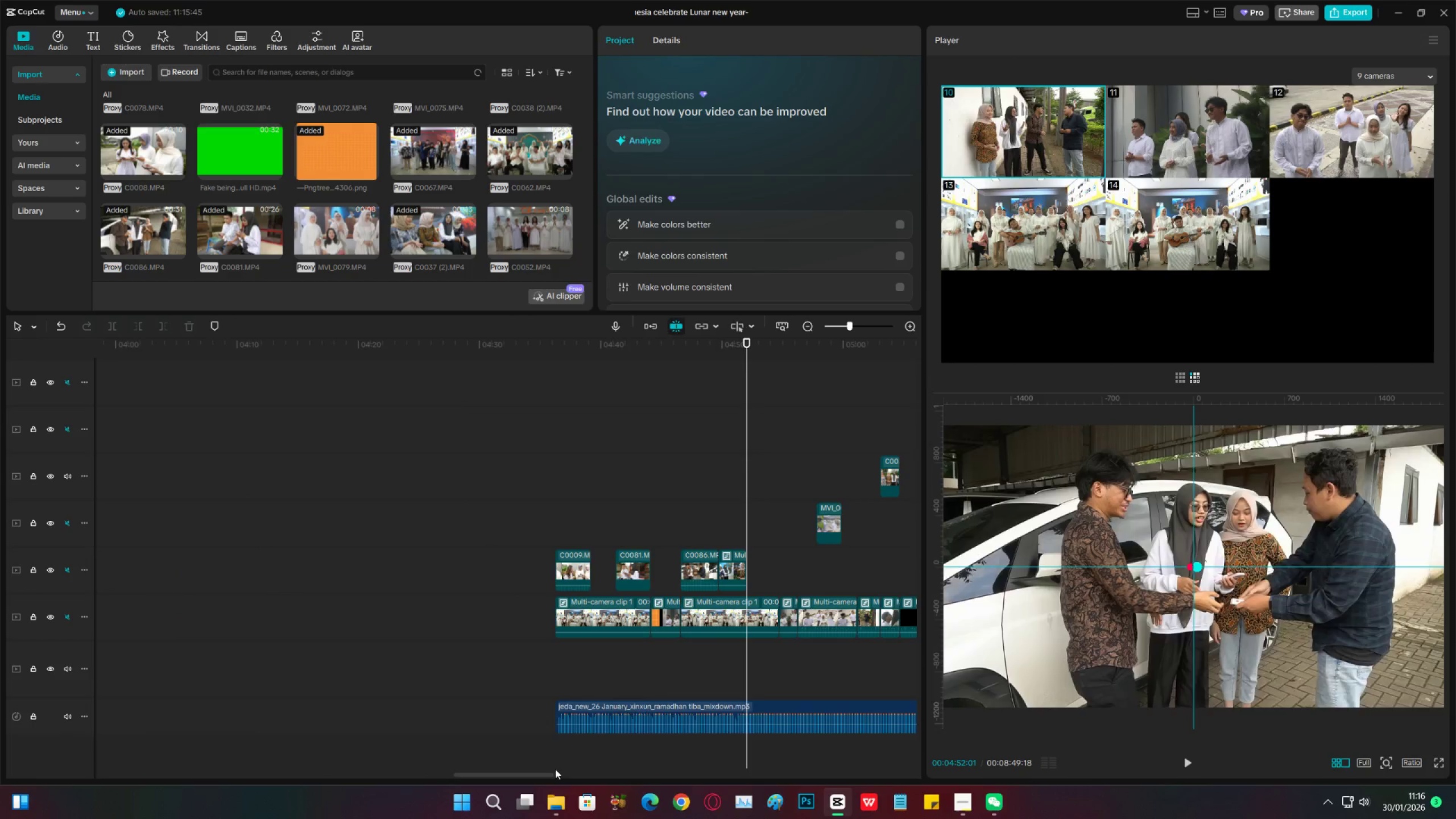 
key(Control+S)
 